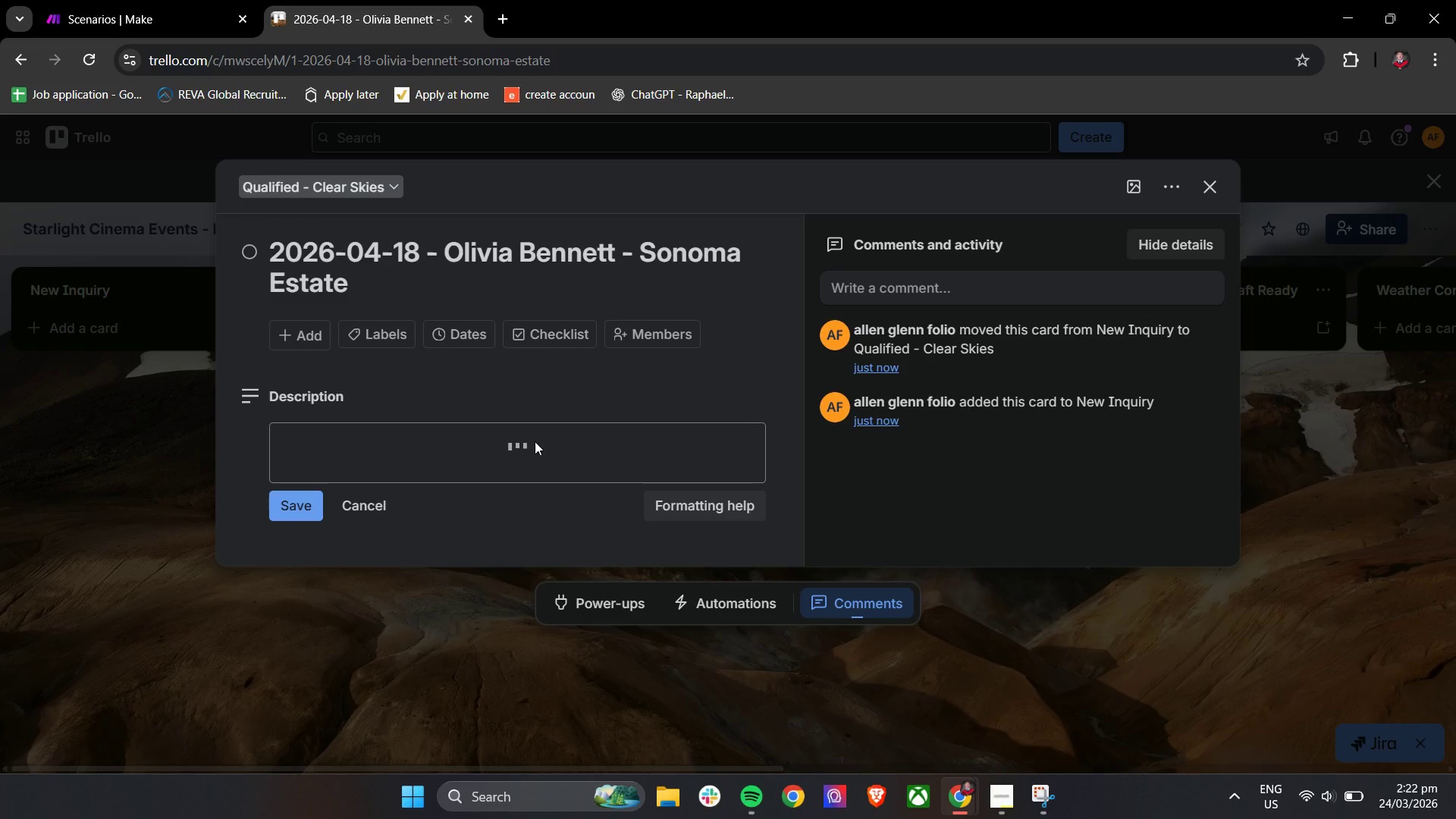 
left_click([500, 449])
 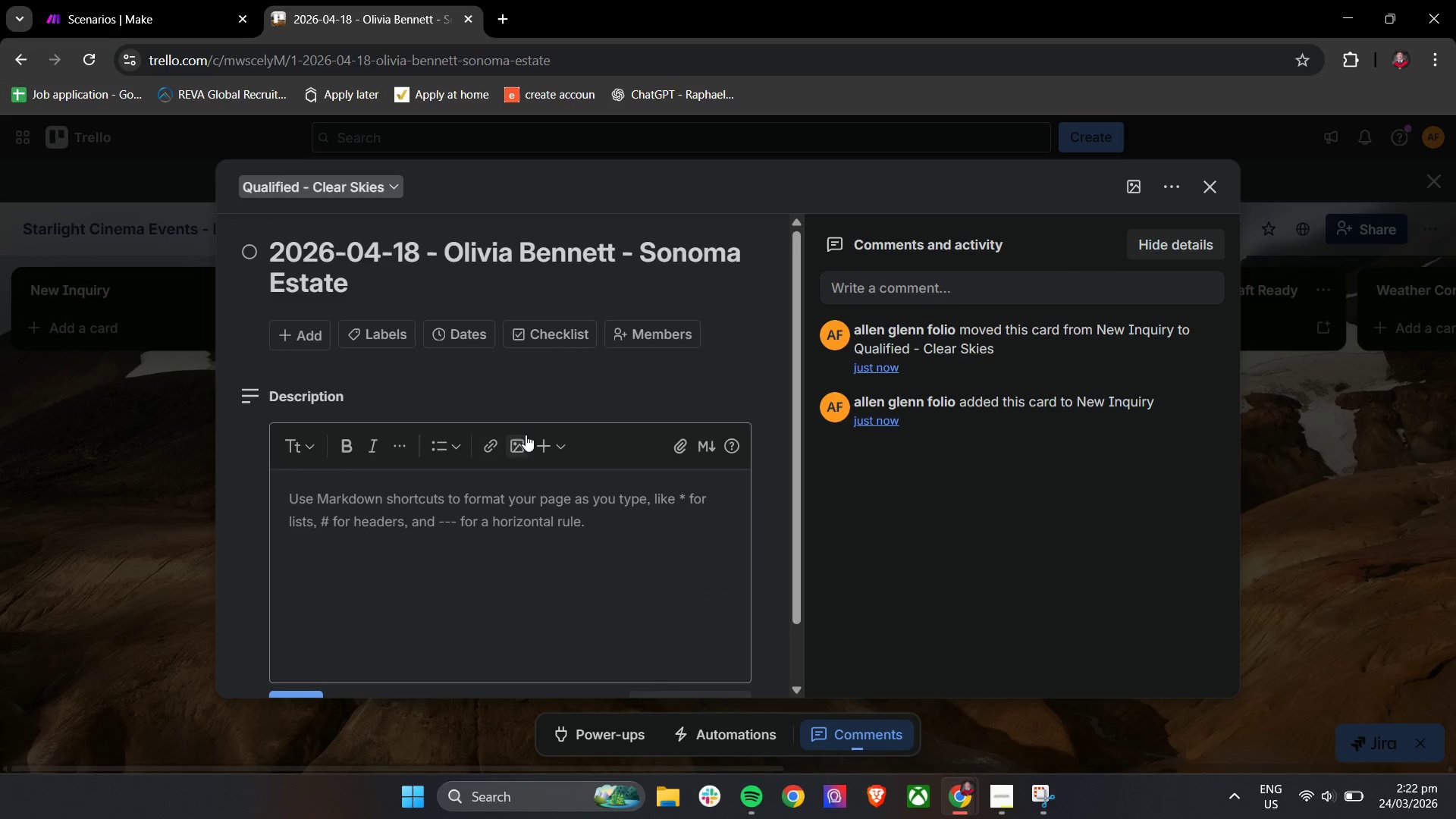 
left_click([461, 507])
 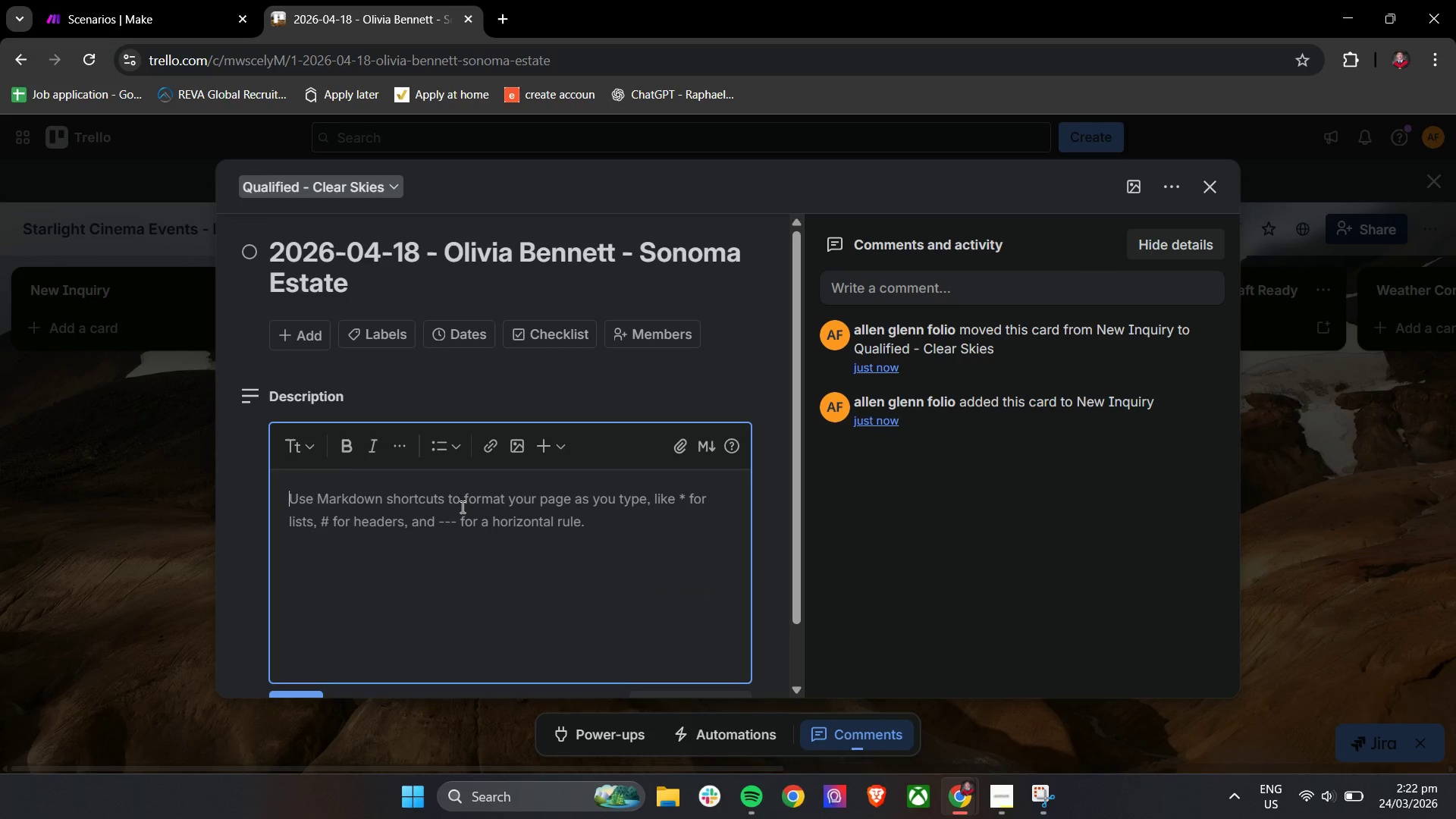 
type(Inquirt)
key(Backspace)
type(y ID: STC-001)
 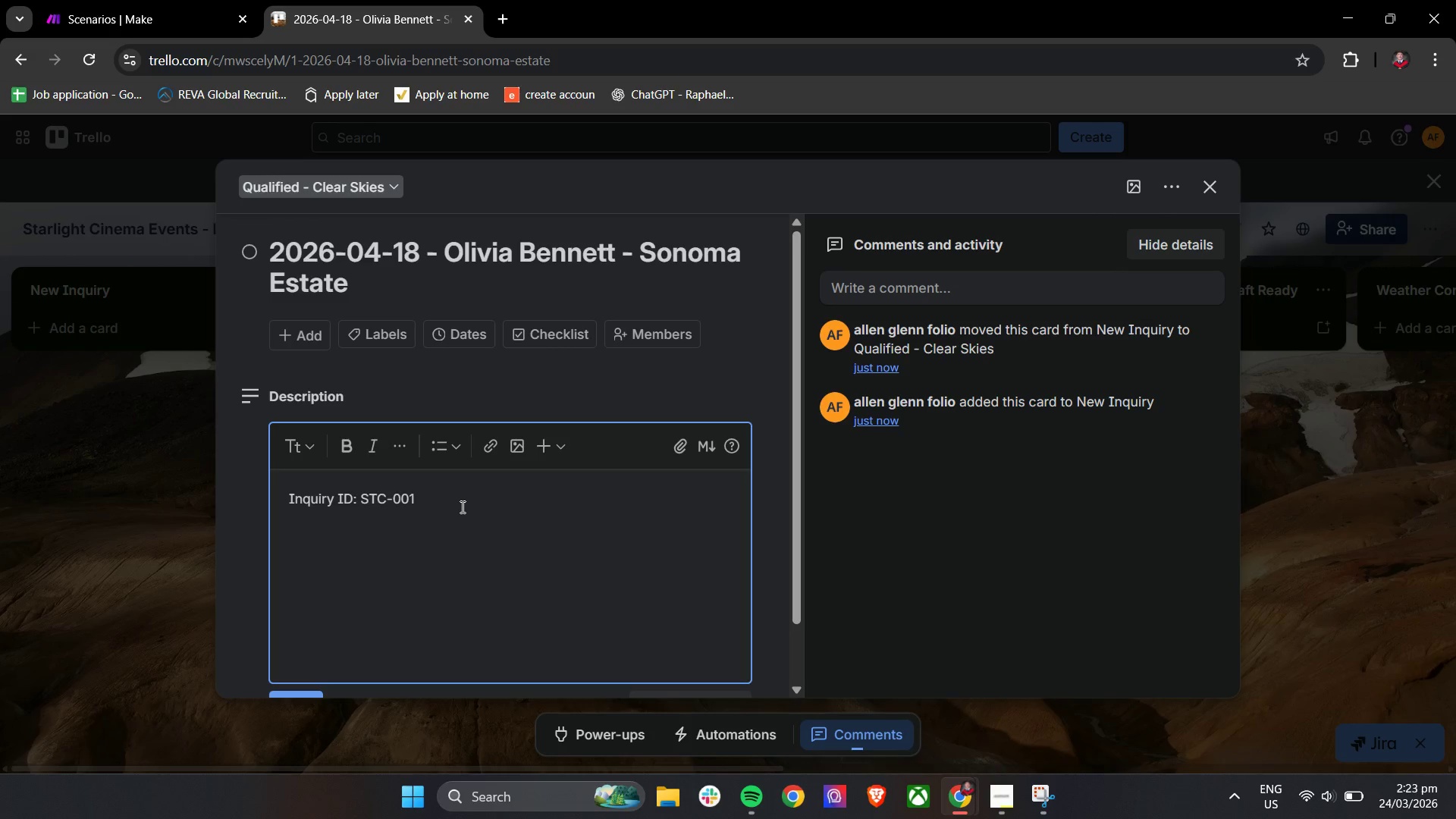 
key(Enter)
 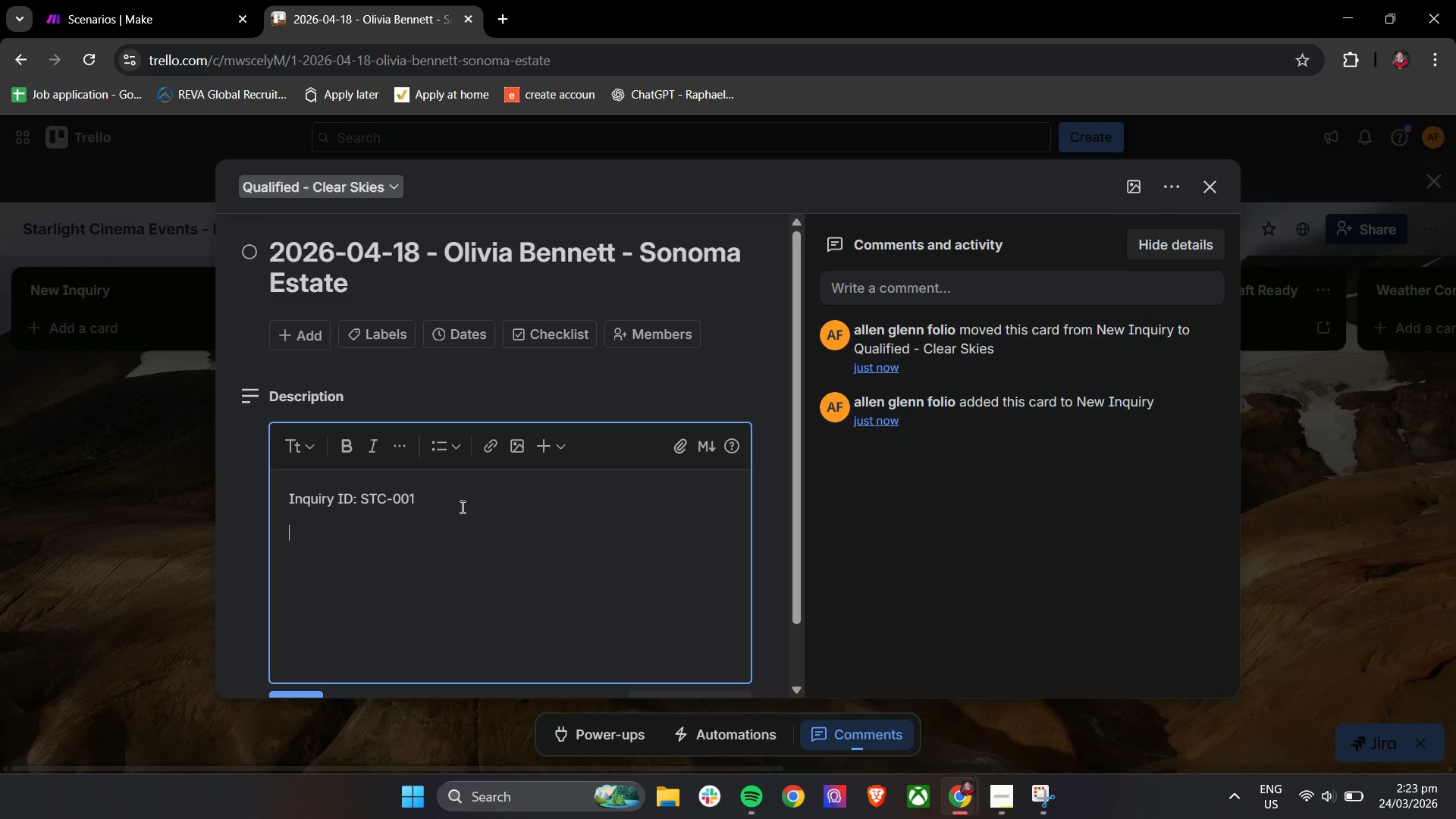 
key(Shift+C)
 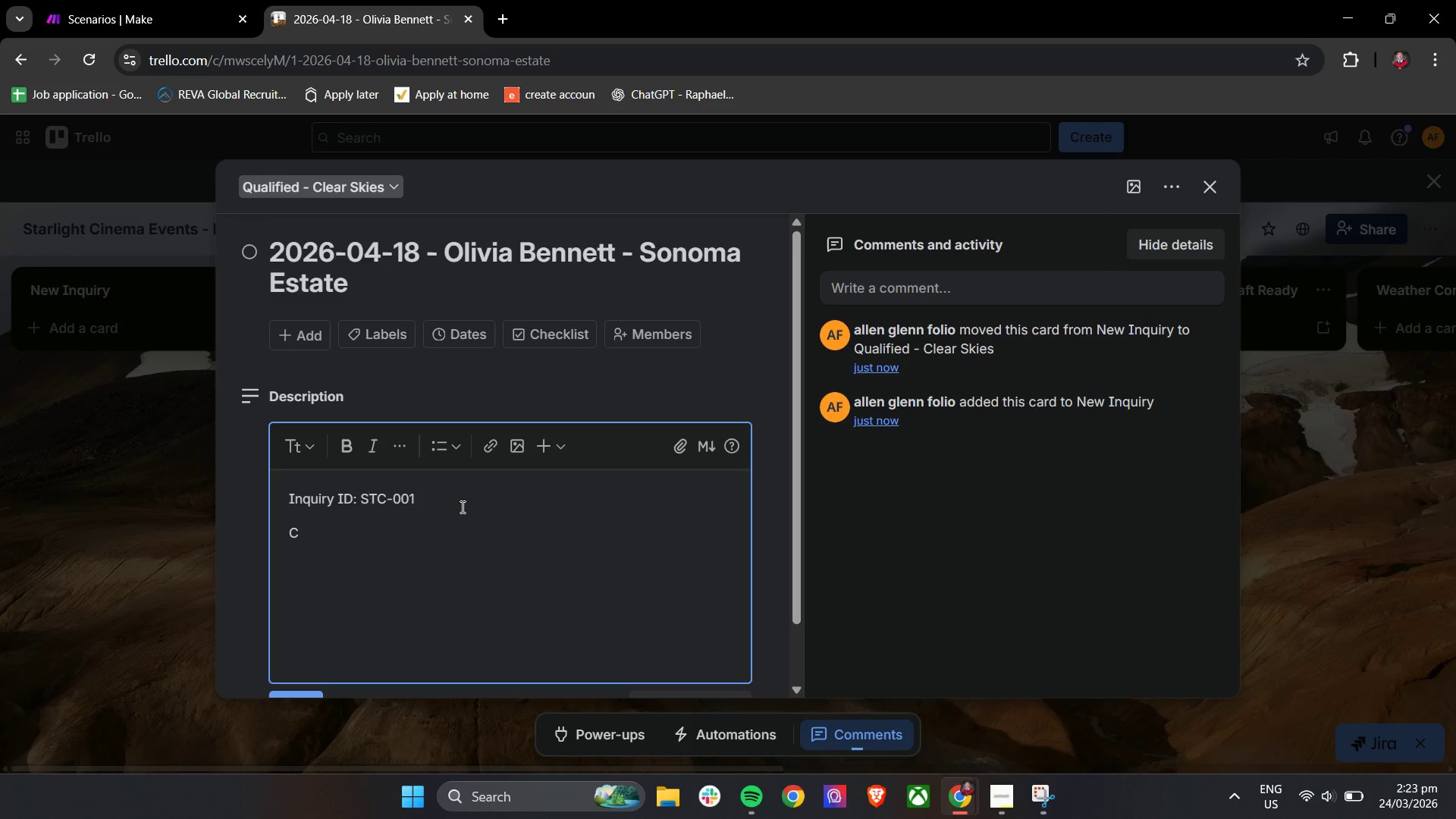 
key(Enter)
 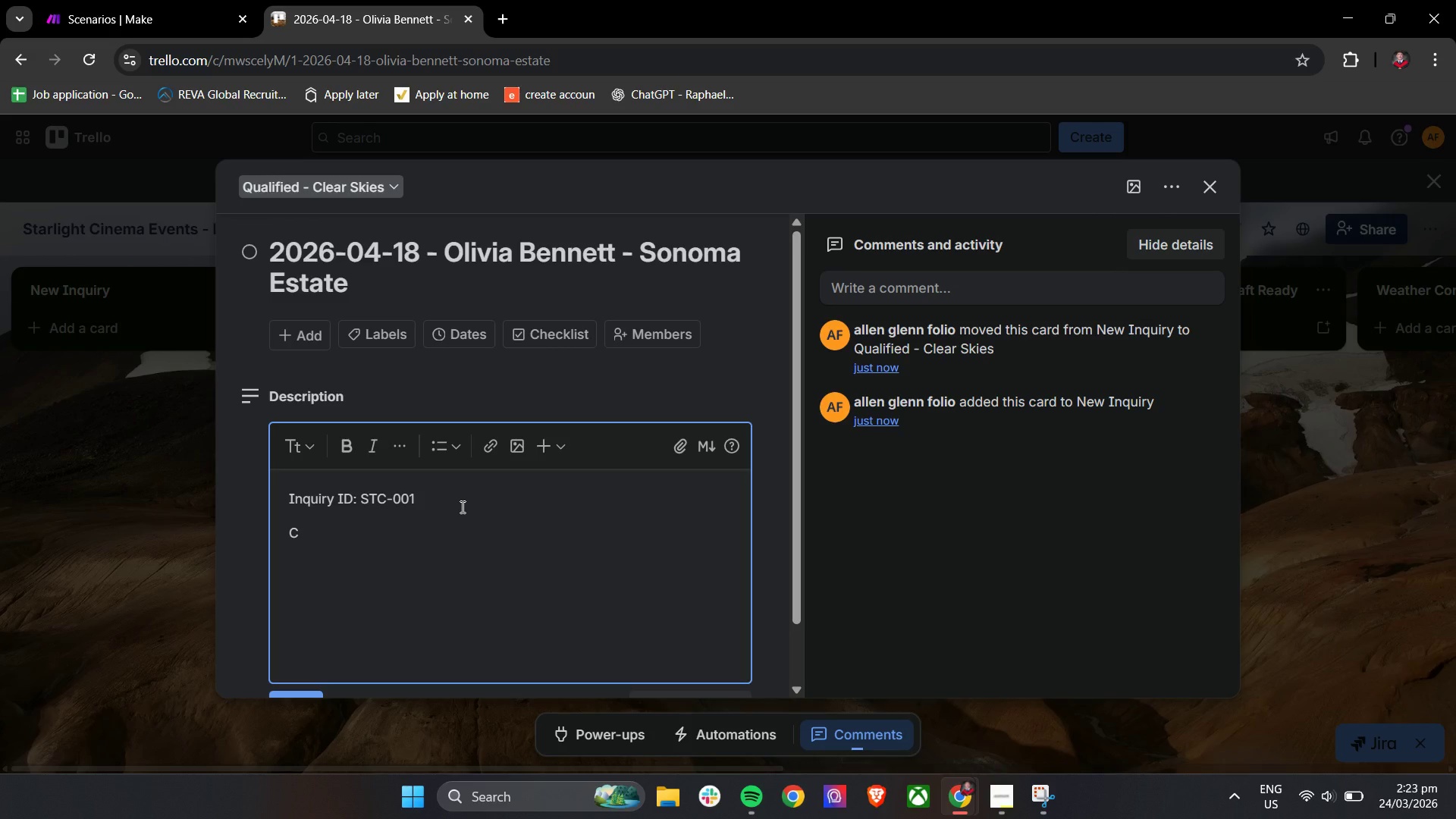 
key(Backspace)
type(Lie)
key(Backspace)
key(Backspace)
key(Backspace)
type(lient Name: Ob)
key(Backspace)
type(livia Bennett)
 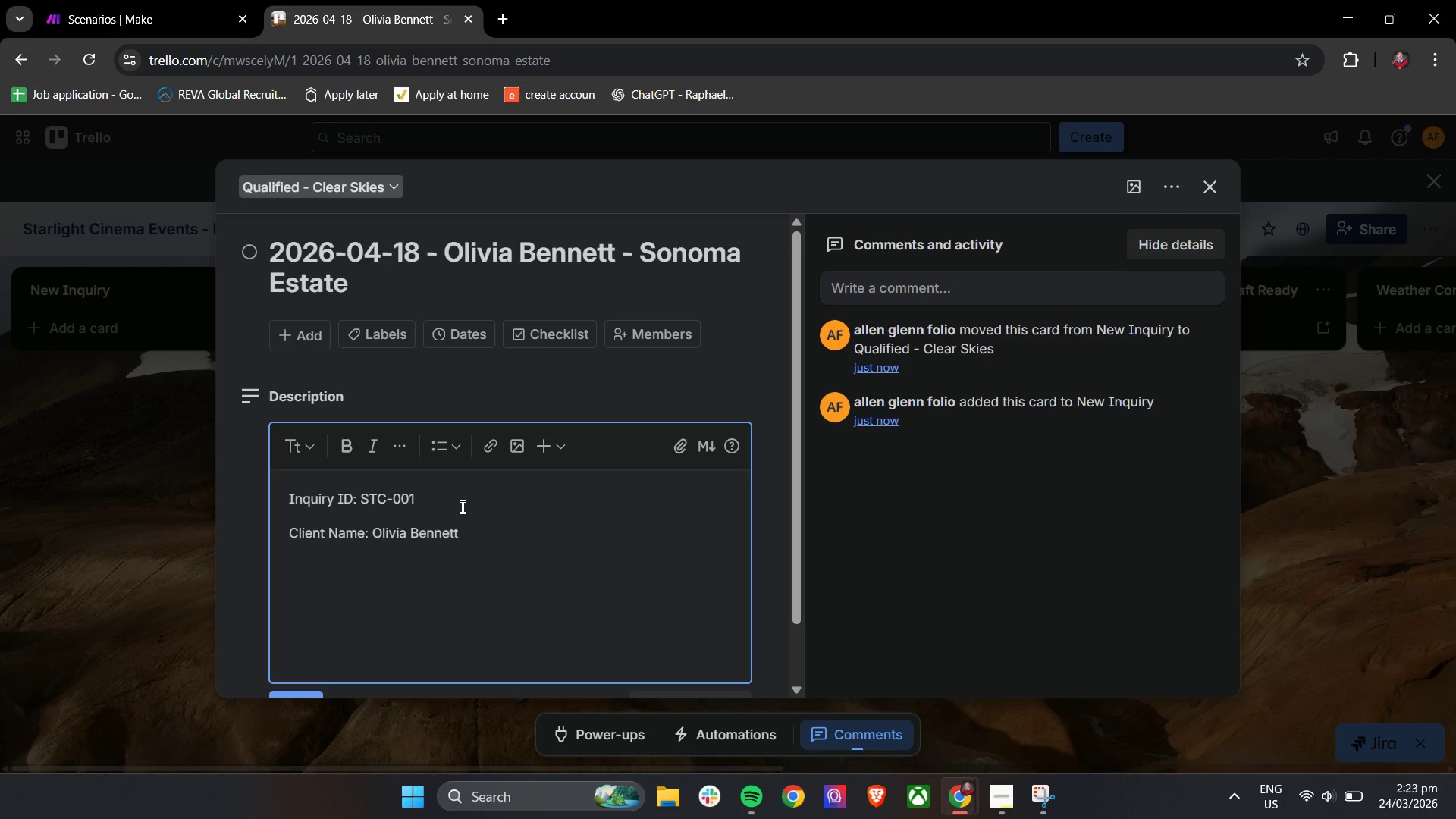 
key(Enter)
 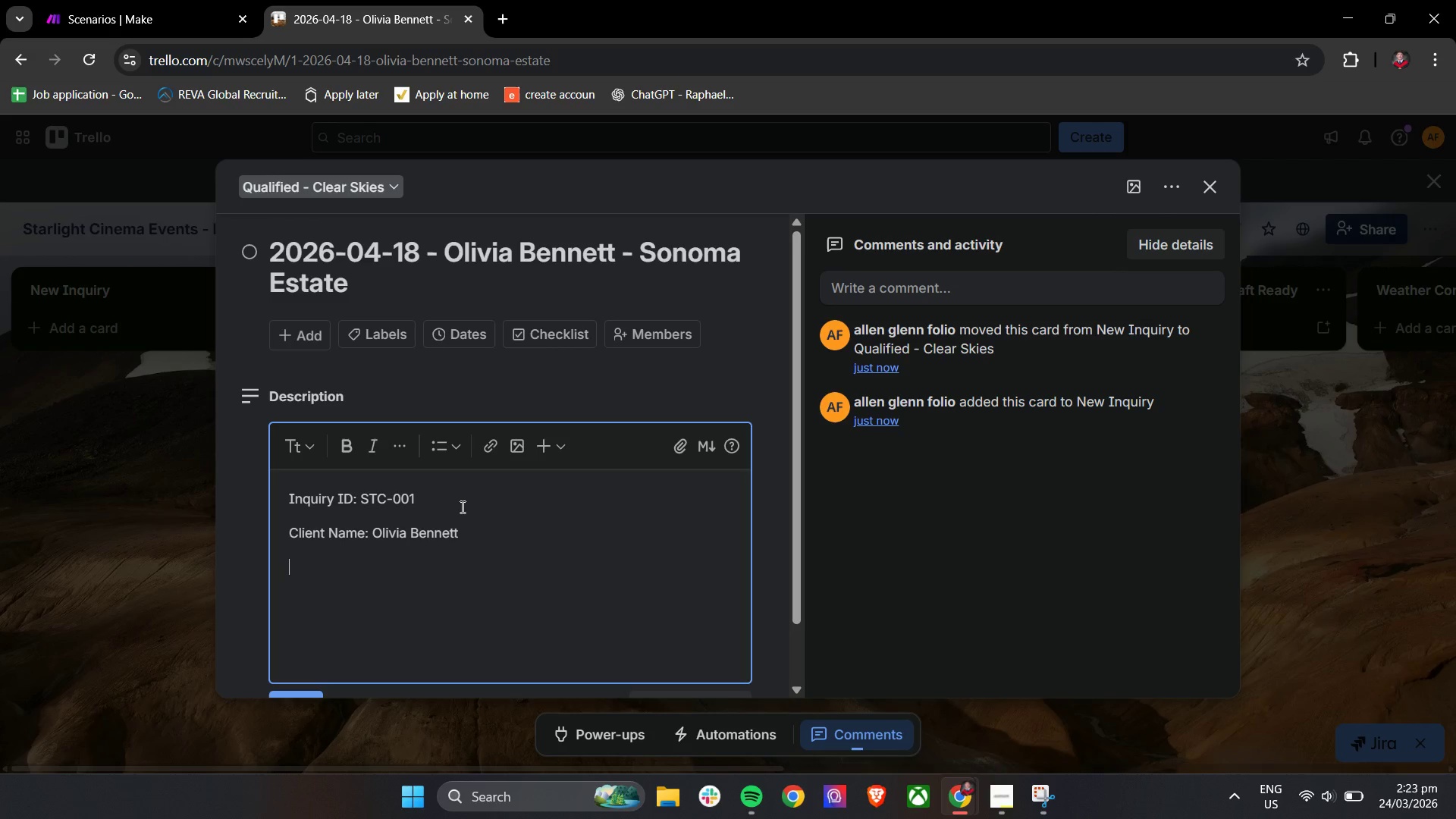 
hold_key(key=ShiftLeft, duration=1.5)
 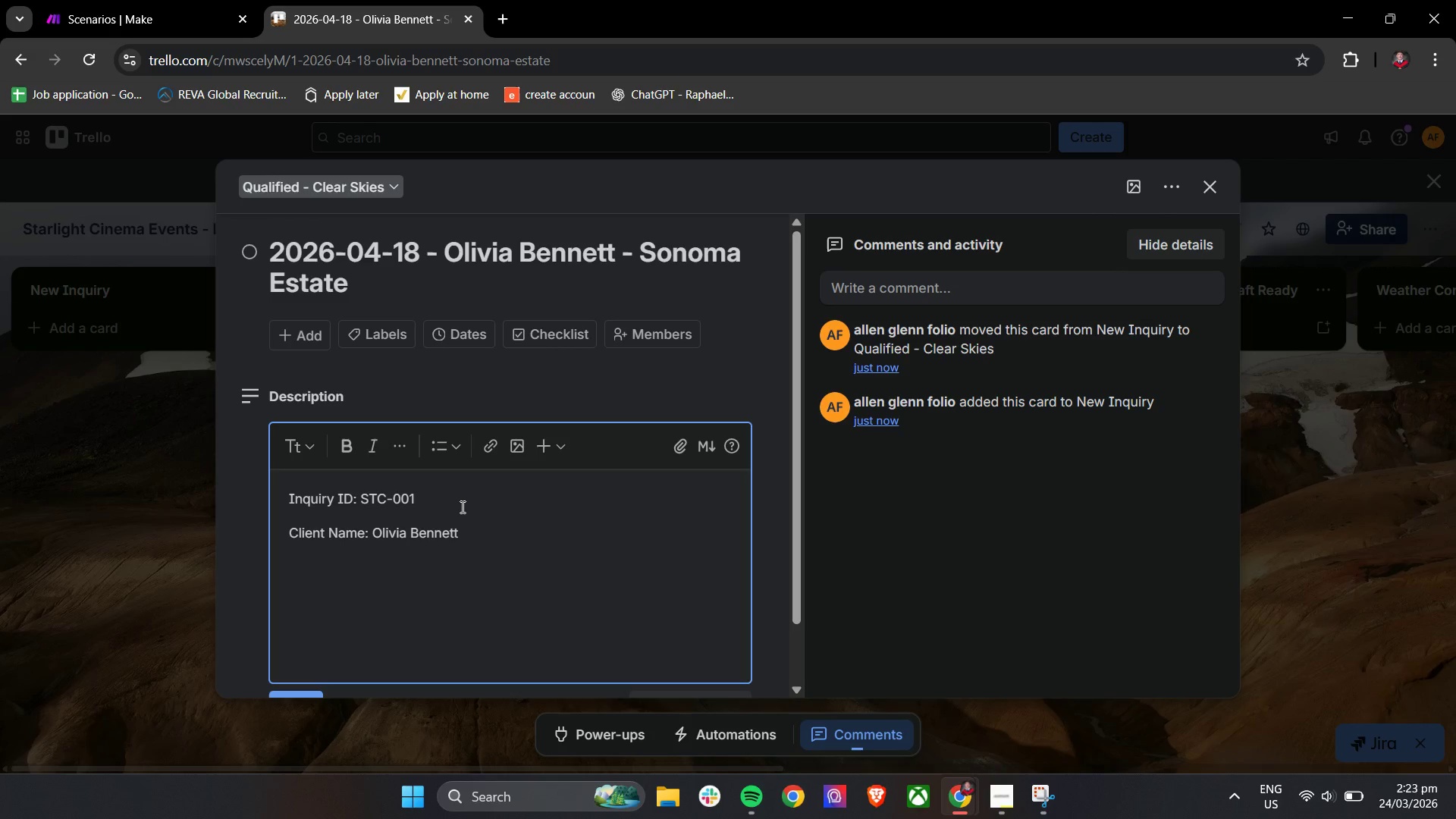 
type(CL)
key(Backspace)
type(lient Ea)
key(Backspace)
type(mail: olivia.bene)
key(Backspace)
type(nett@email.com)
 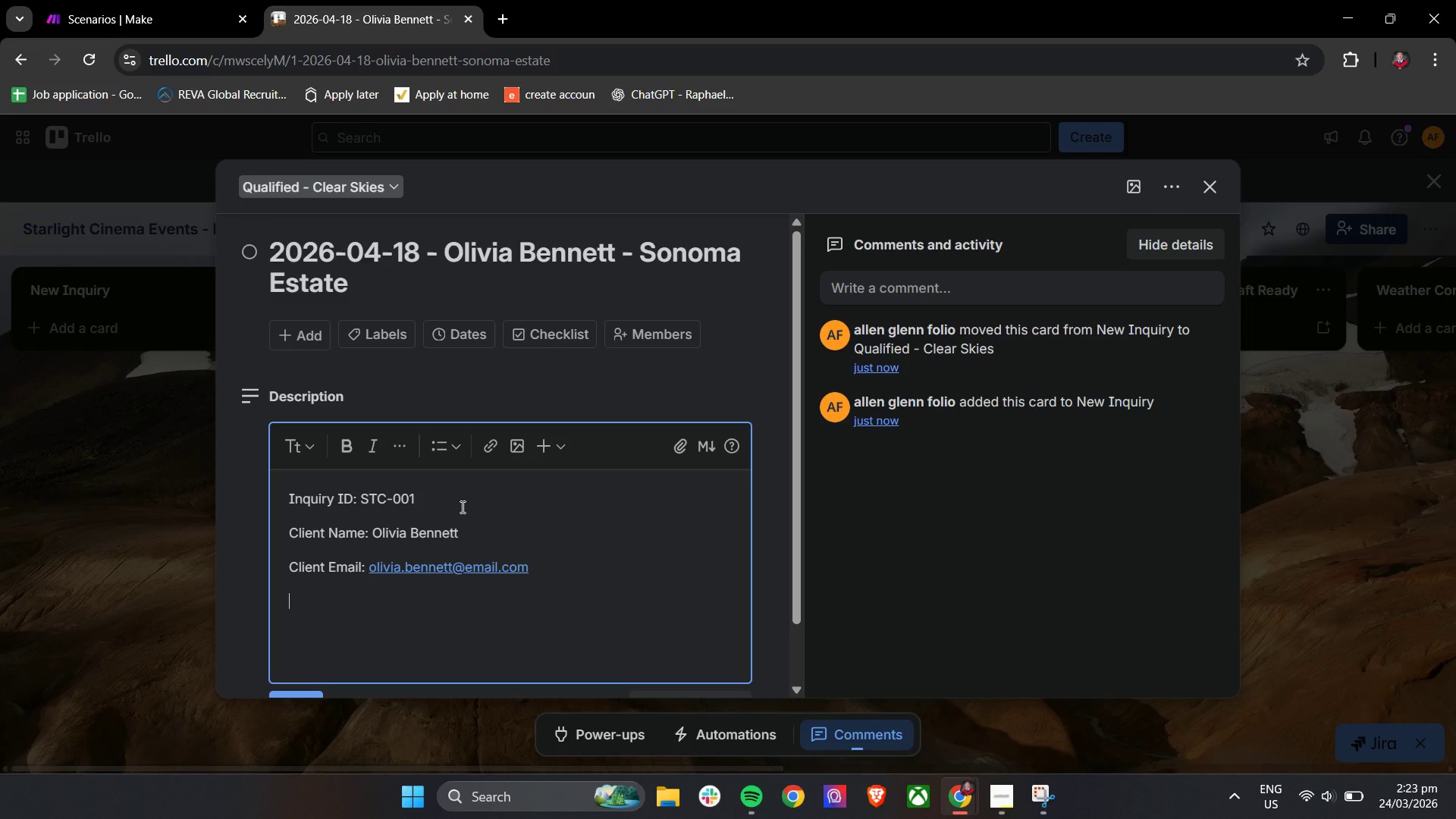 
 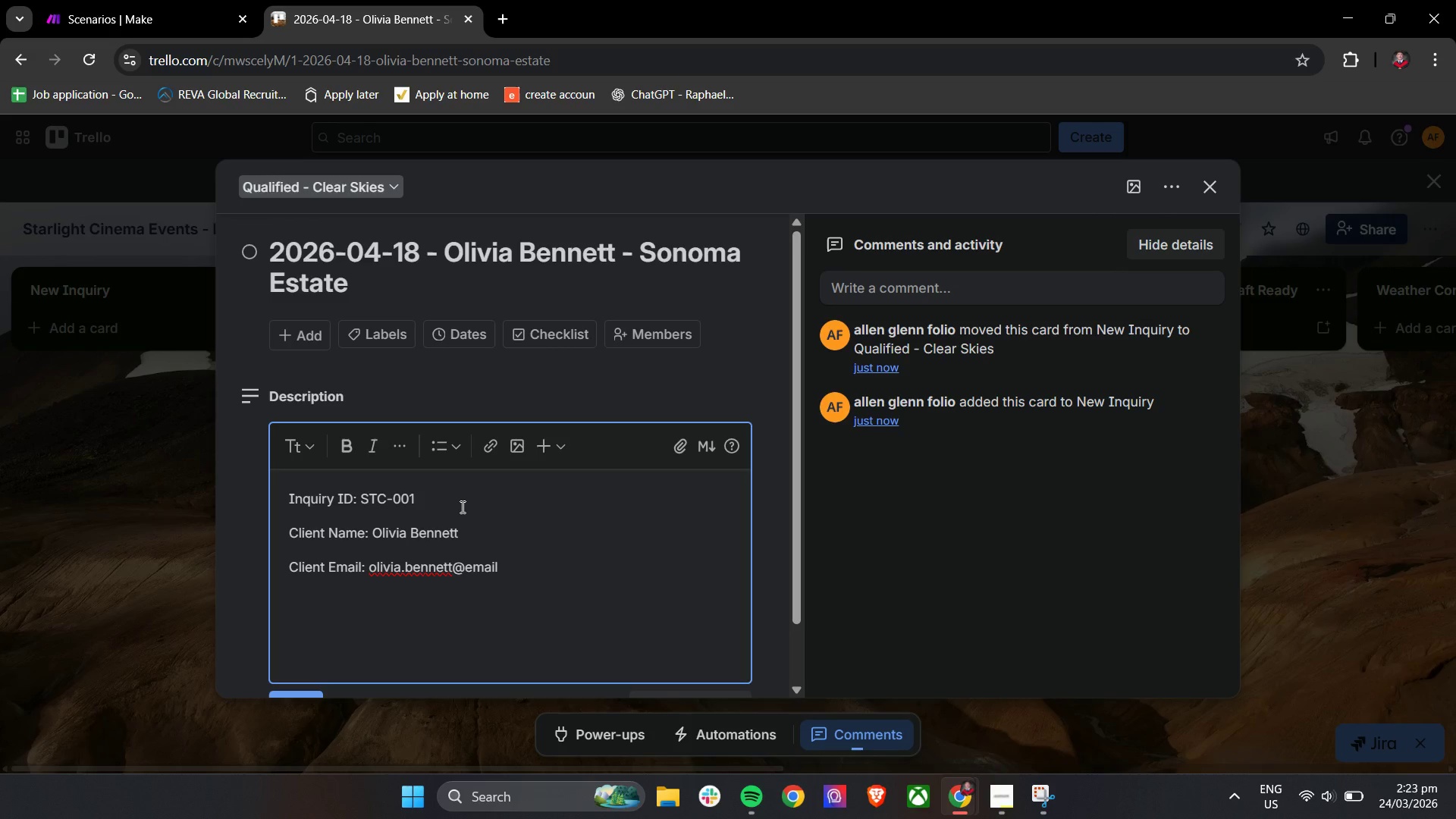 
key(Enter)
 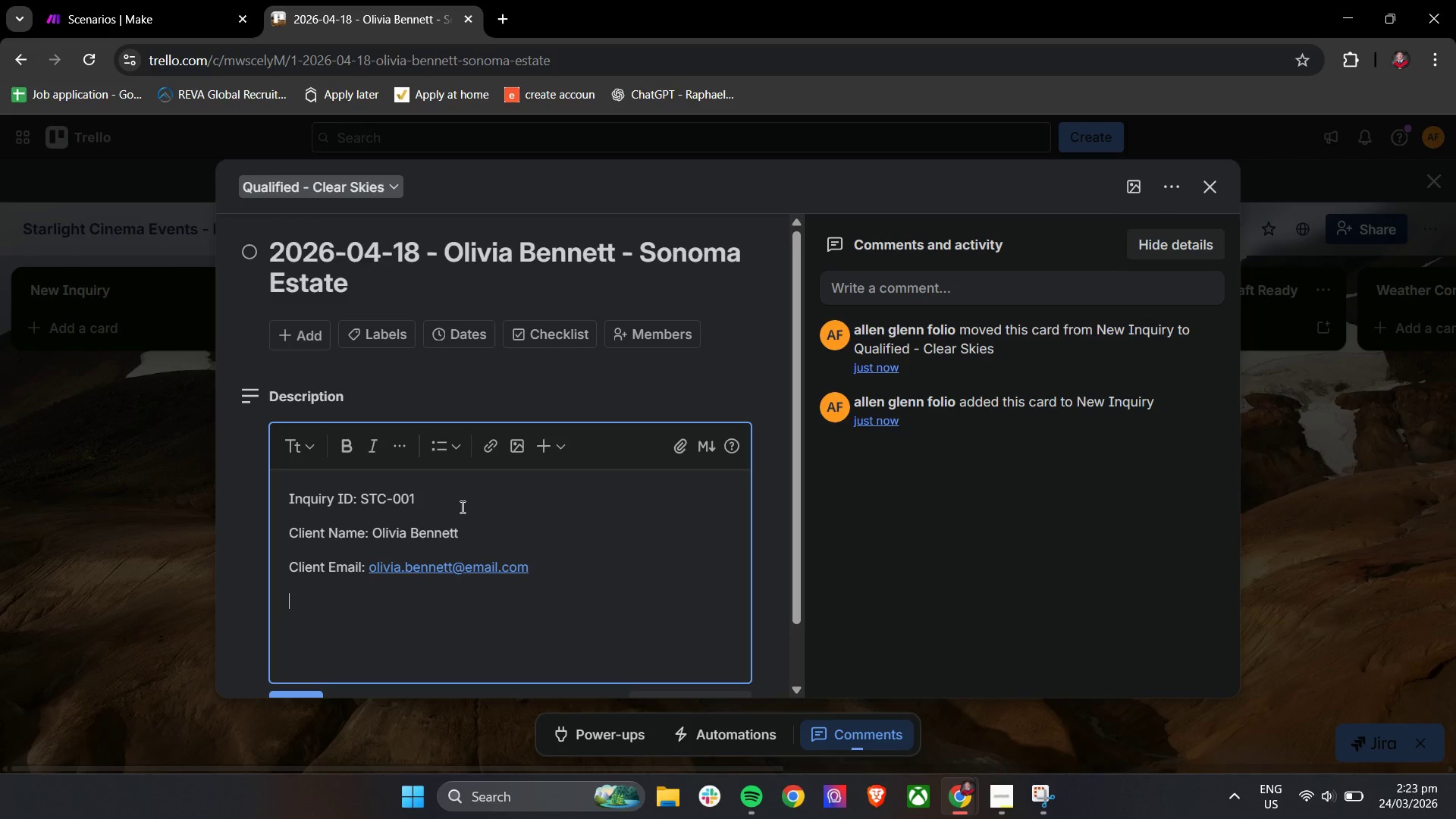 
hold_key(key=ShiftLeft, duration=0.48)
 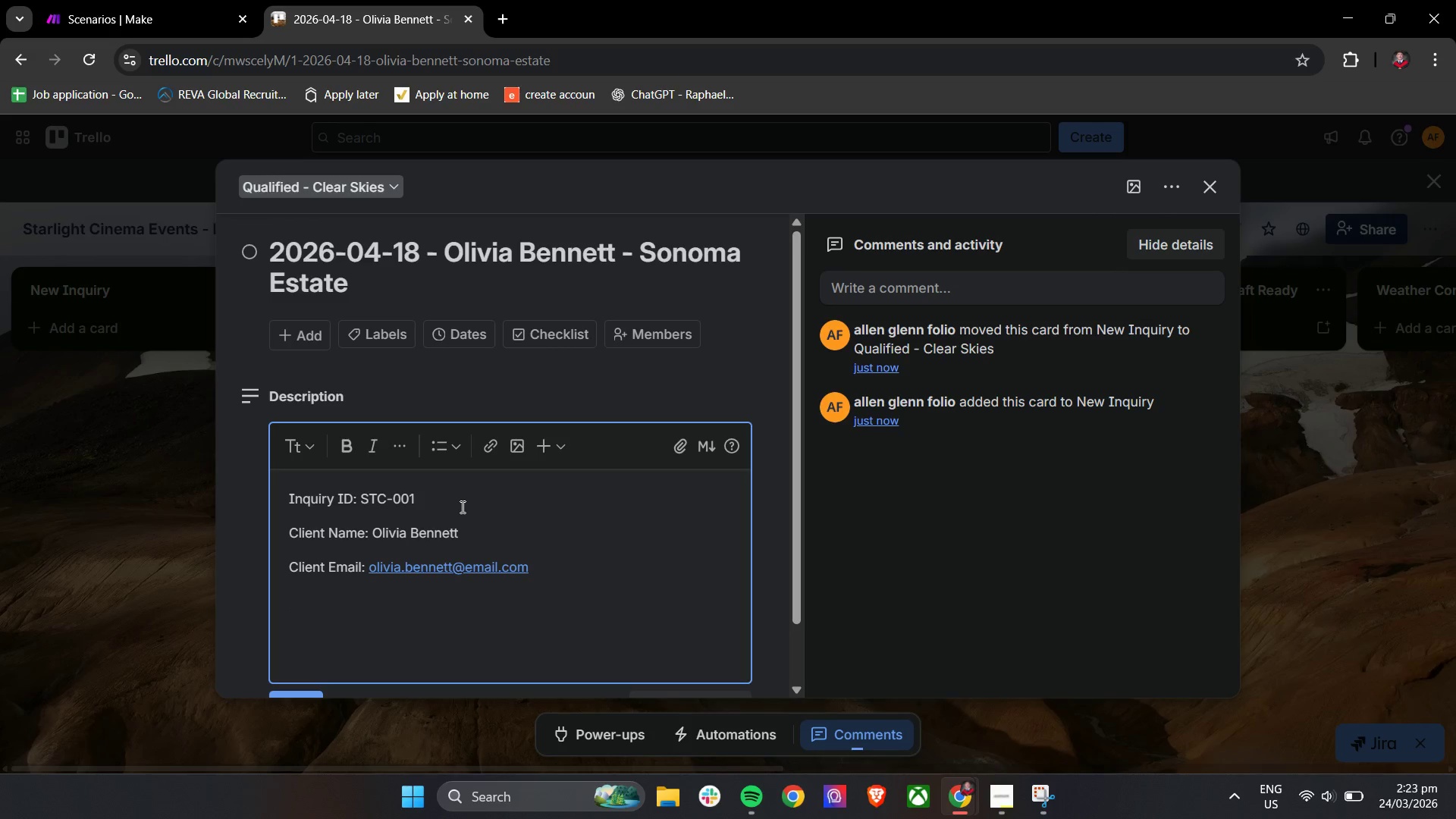 
type(Client Phone;)
key(Backspace)
type(: =)
key(Backspace)
type(+1)
 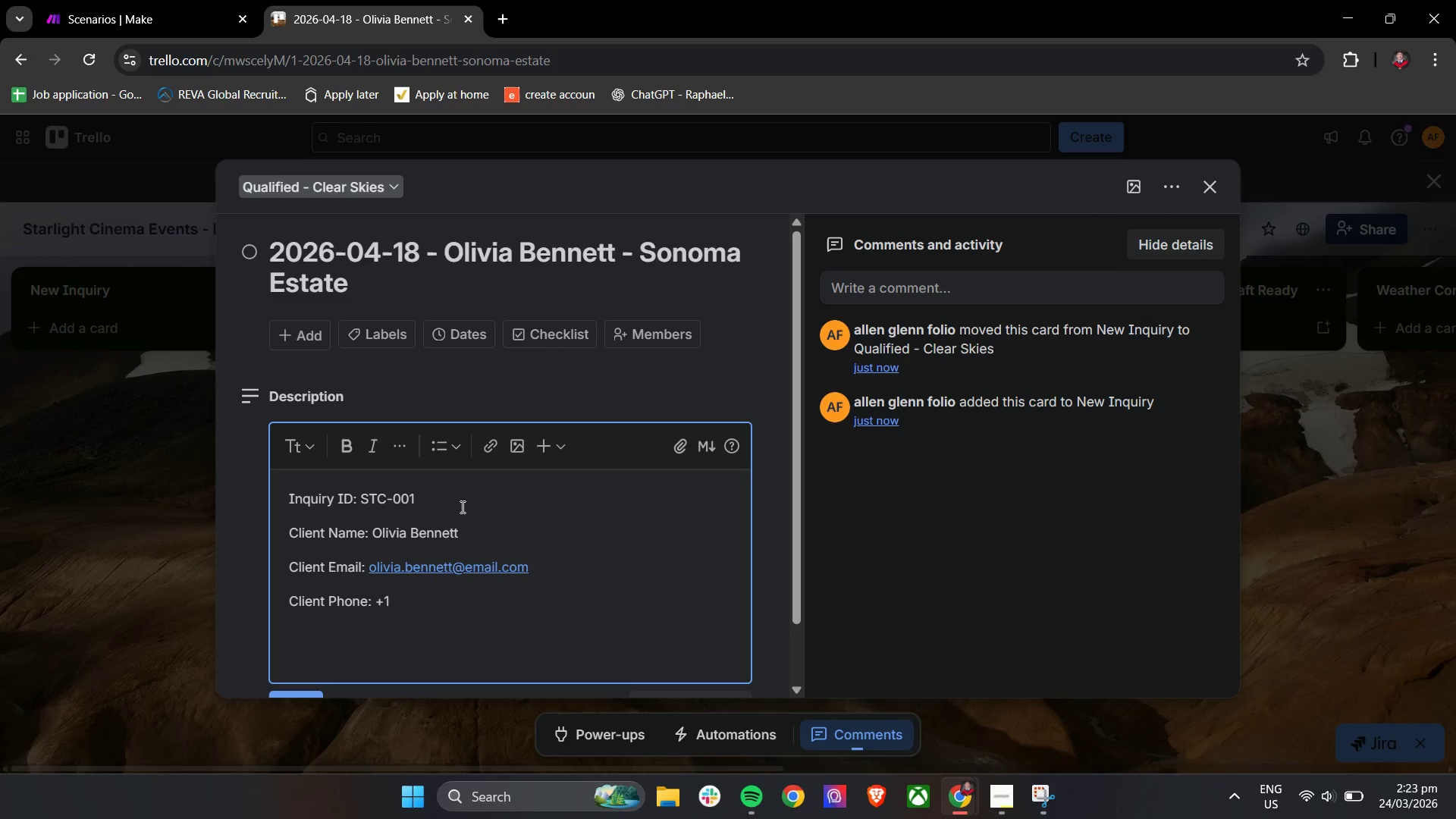 
type( 415 555 1298)
 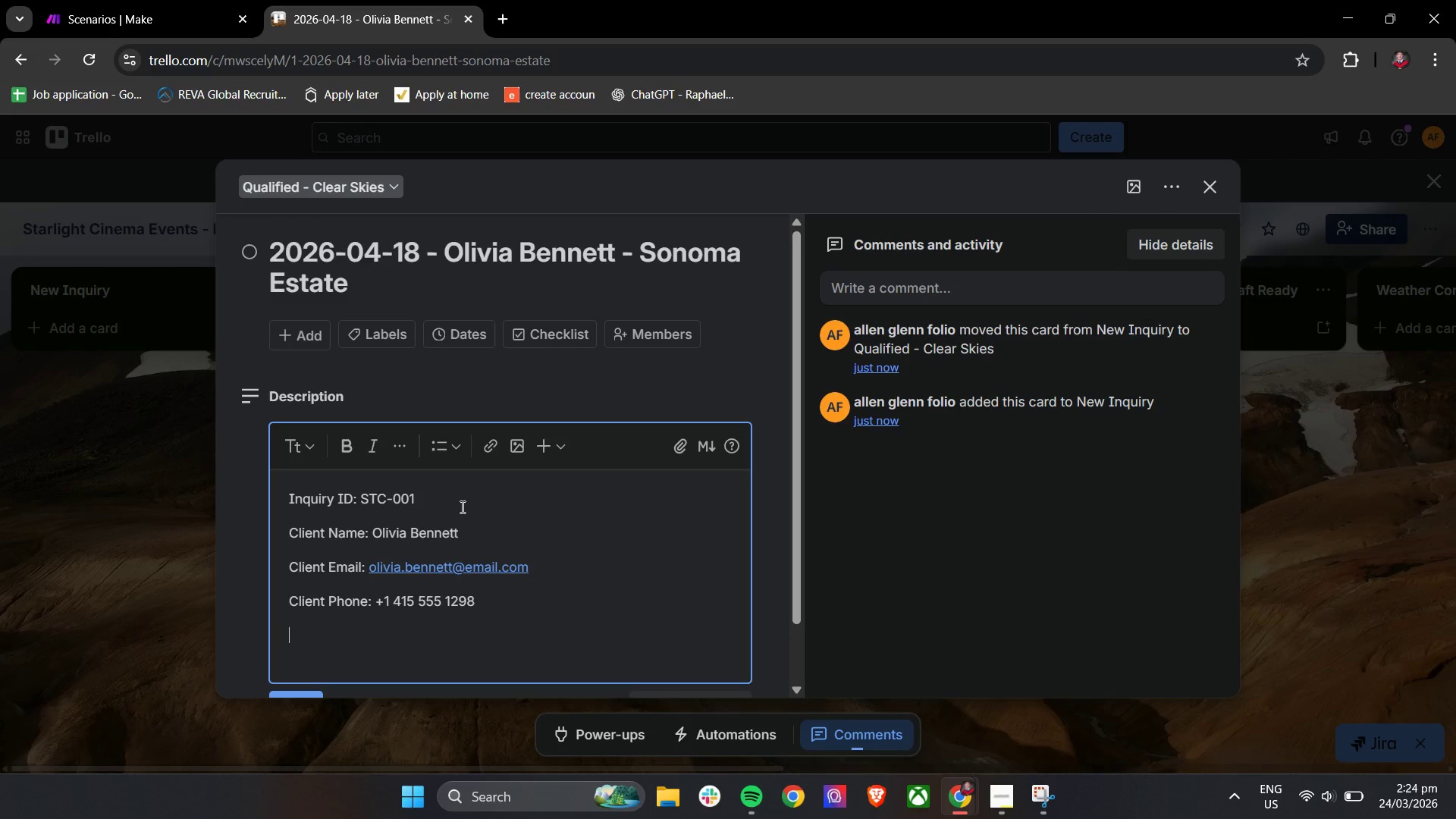 
key(Enter)
 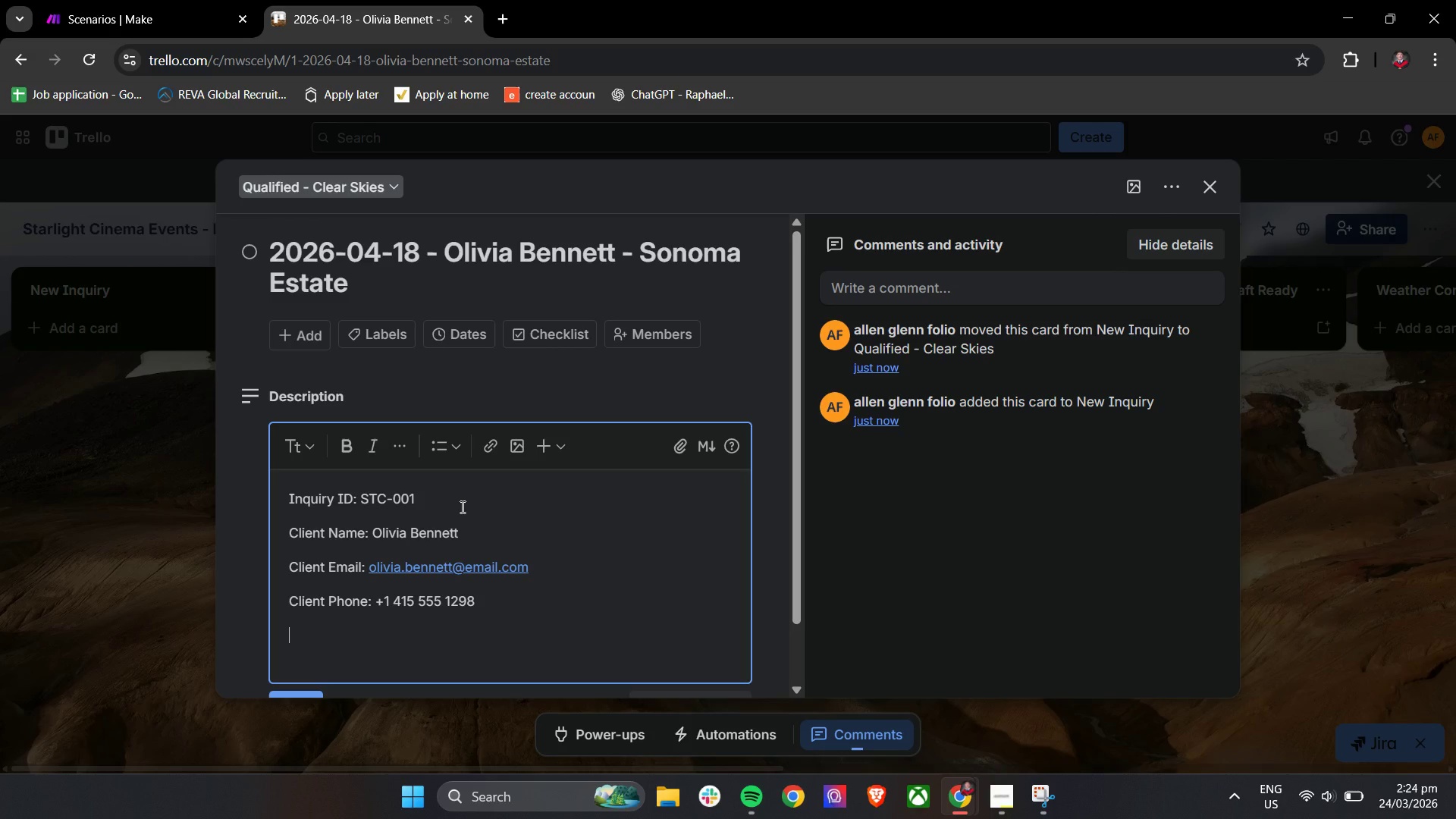 
type(Event Date: 2026-04-18)
 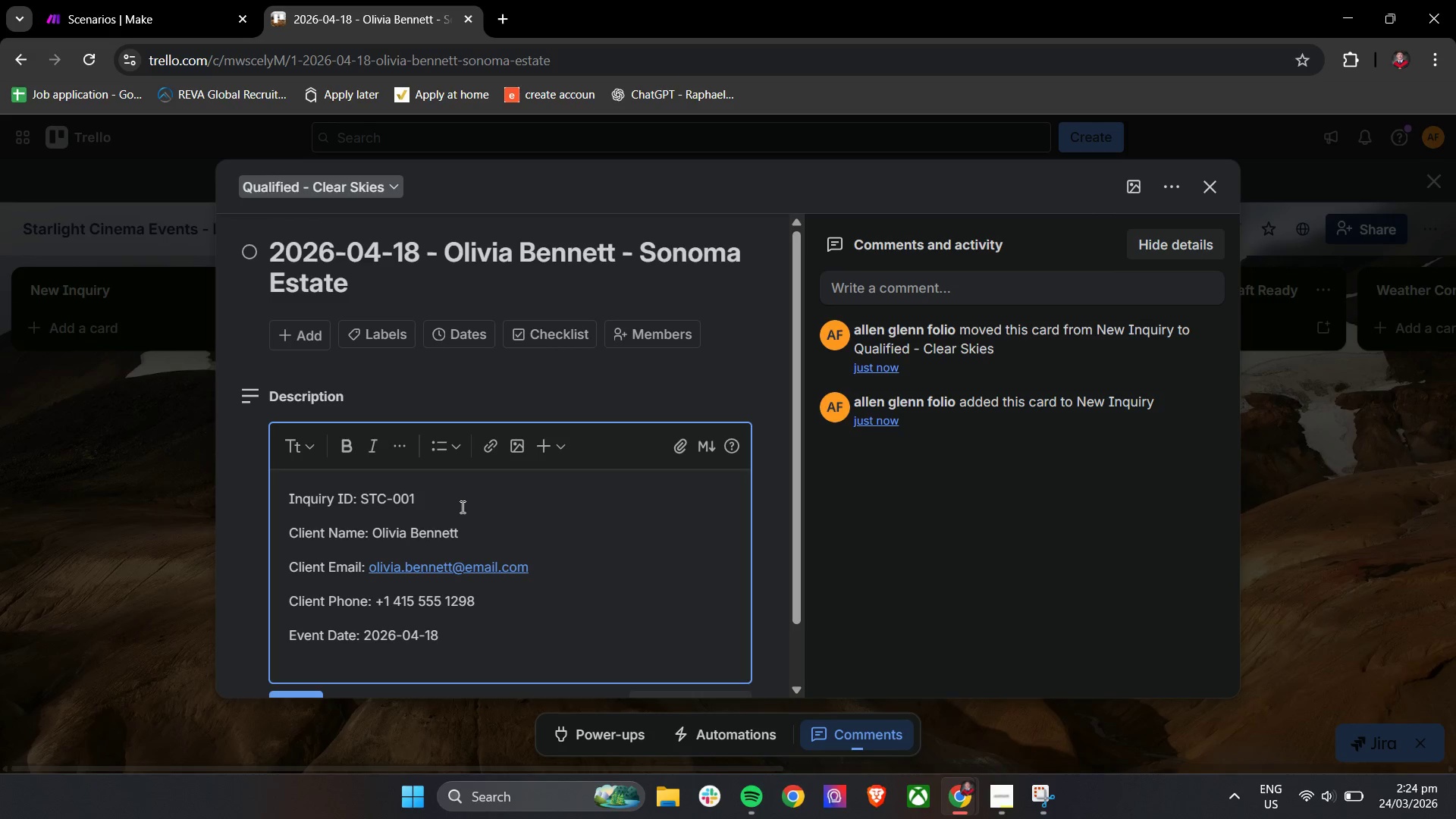 
 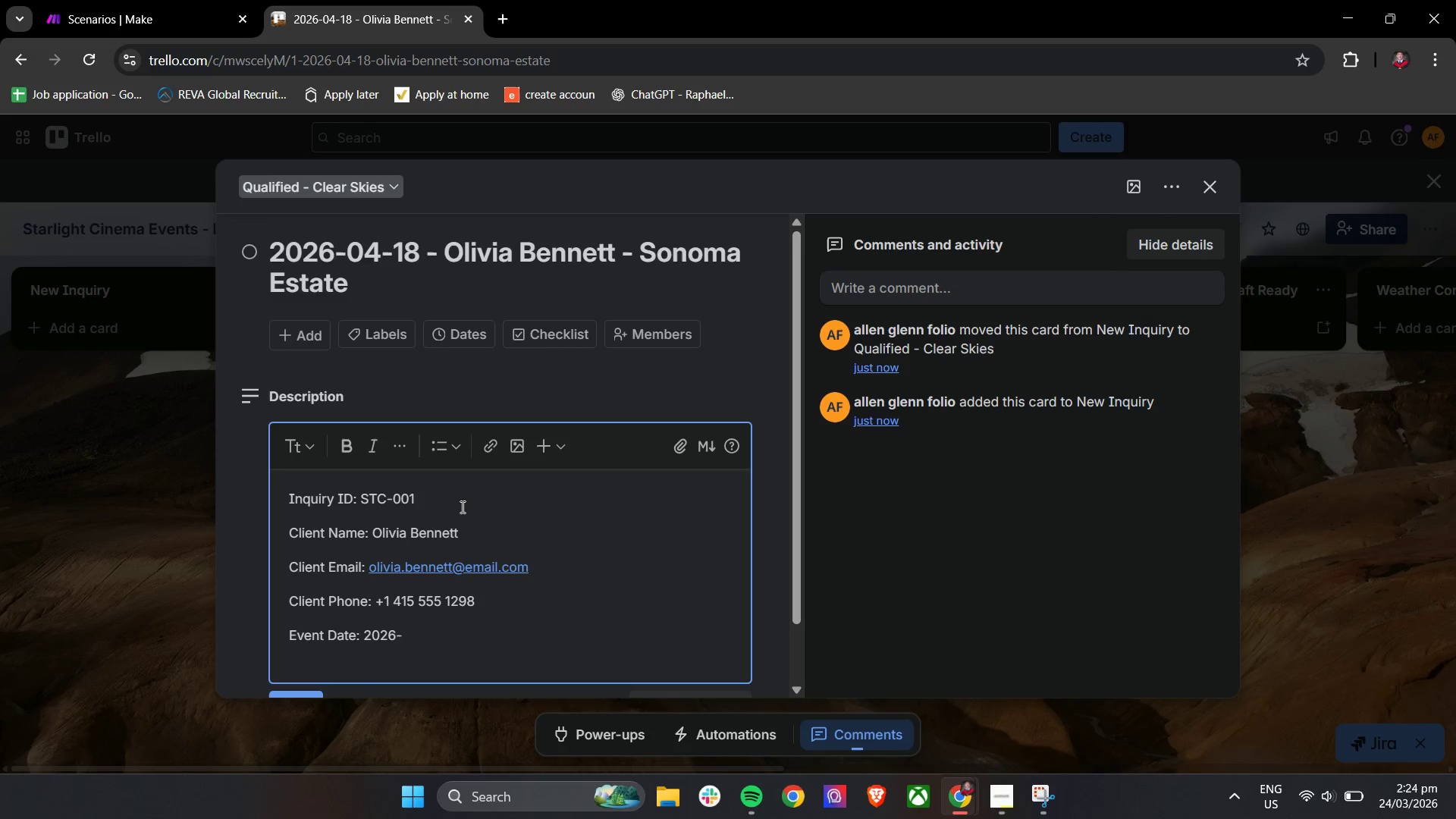 
key(Enter)
 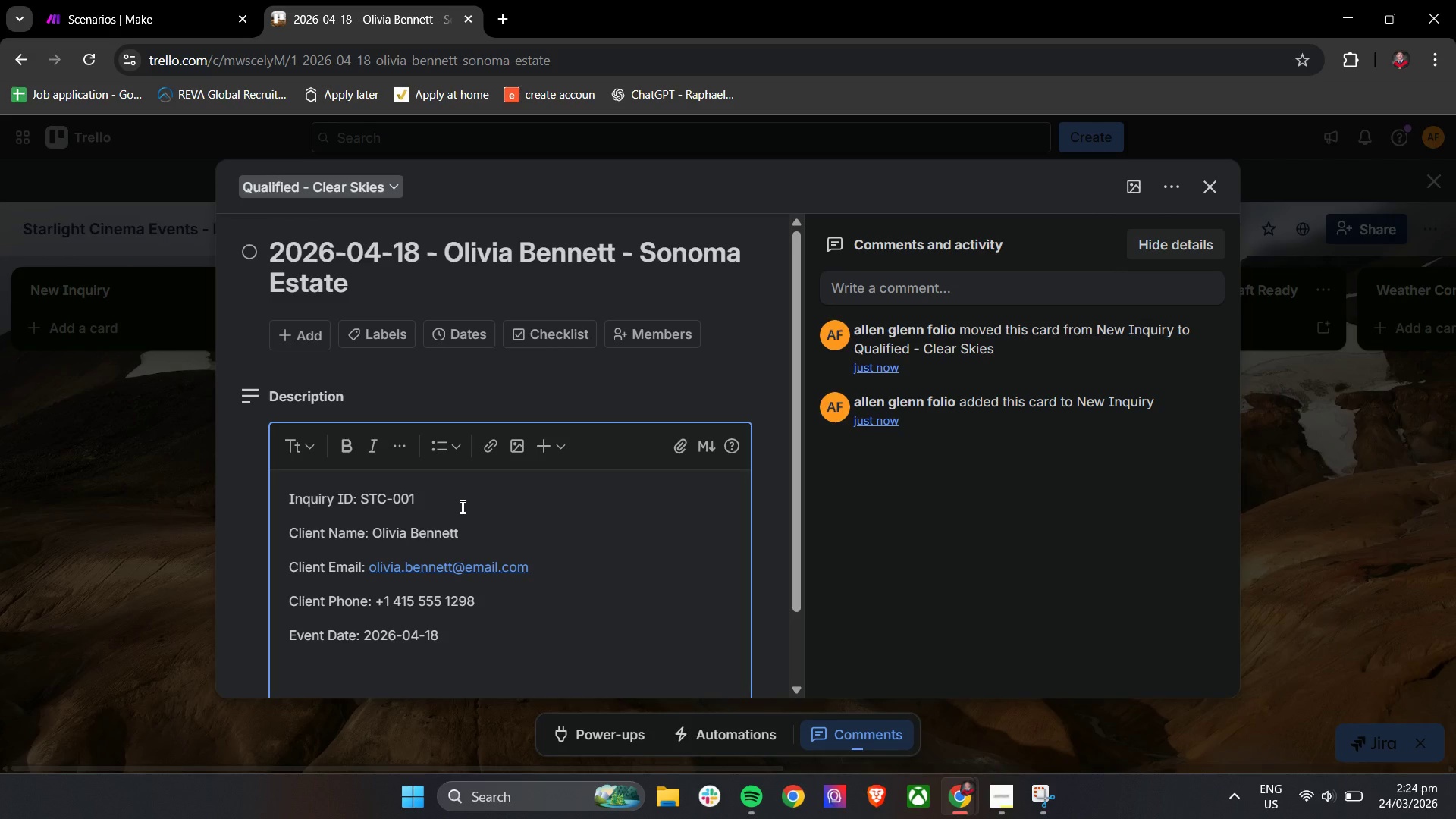 
scroll: coordinate [461, 507], scroll_direction: down, amount: 3.0
 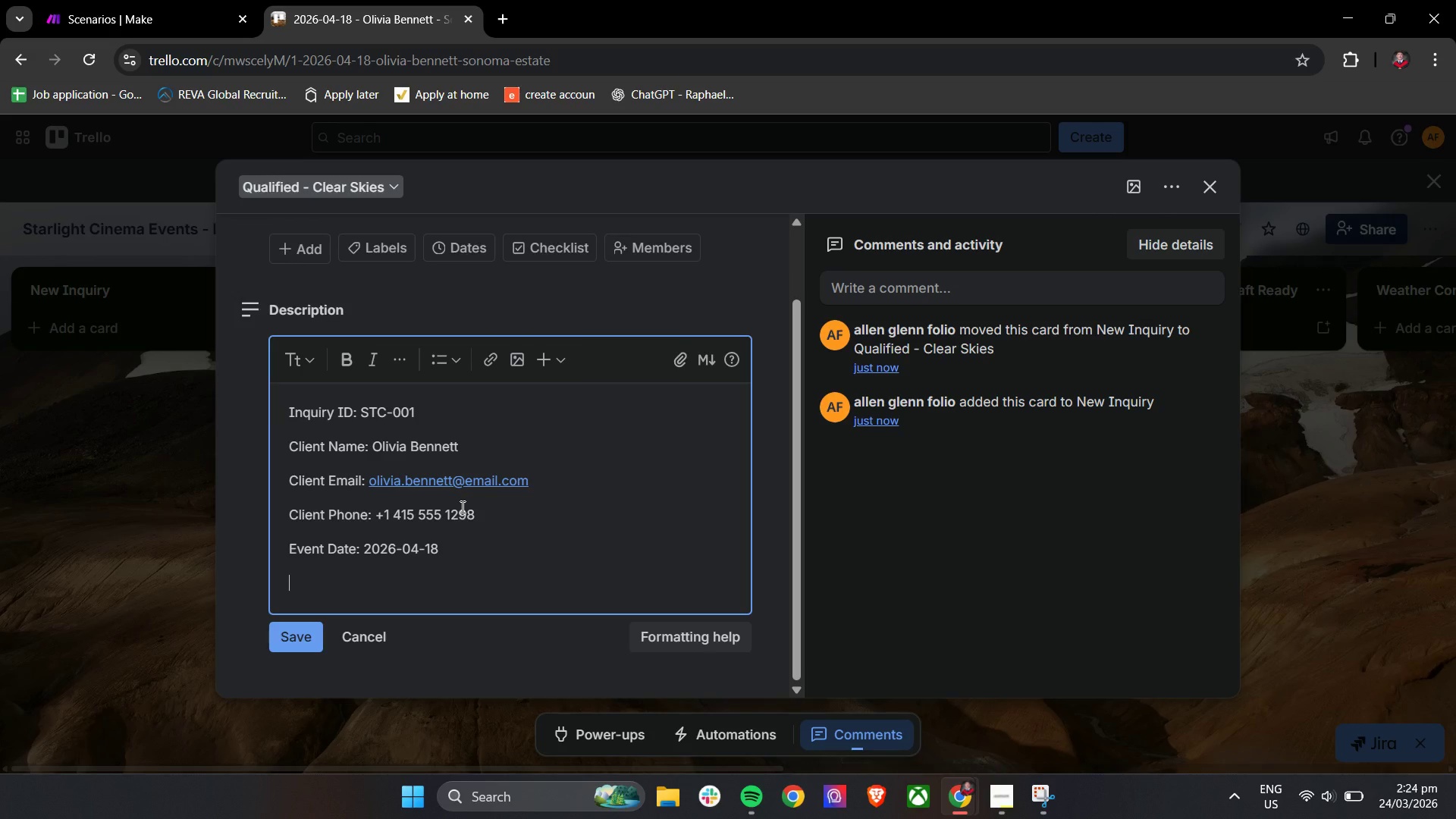 
wait(9.03)
 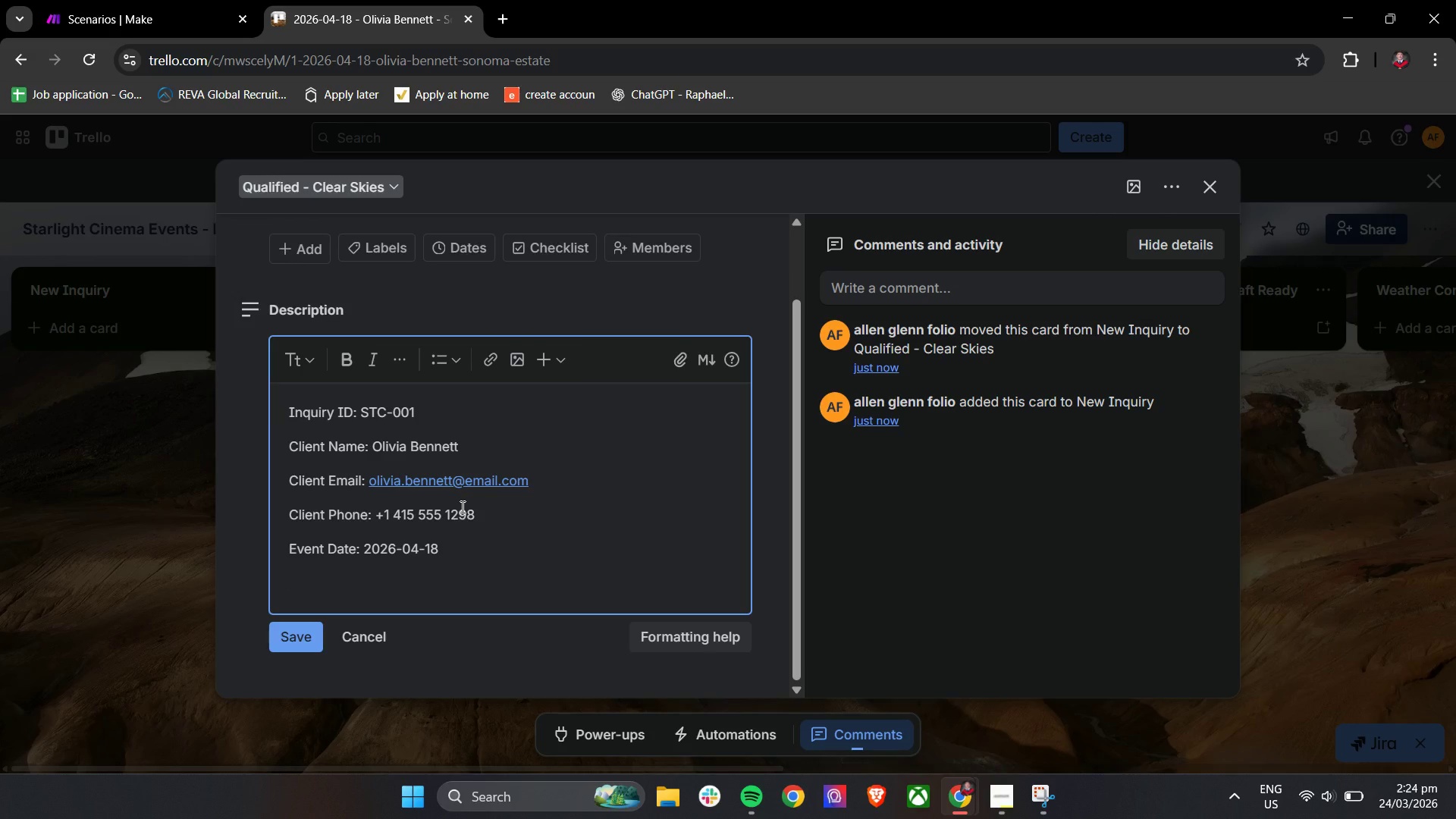 
type(Lc)
key(Backspace)
type(ocation: Sonoma Estate, California)
 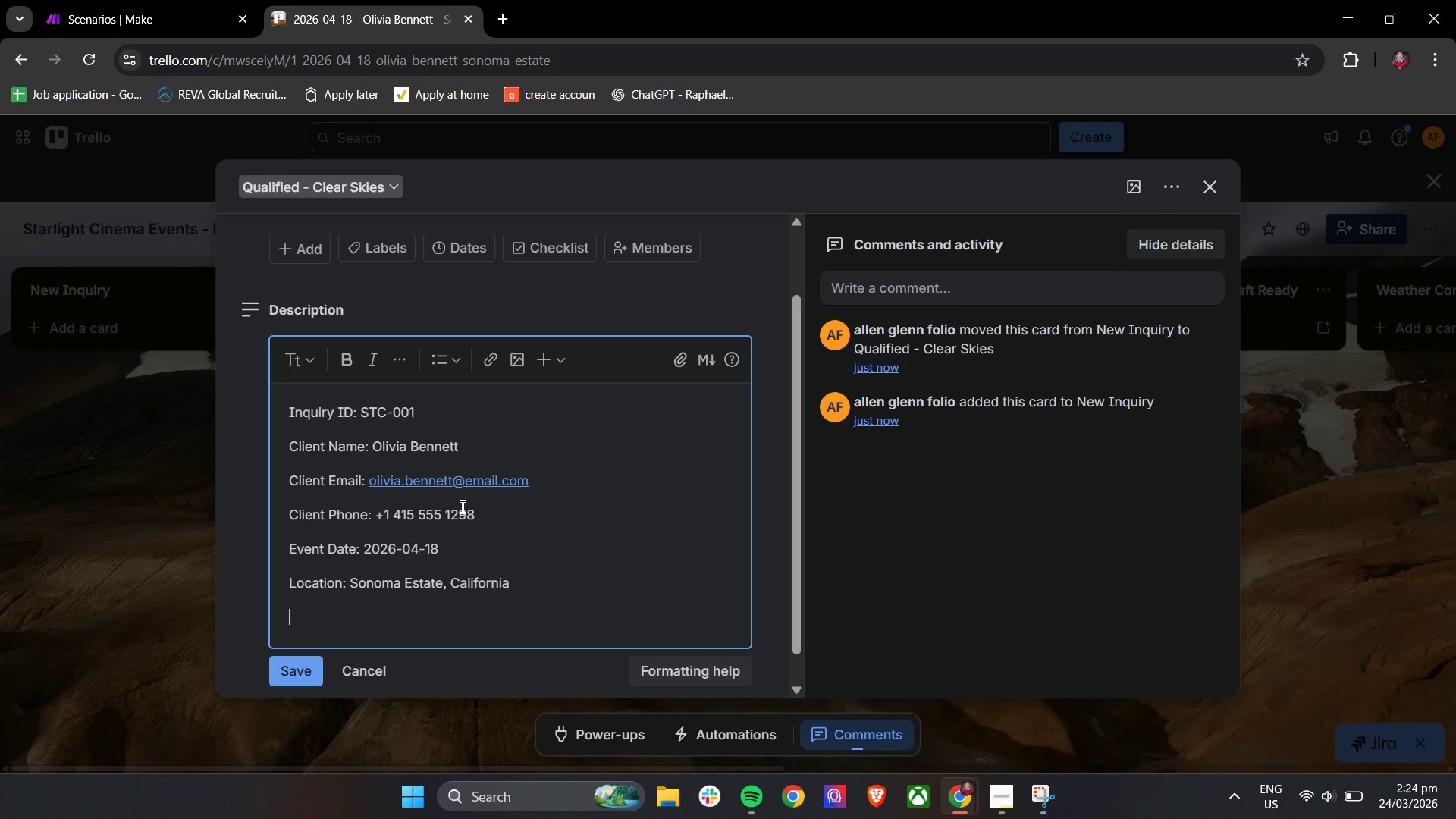 
 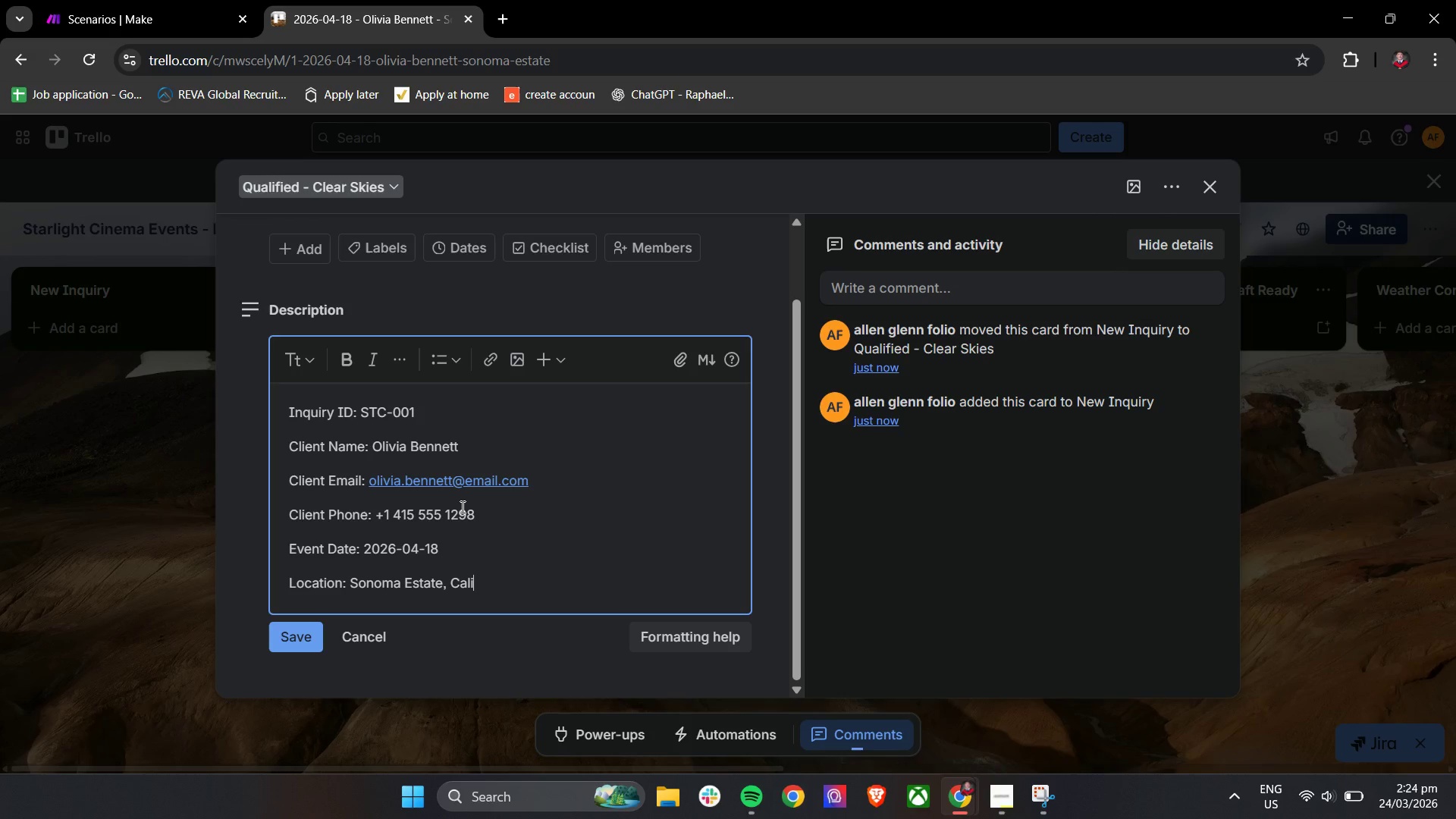 
key(Enter)
 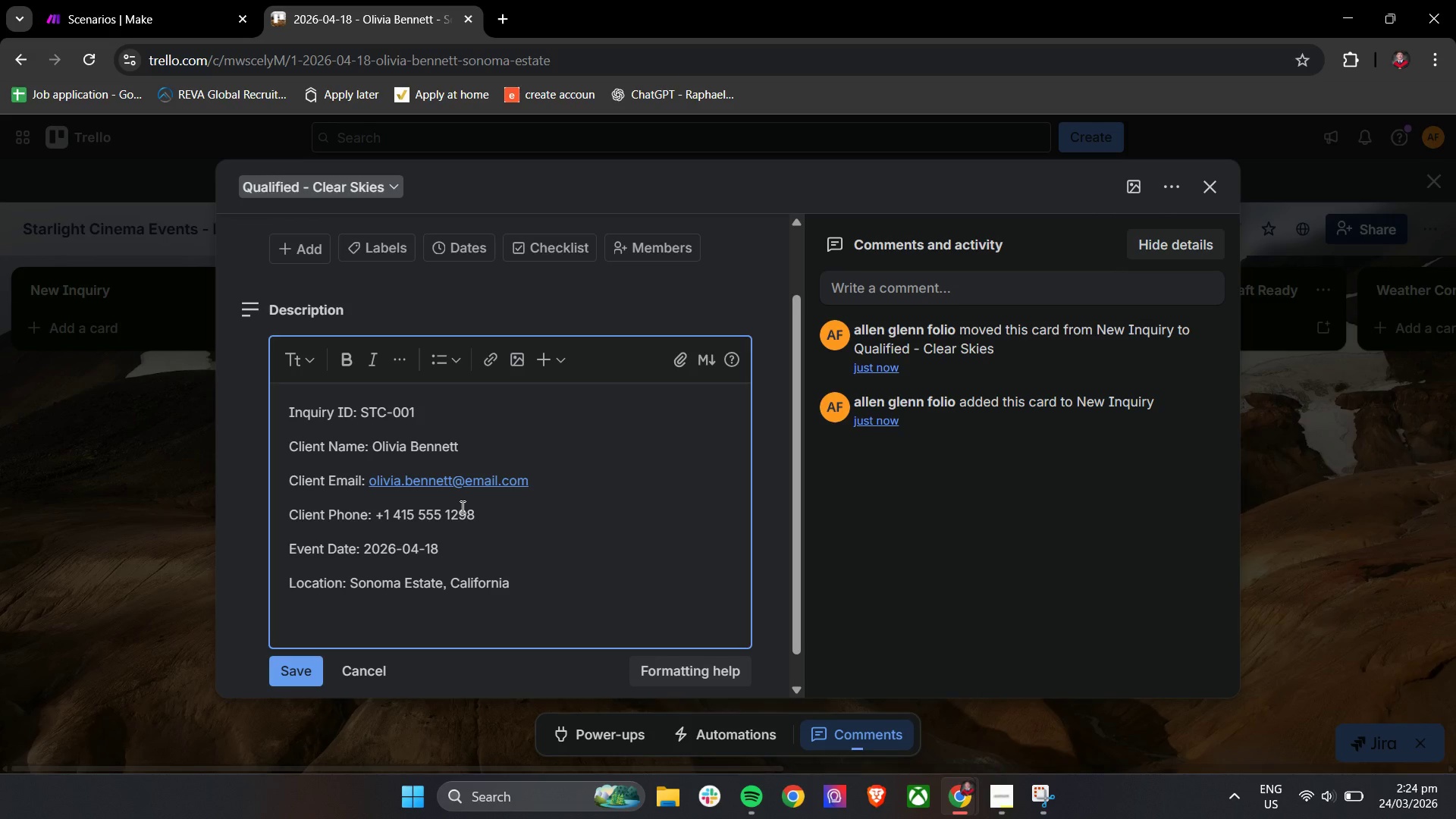 
type(Guest Count: 45)
 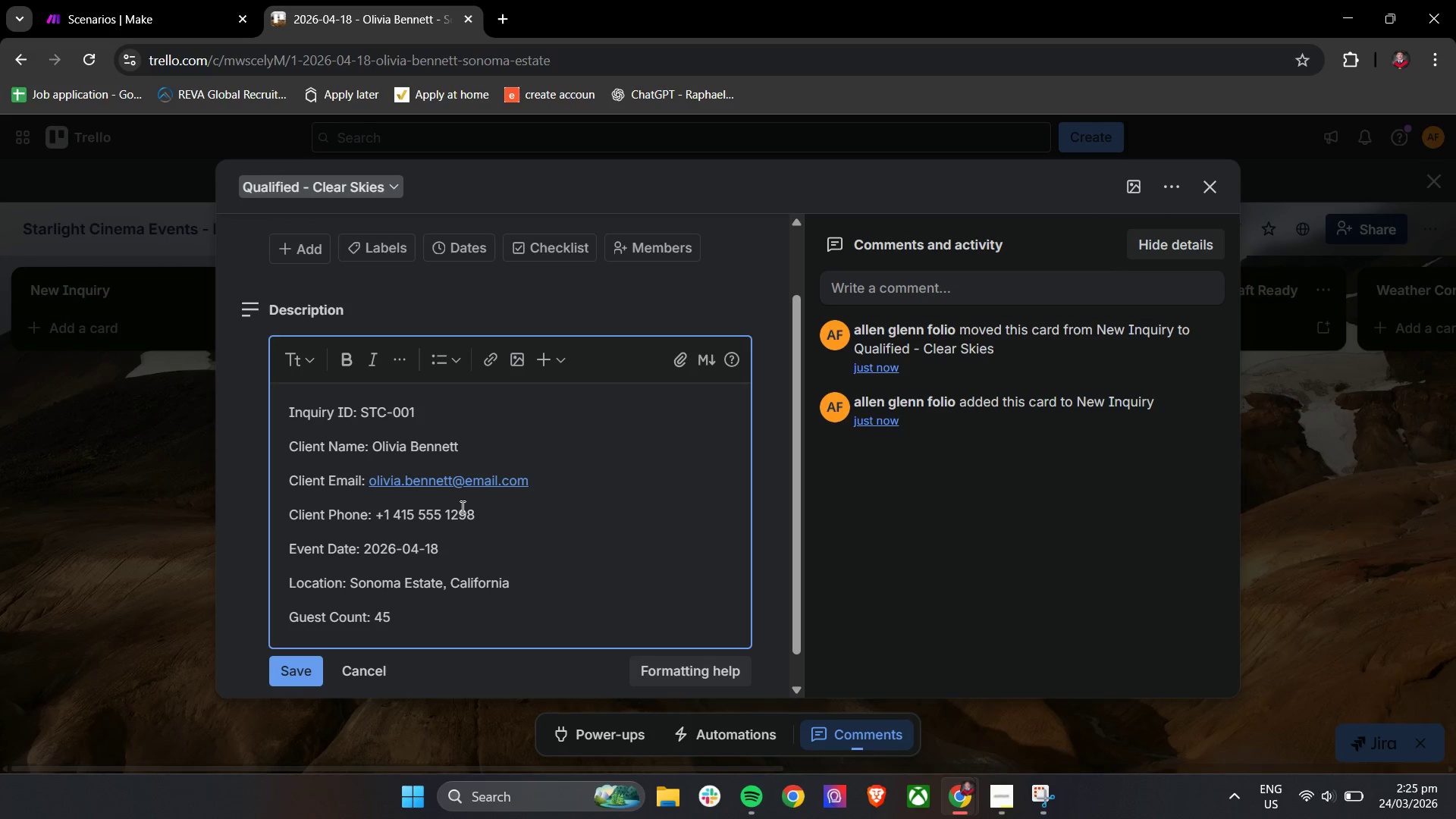 
key(Enter)
 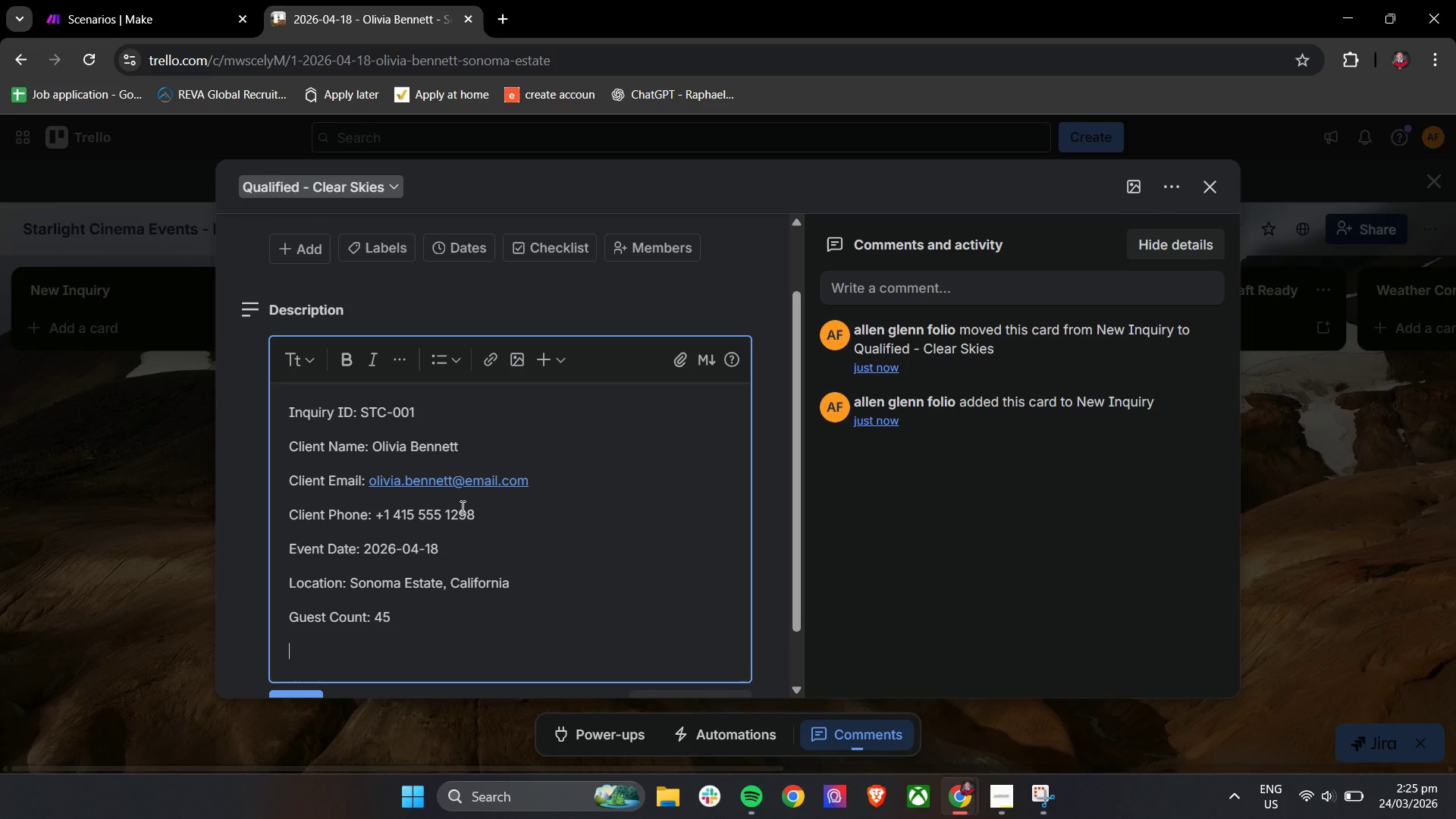 
type(Weather Status: Clear Skies)
 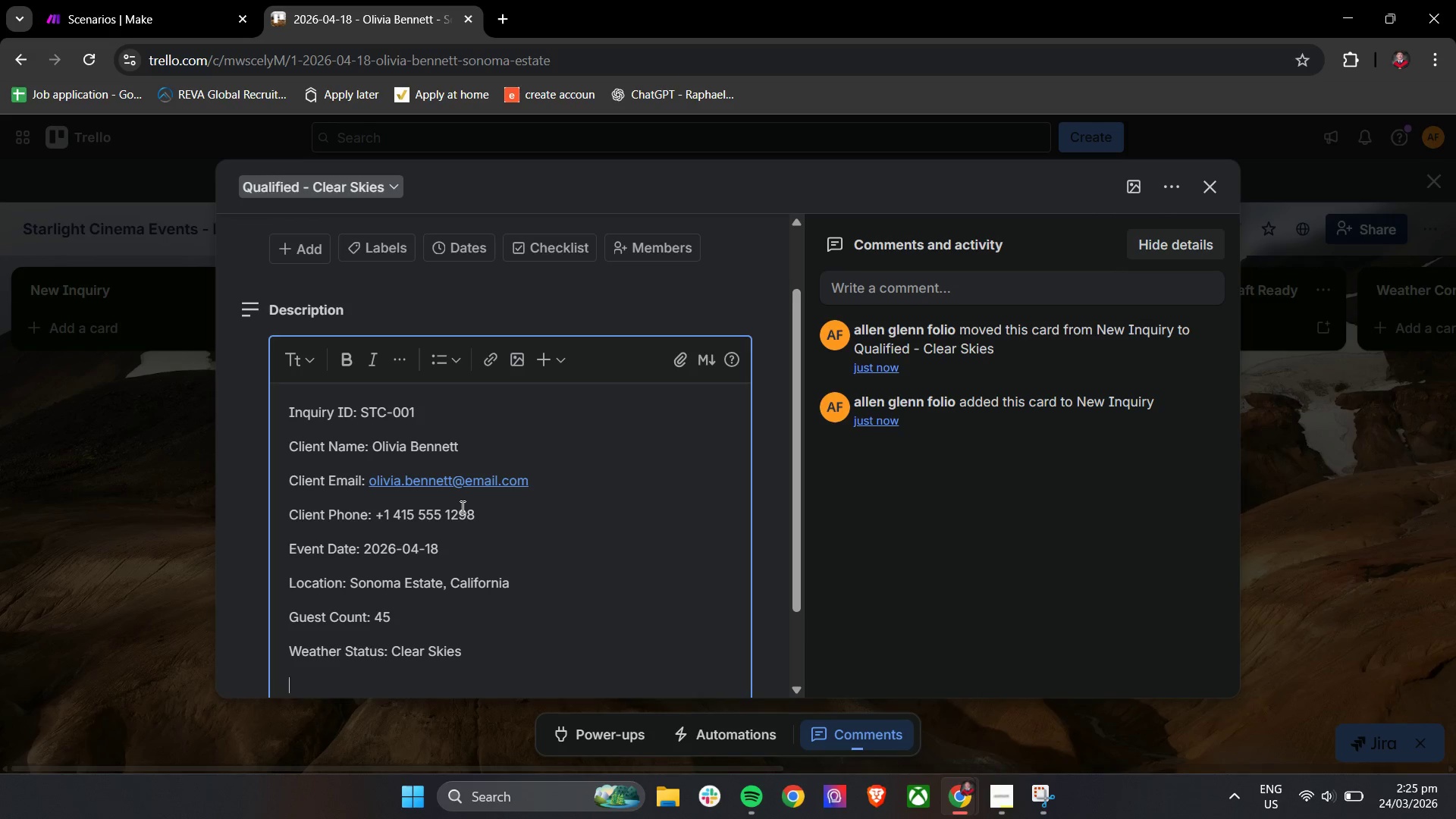 
 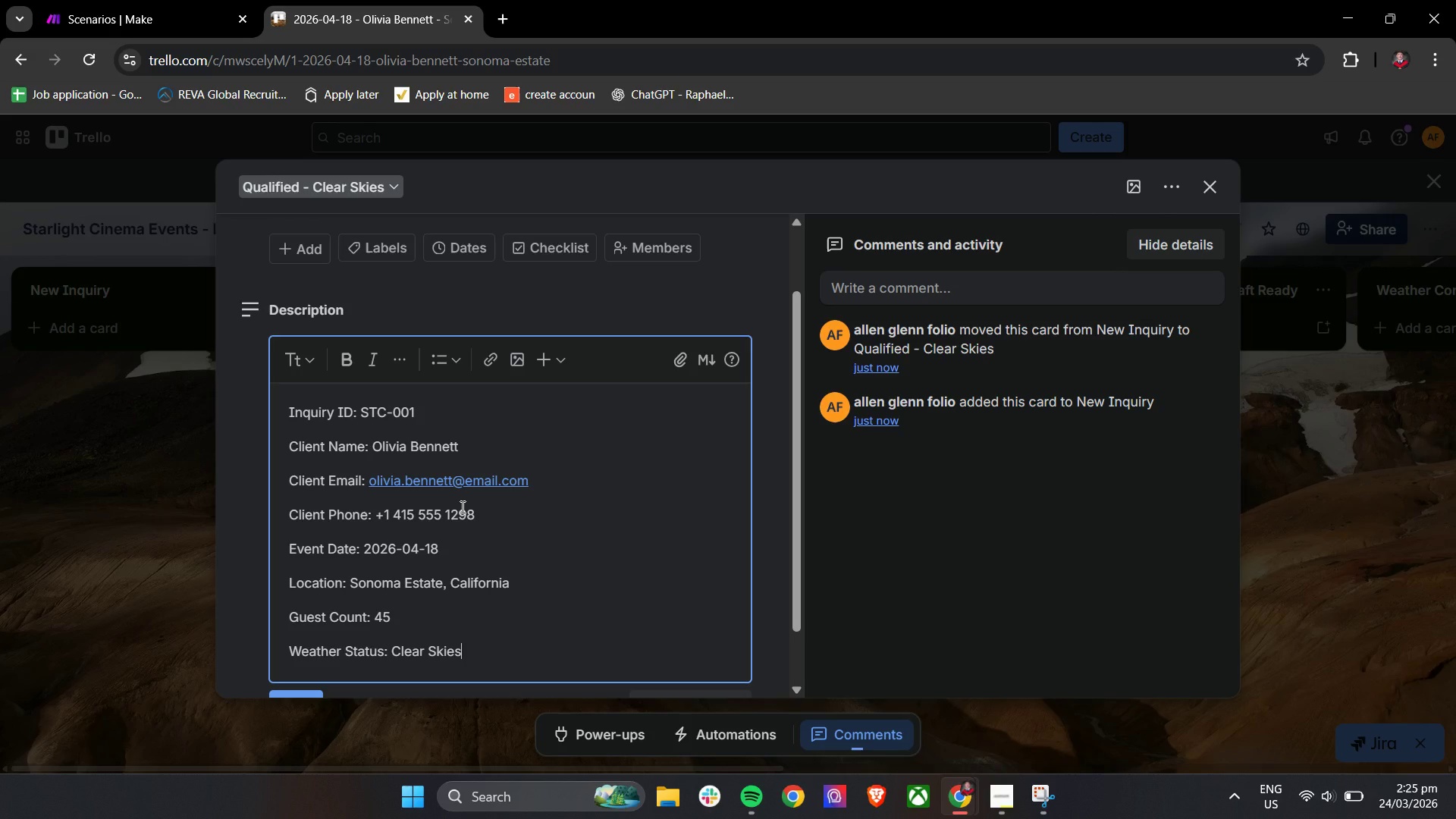 
key(Enter)
 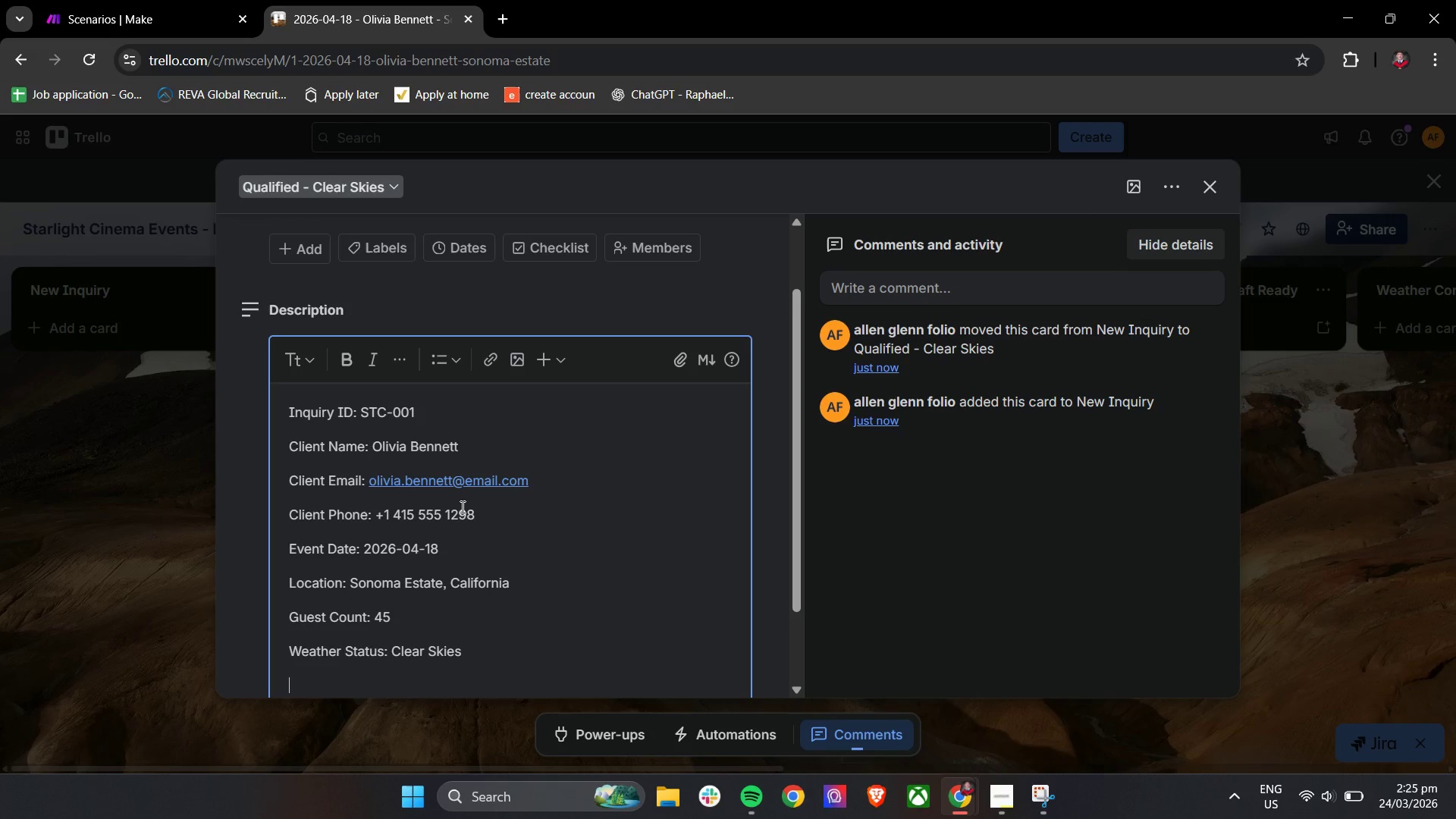 
type(Weather Summary: Sunny with light breeze, 0% Pre)
key(Backspace)
key(Backspace)
key(Backspace)
type(r)
key(Backspace)
type(precipitation)
 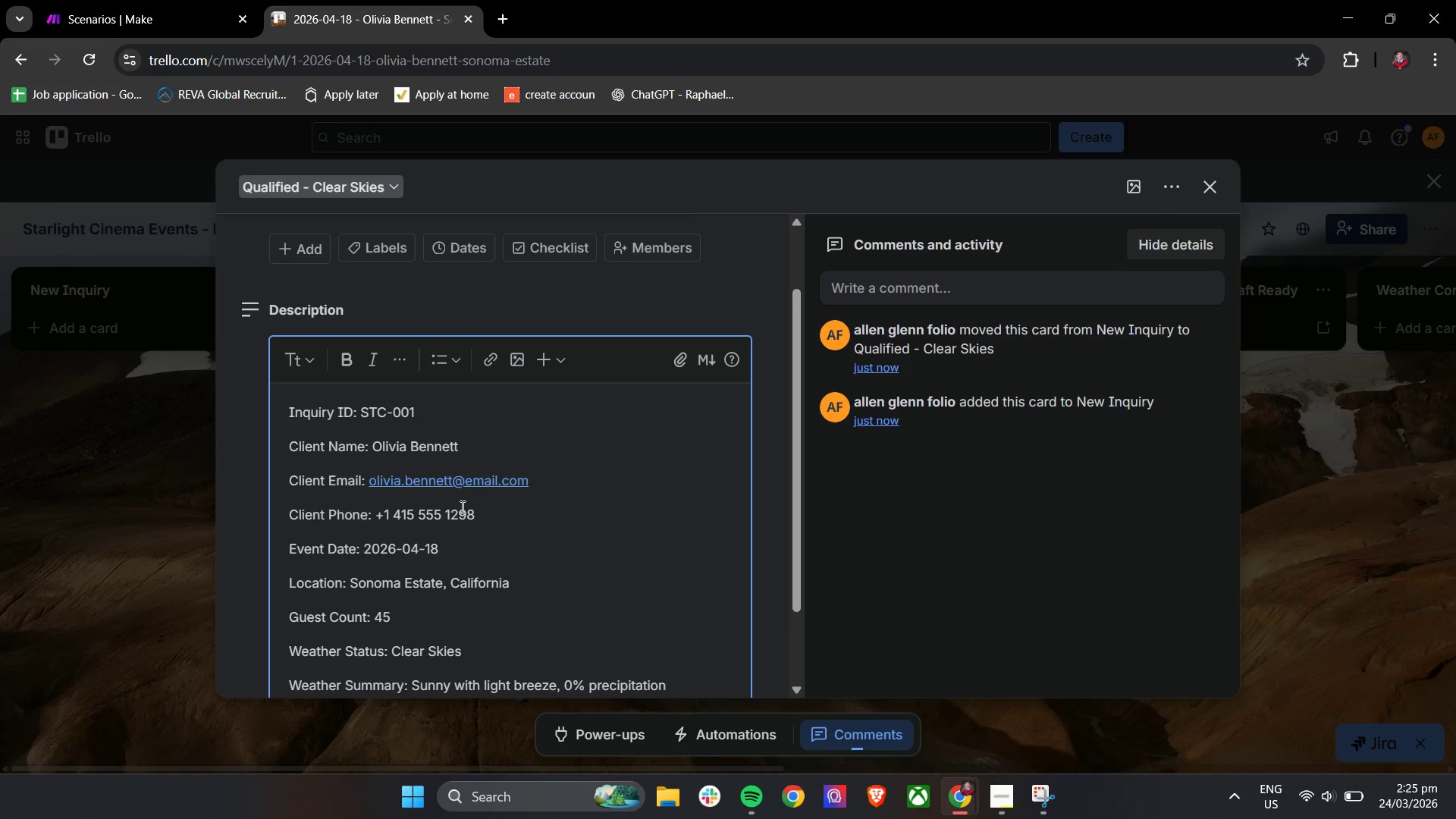 
key(Enter)
 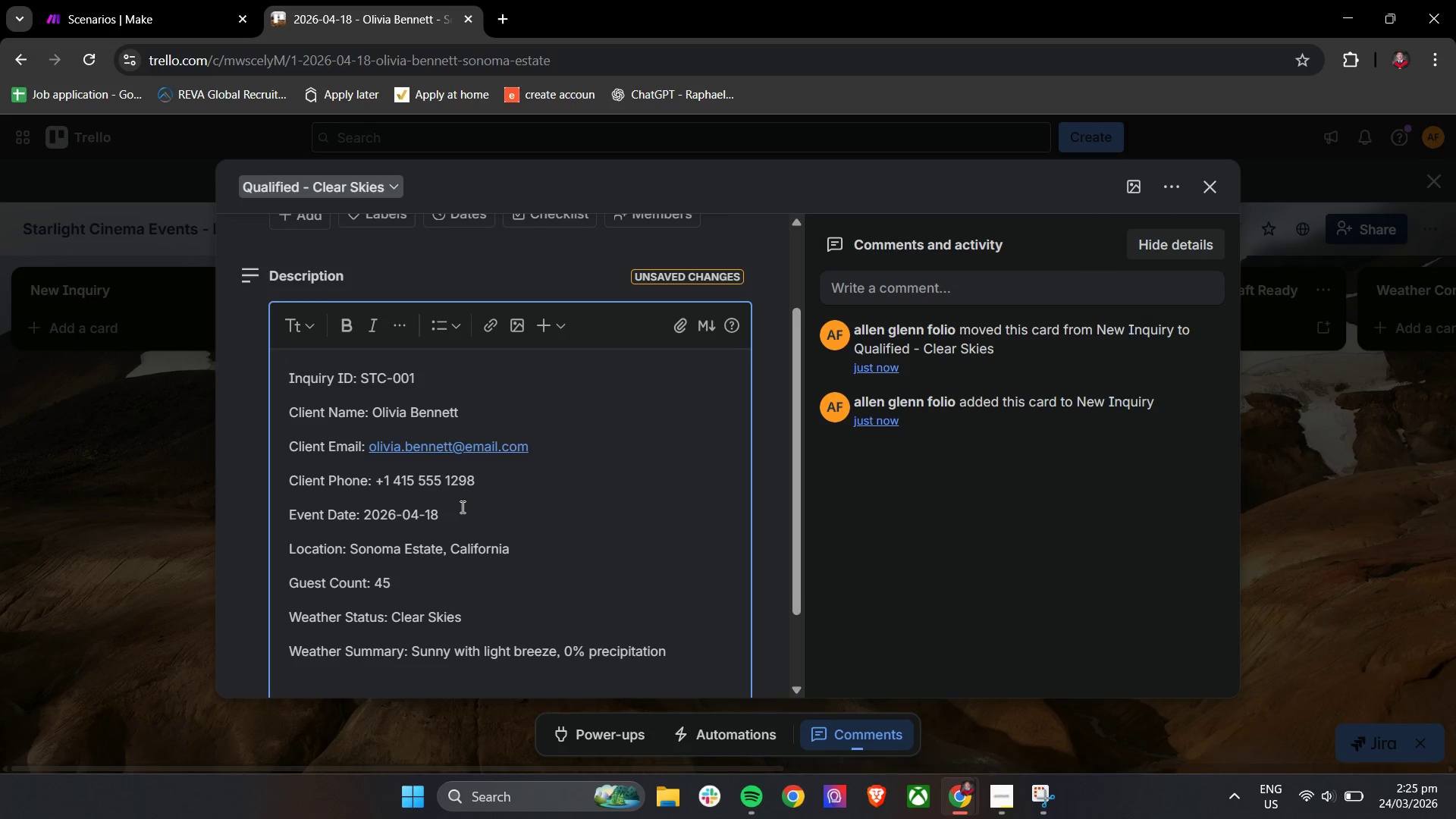 
scroll: coordinate [461, 507], scroll_direction: down, amount: 3.0
 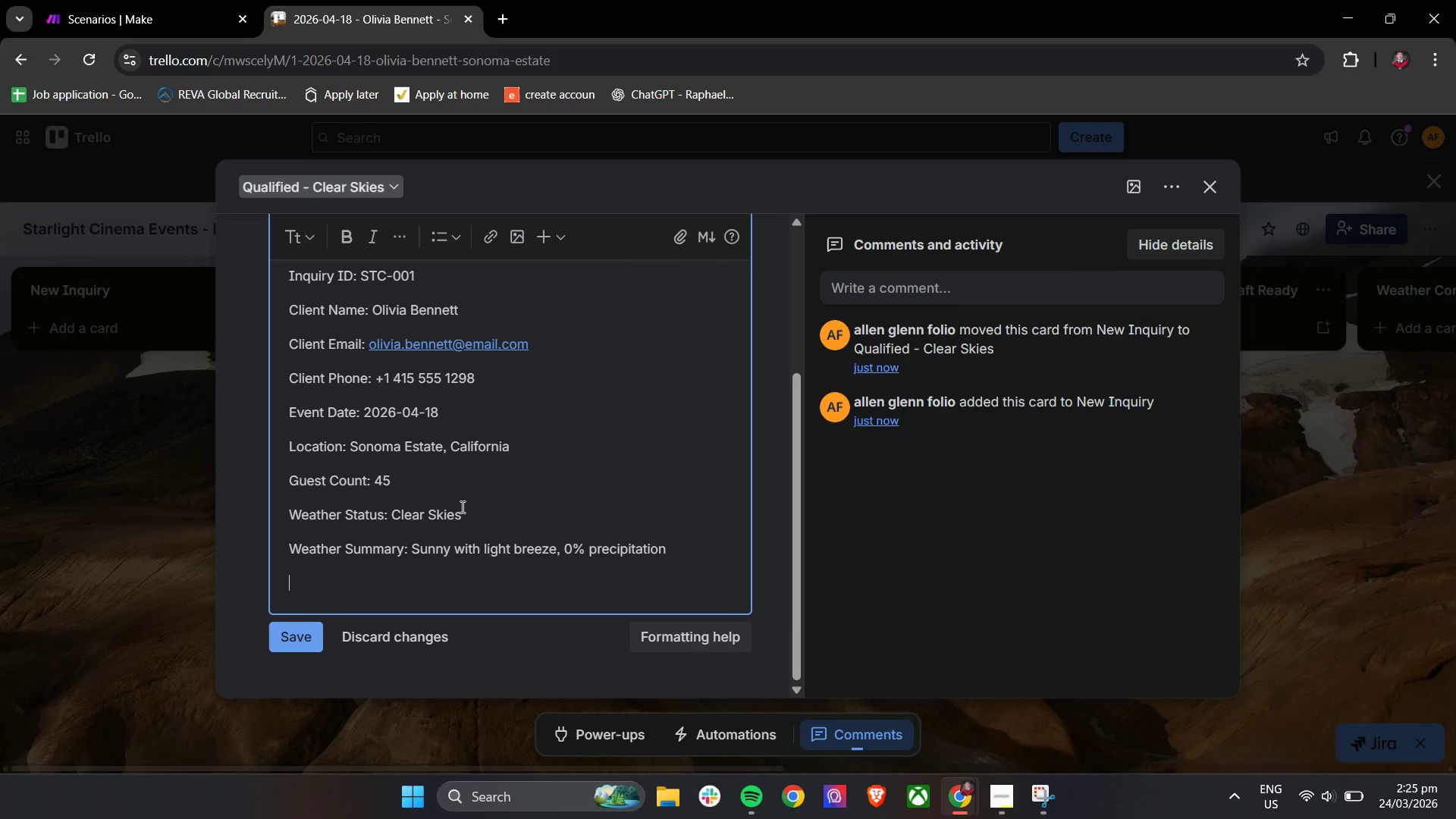 
type(Last)
 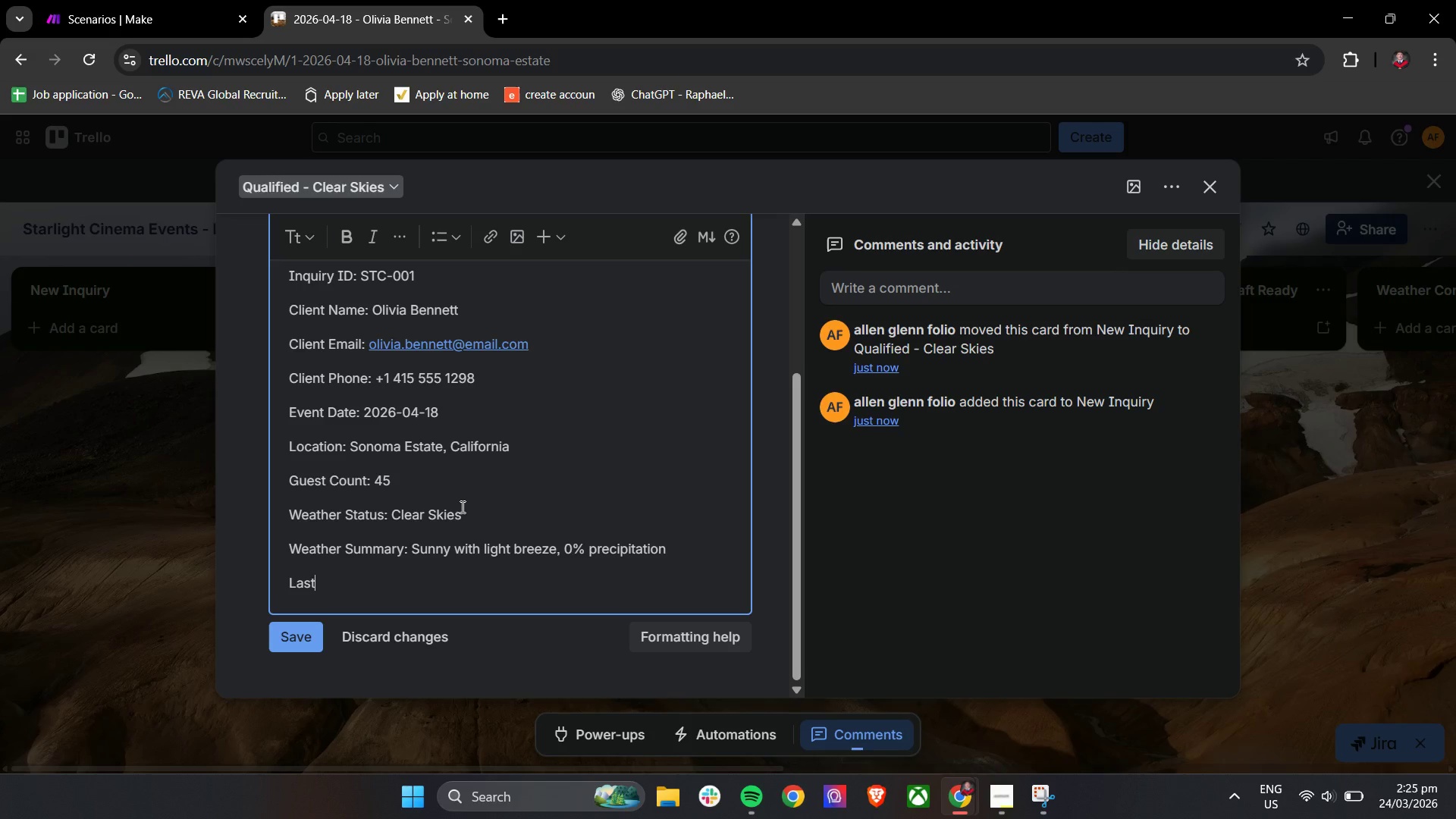 
type( Wae)
key(Backspace)
key(Backspace)
type(eah)
key(Backspace)
type(ther Check: 2026-03-24)
 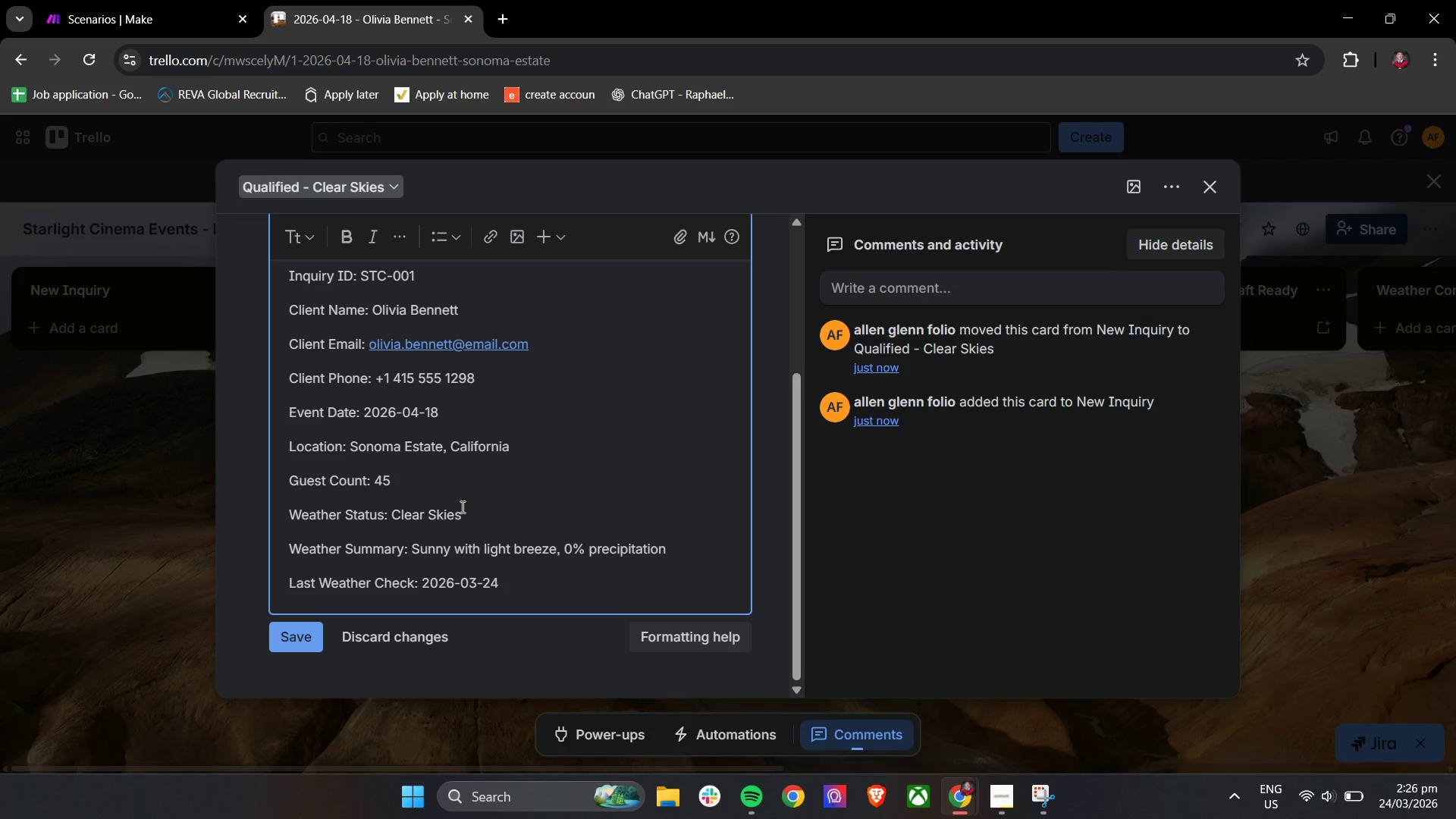 
key(Enter)
 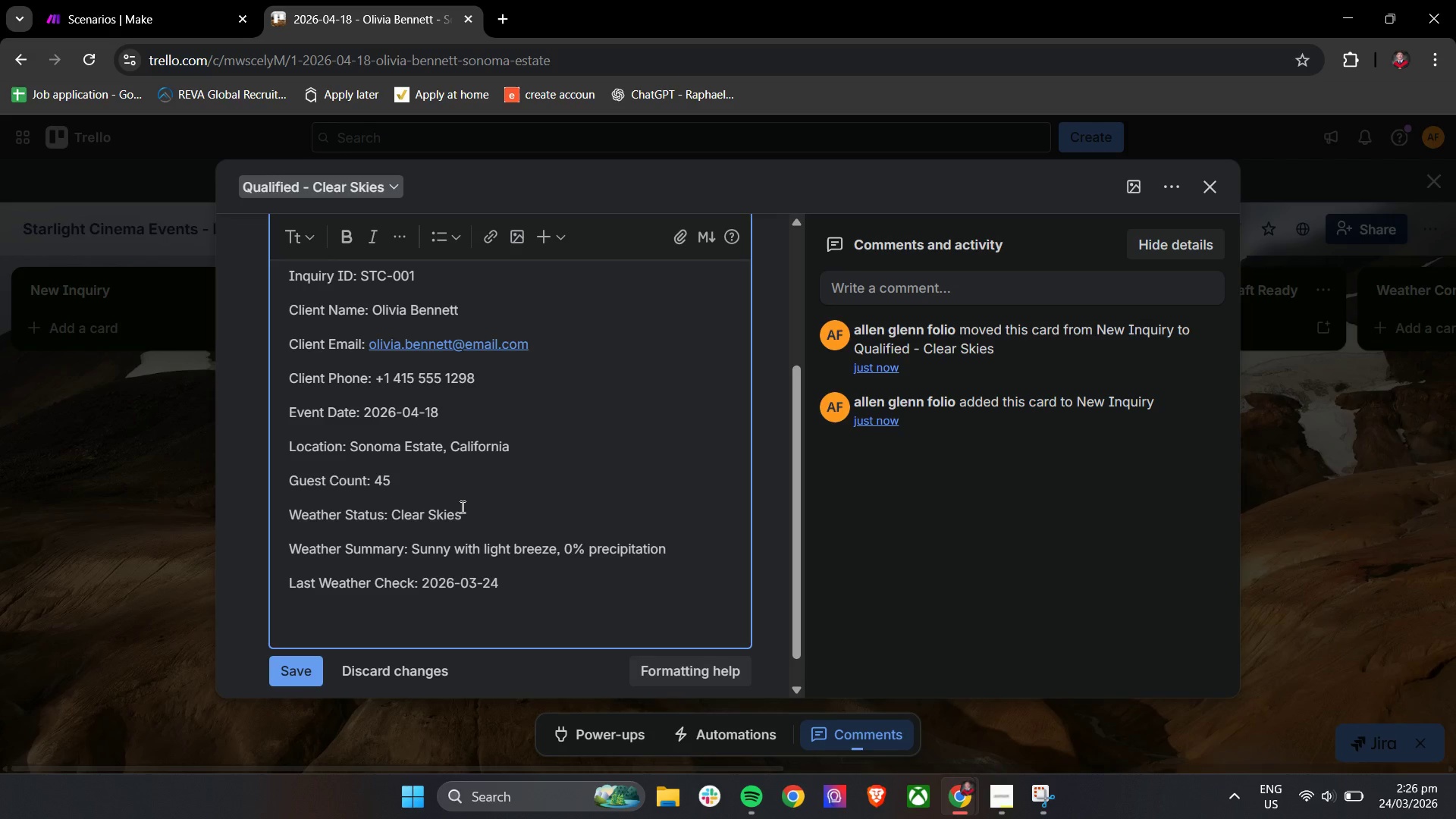 
type(Founder Approval Status: Pending)
 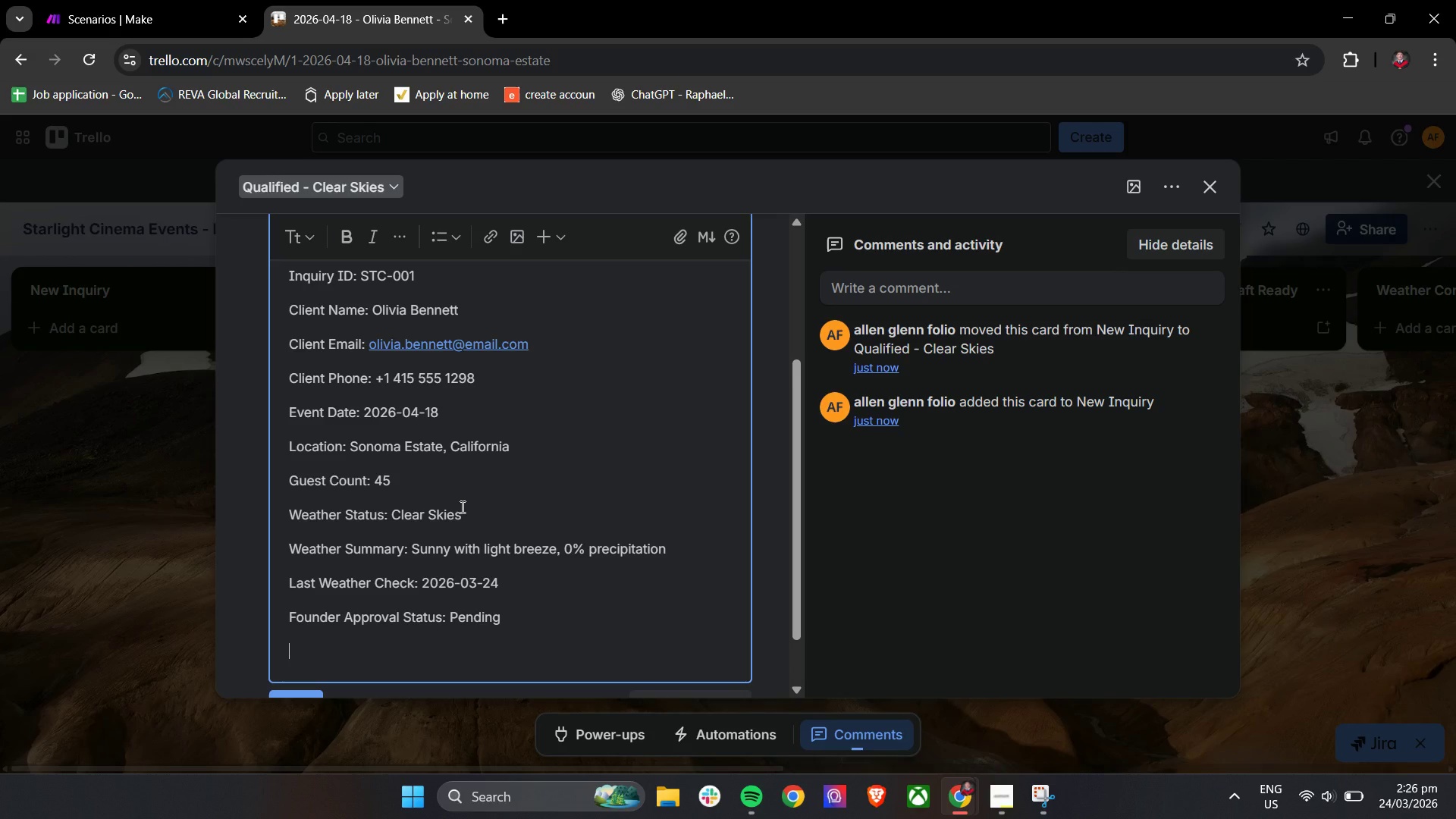 
 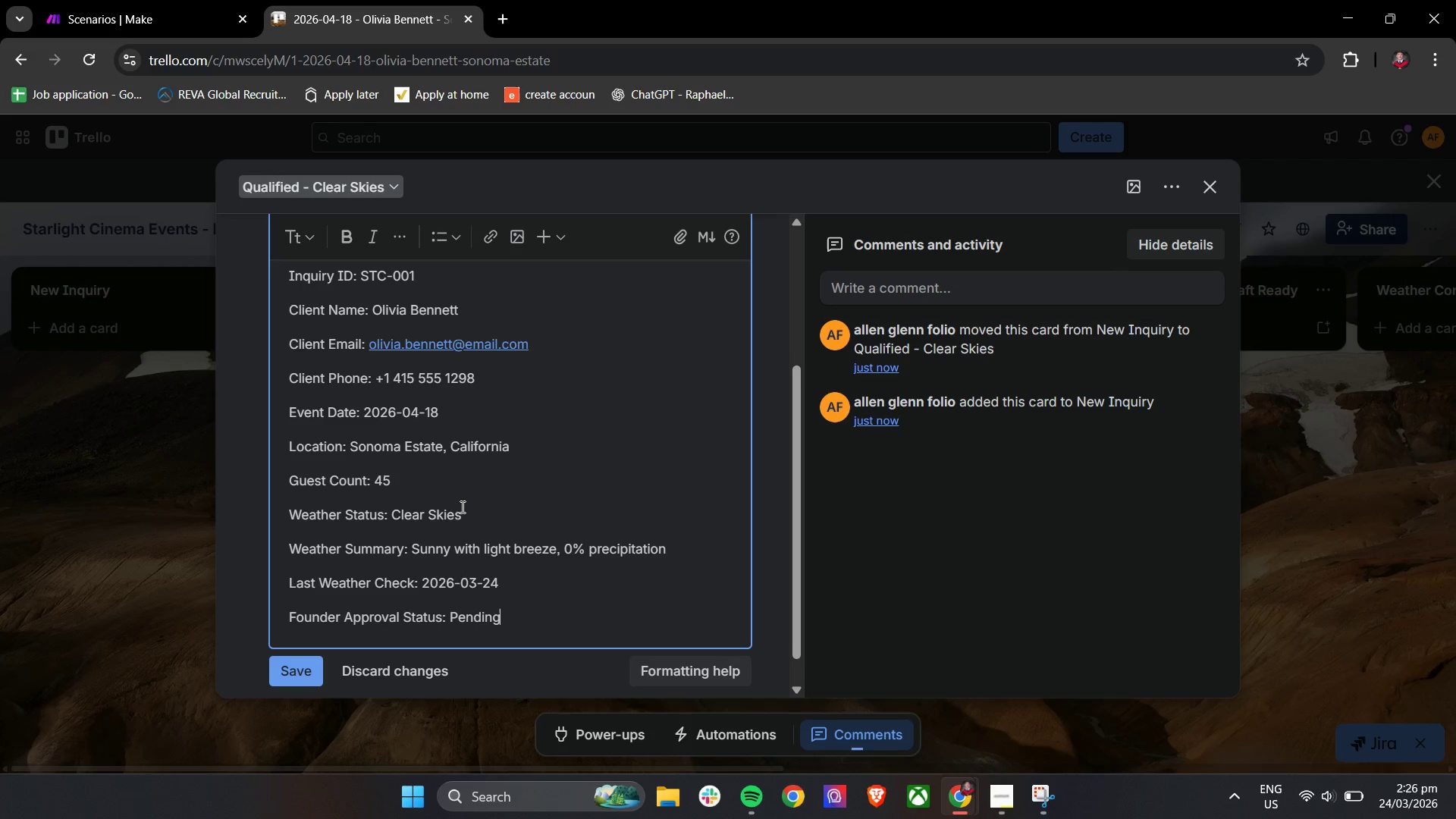 
key(Enter)
 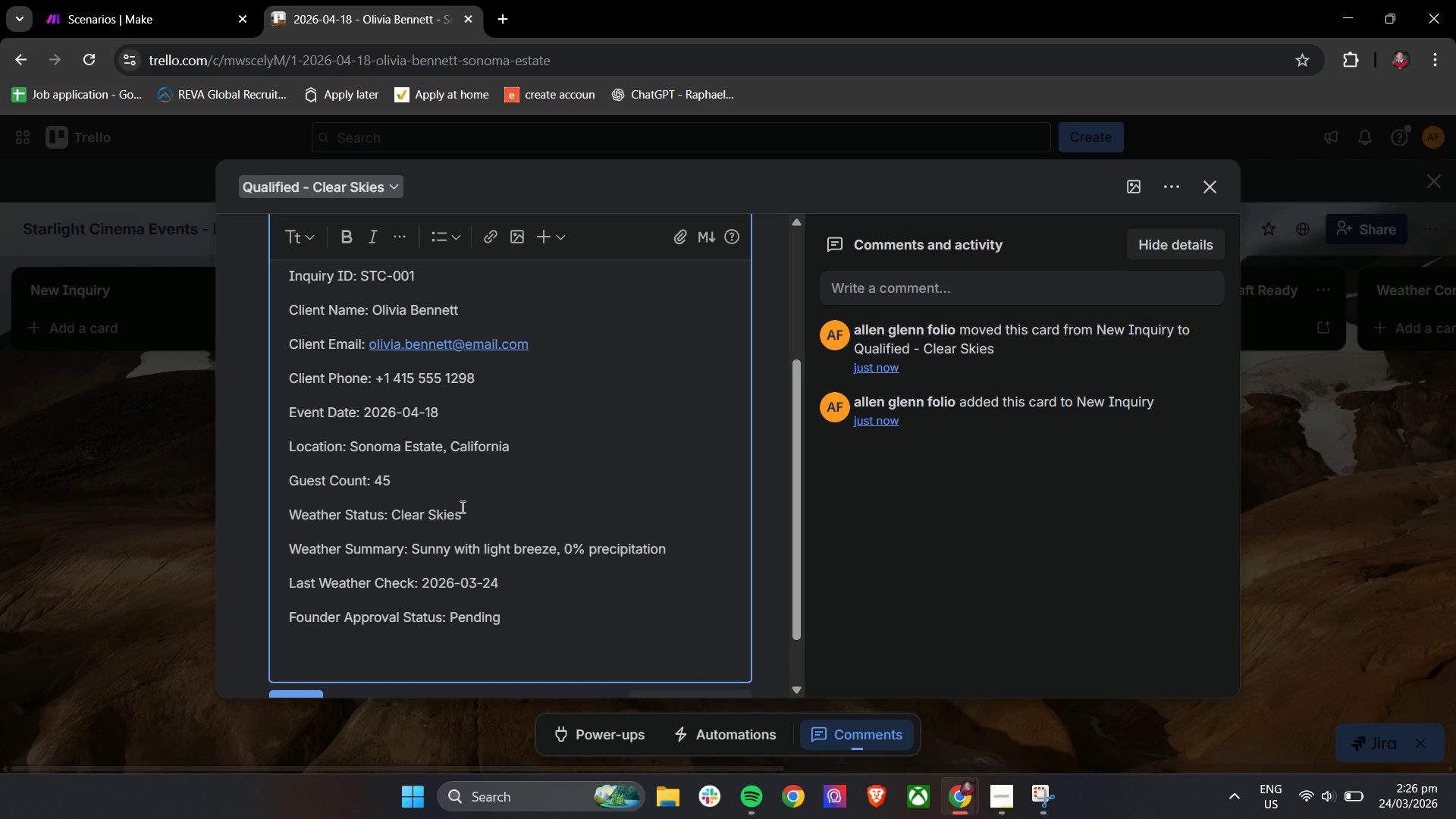 
type(Notes: Client prefe)
key(Backspace)
type(ers sunset start time and premium seating set ip)
key(Backspace)
key(Backspace)
type(up)
 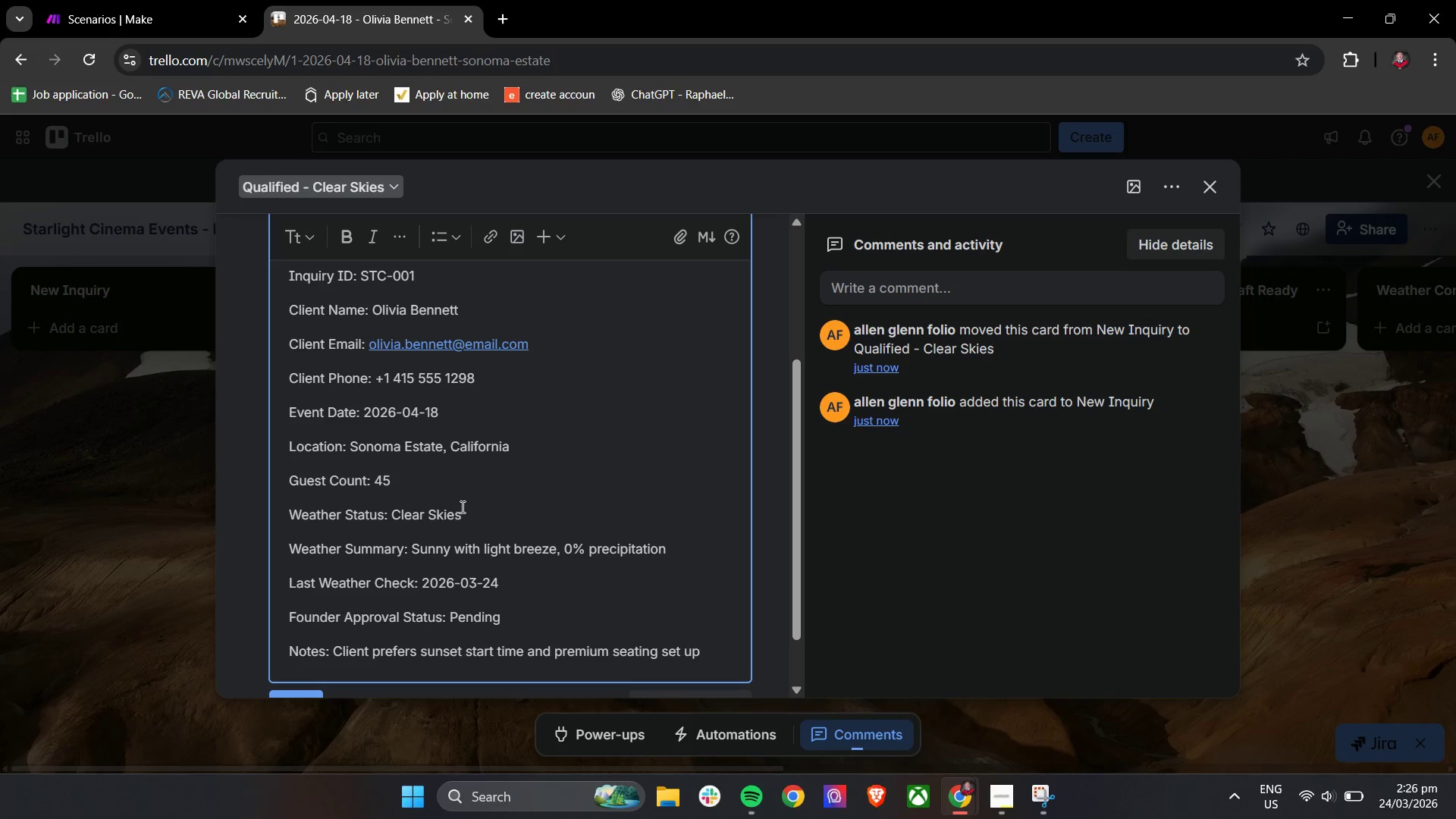 
scroll: coordinate [516, 489], scroll_direction: down, amount: 5.0
 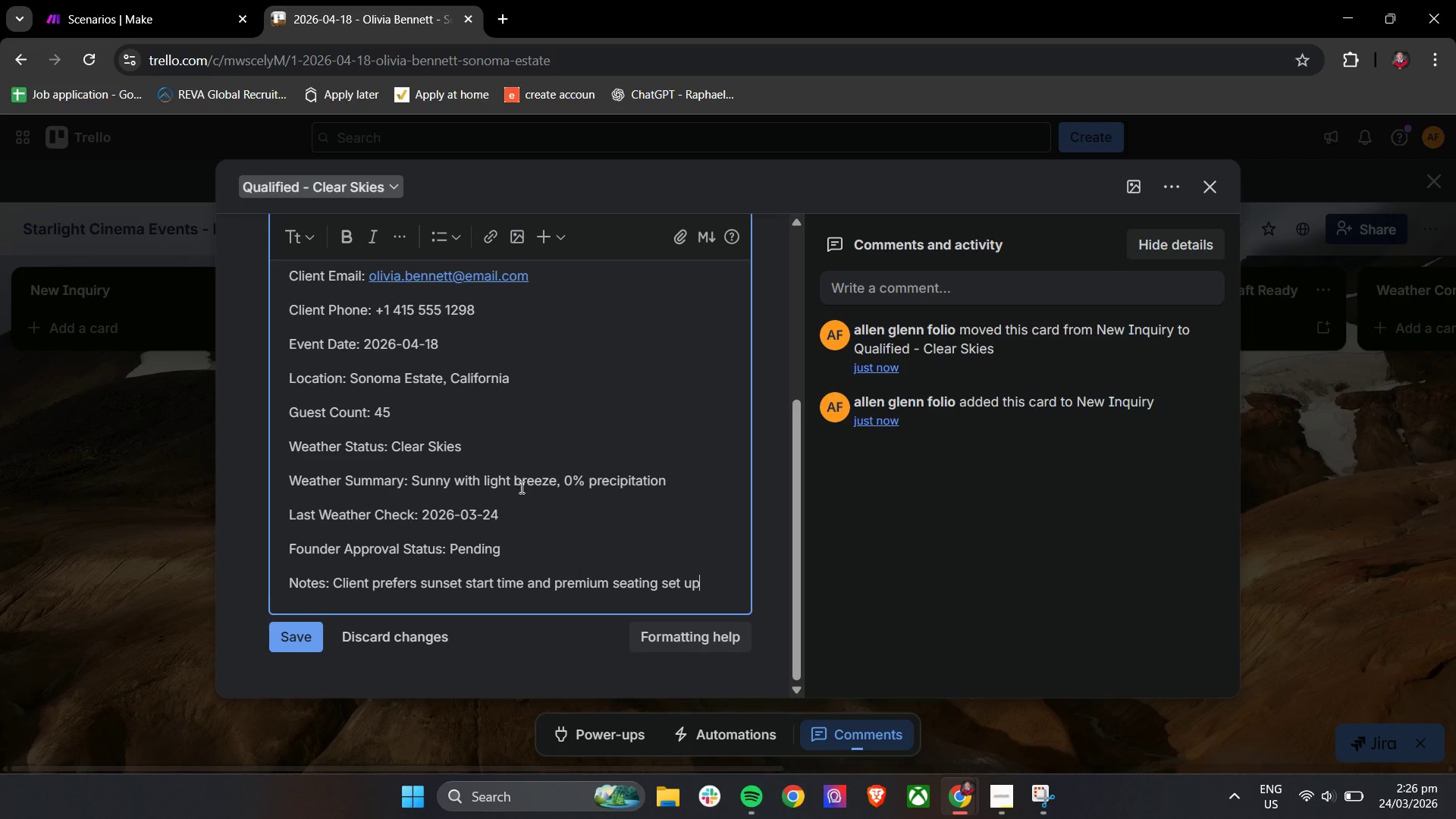 
scroll: coordinate [528, 485], scroll_direction: up, amount: 11.0
 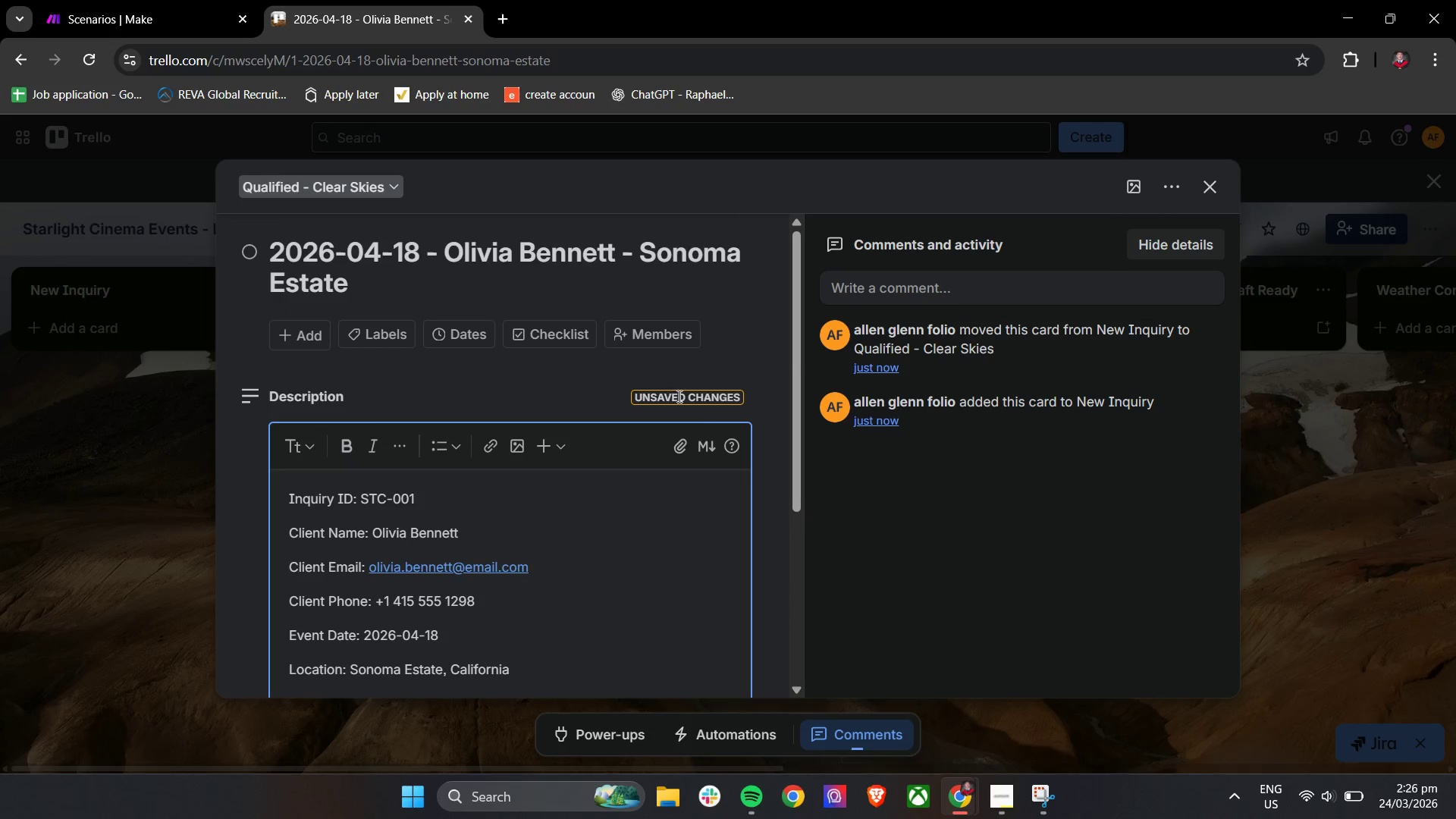 
scroll: coordinate [484, 487], scroll_direction: down, amount: 9.0
 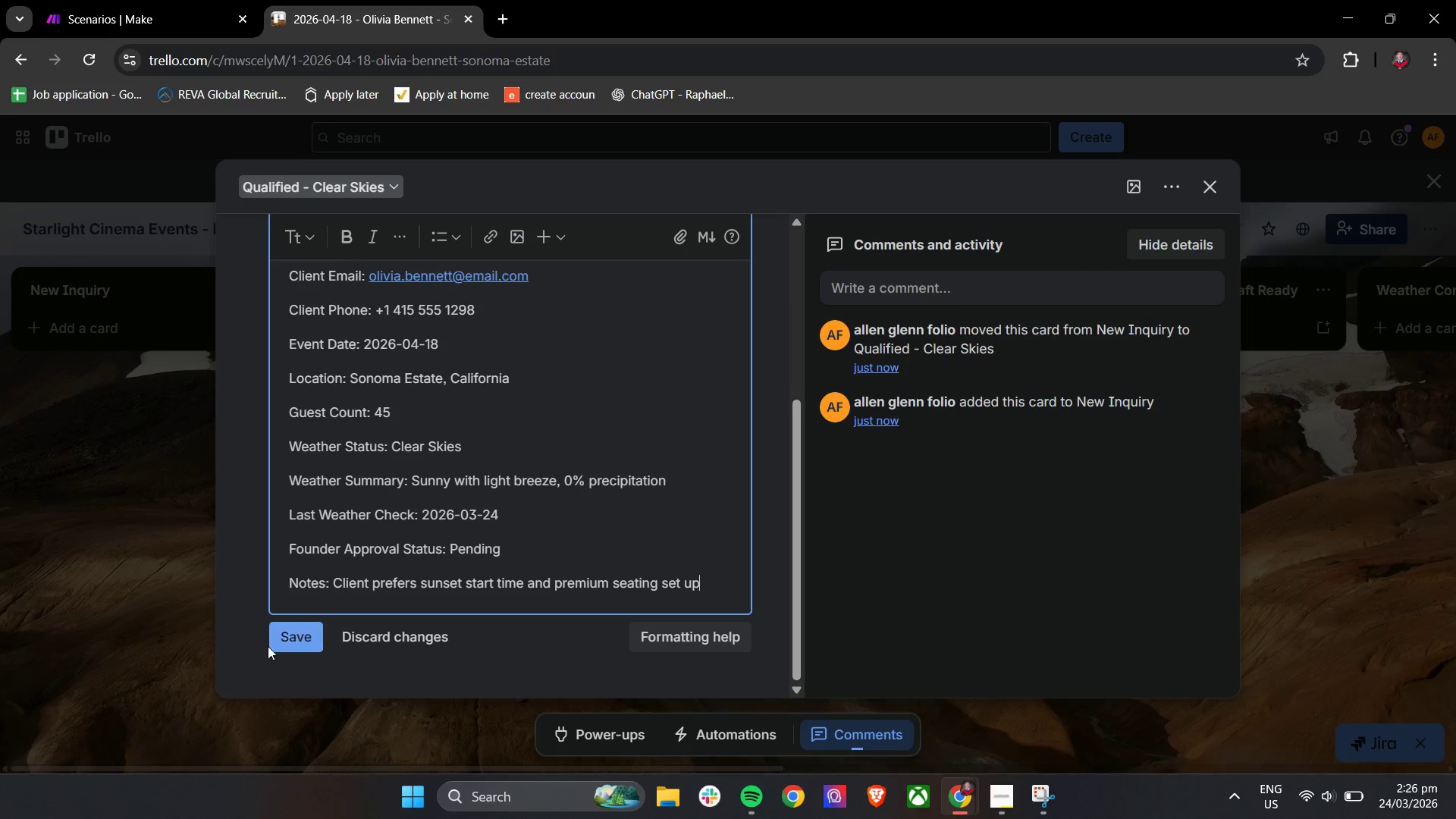 
left_click([289, 637])
 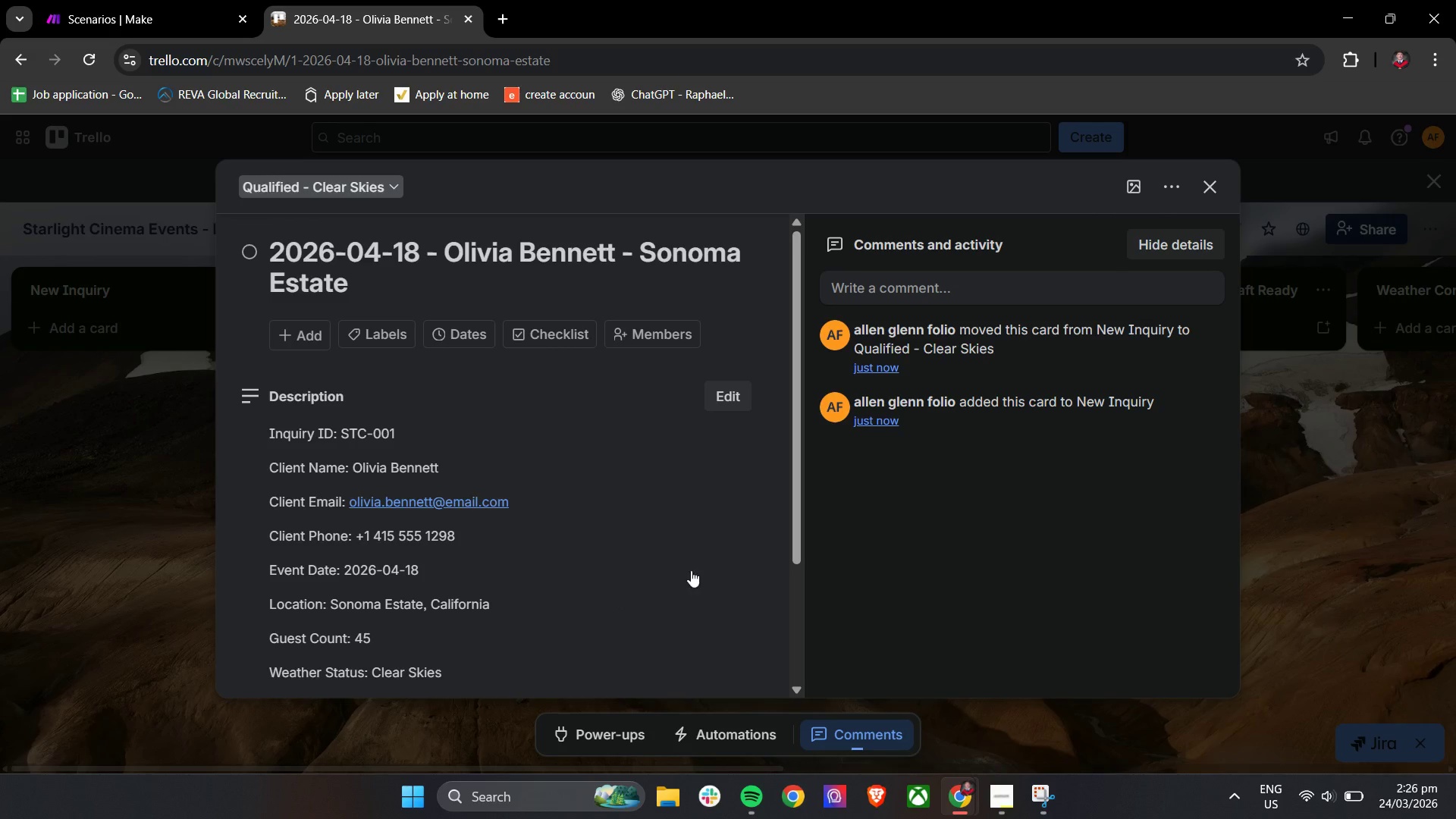 
scroll: coordinate [642, 531], scroll_direction: down, amount: 5.0
 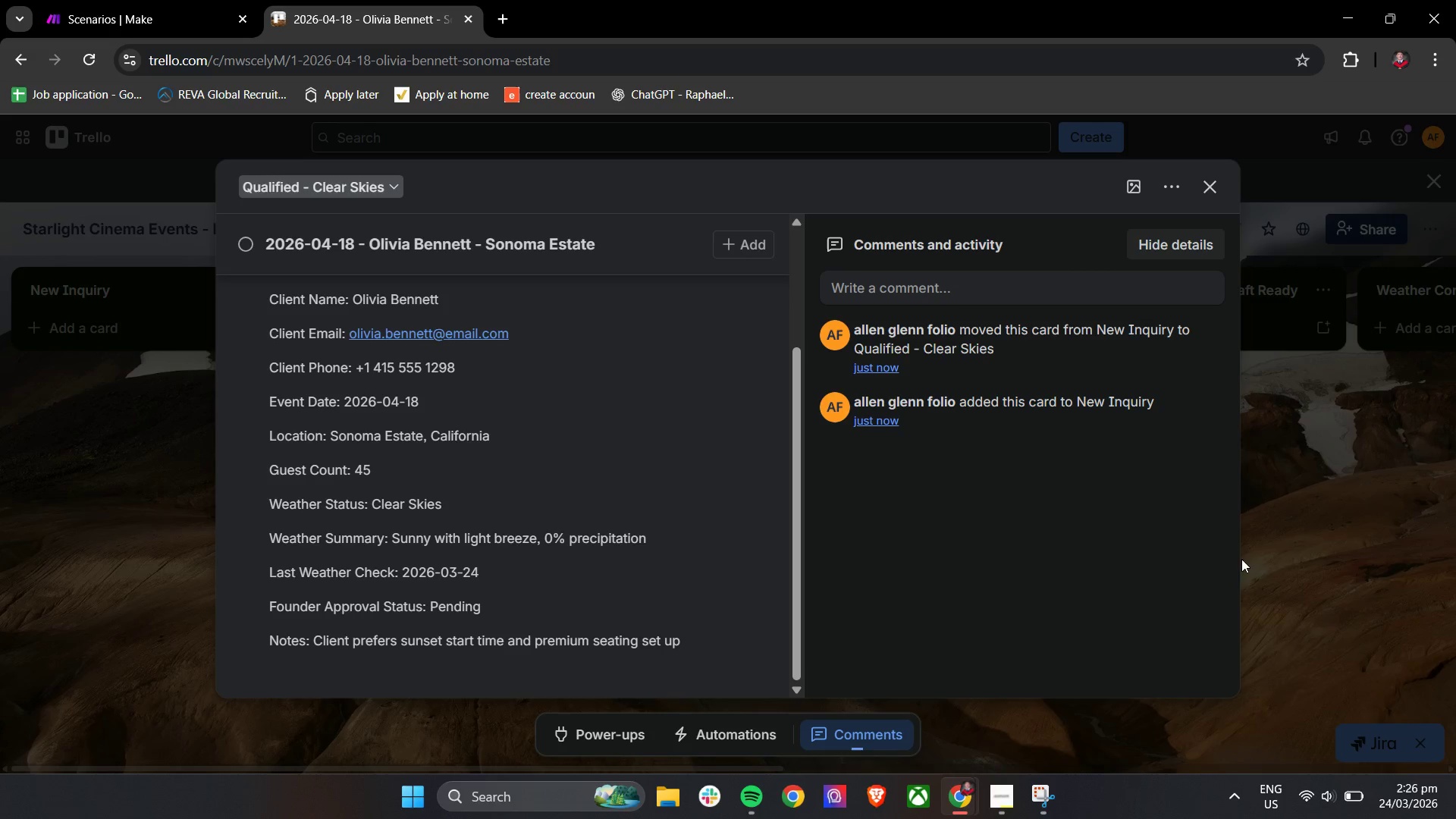 
left_click_drag(start_coordinate=[1281, 546], to_coordinate=[1285, 546])
 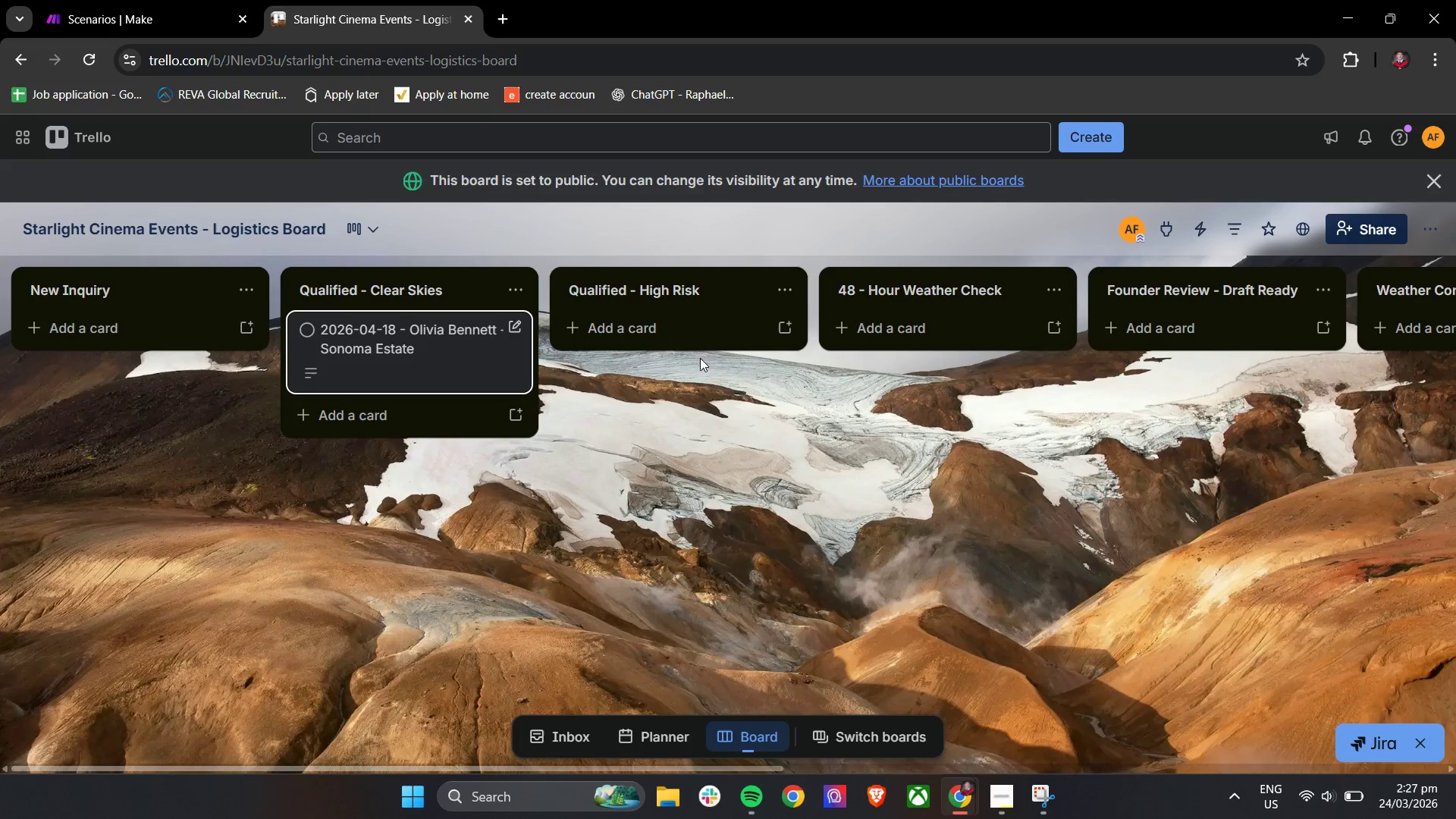 
left_click([654, 325])
 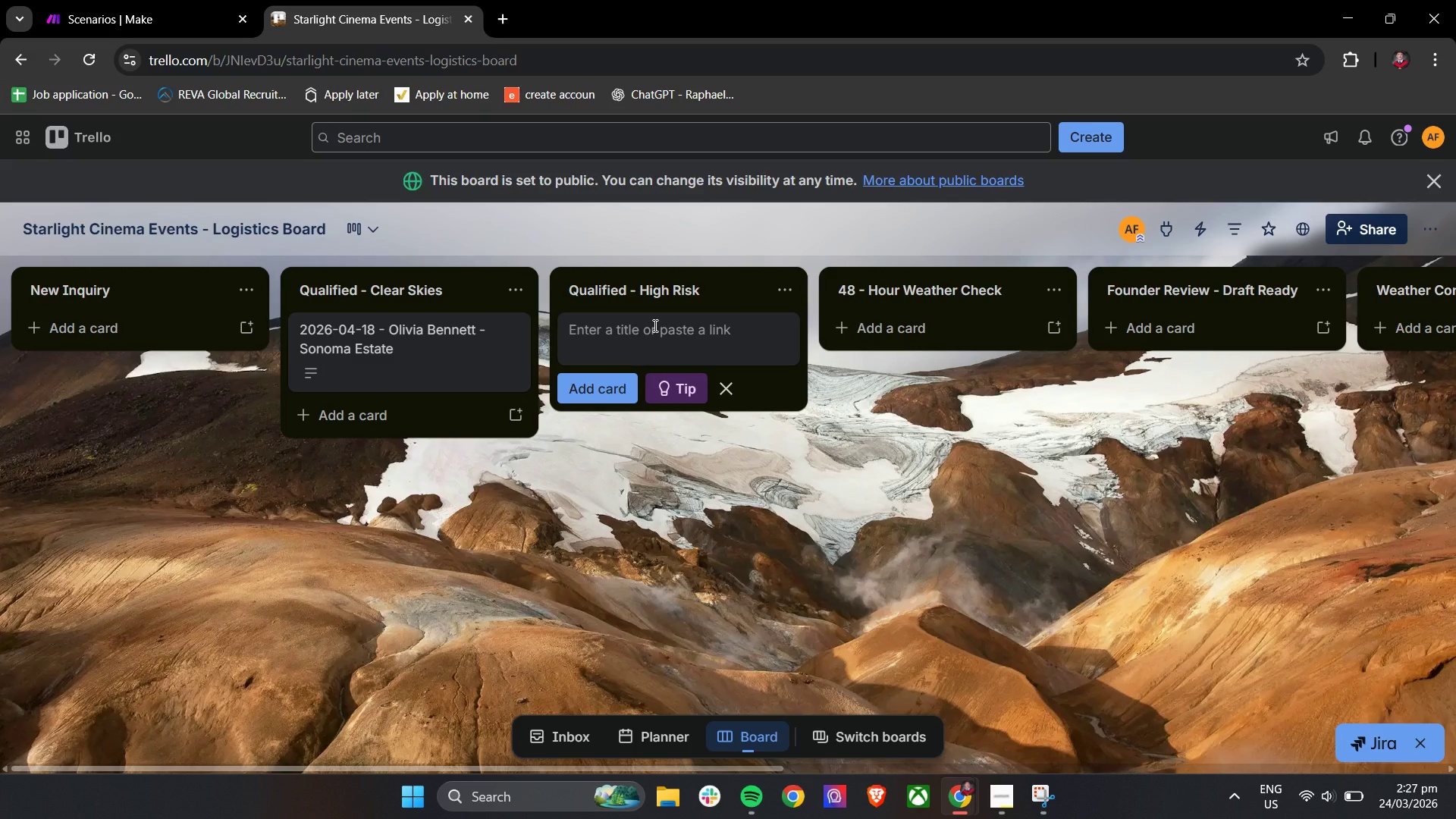 
type(2026-04-20 - Marcus Rivera - Napa Valley Hills)
 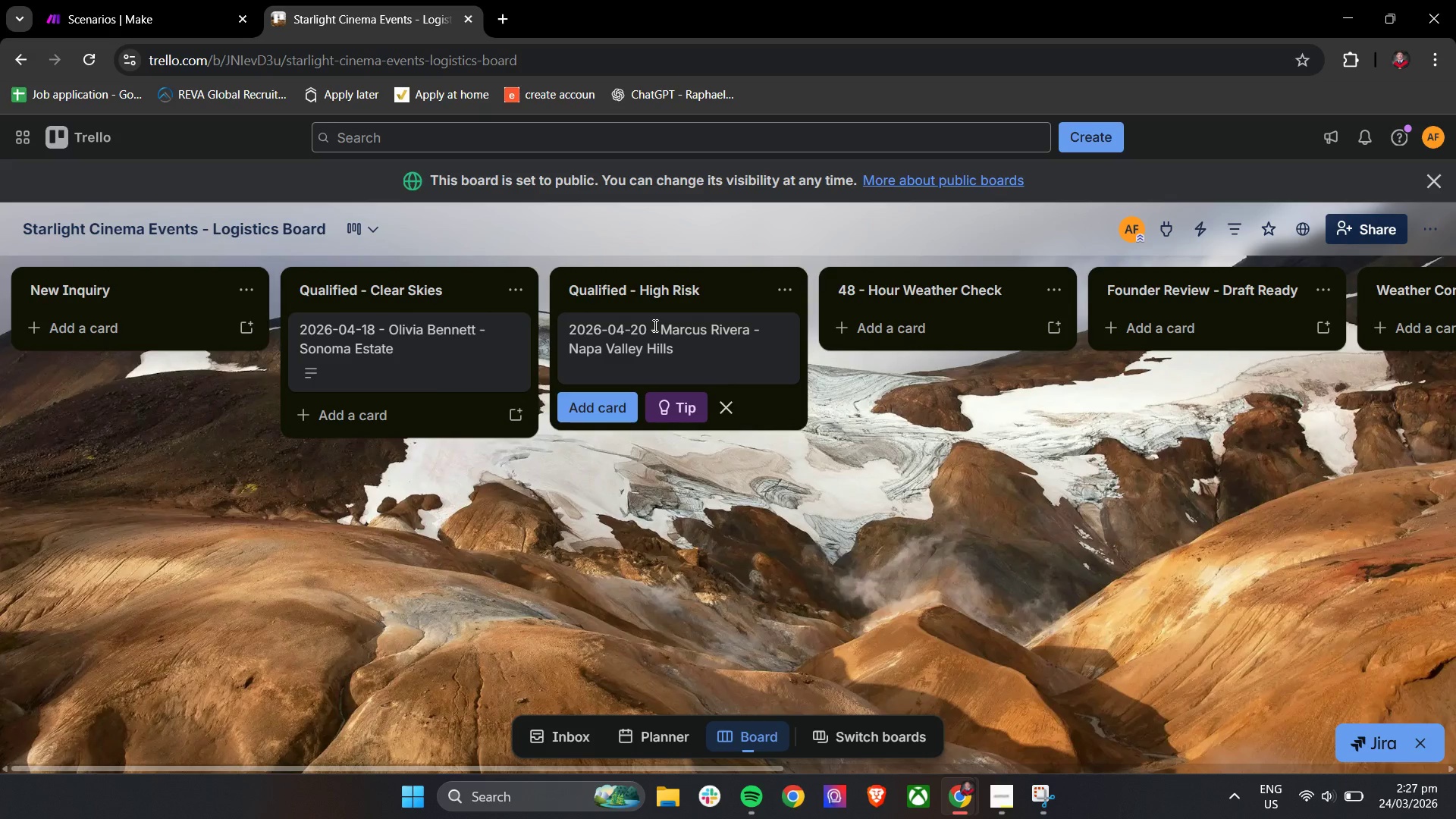 
left_click([612, 401])
 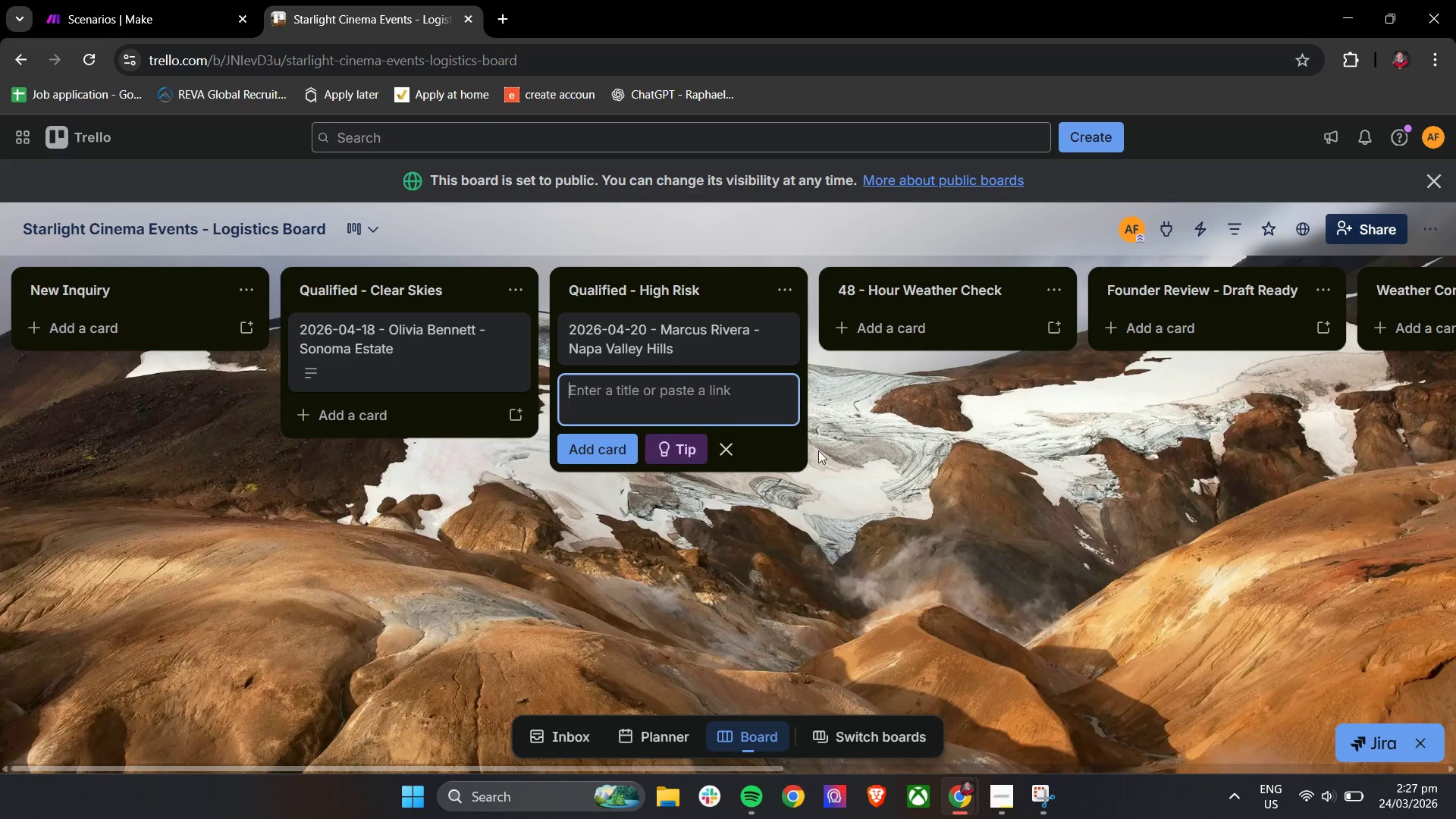 
left_click([923, 428])
 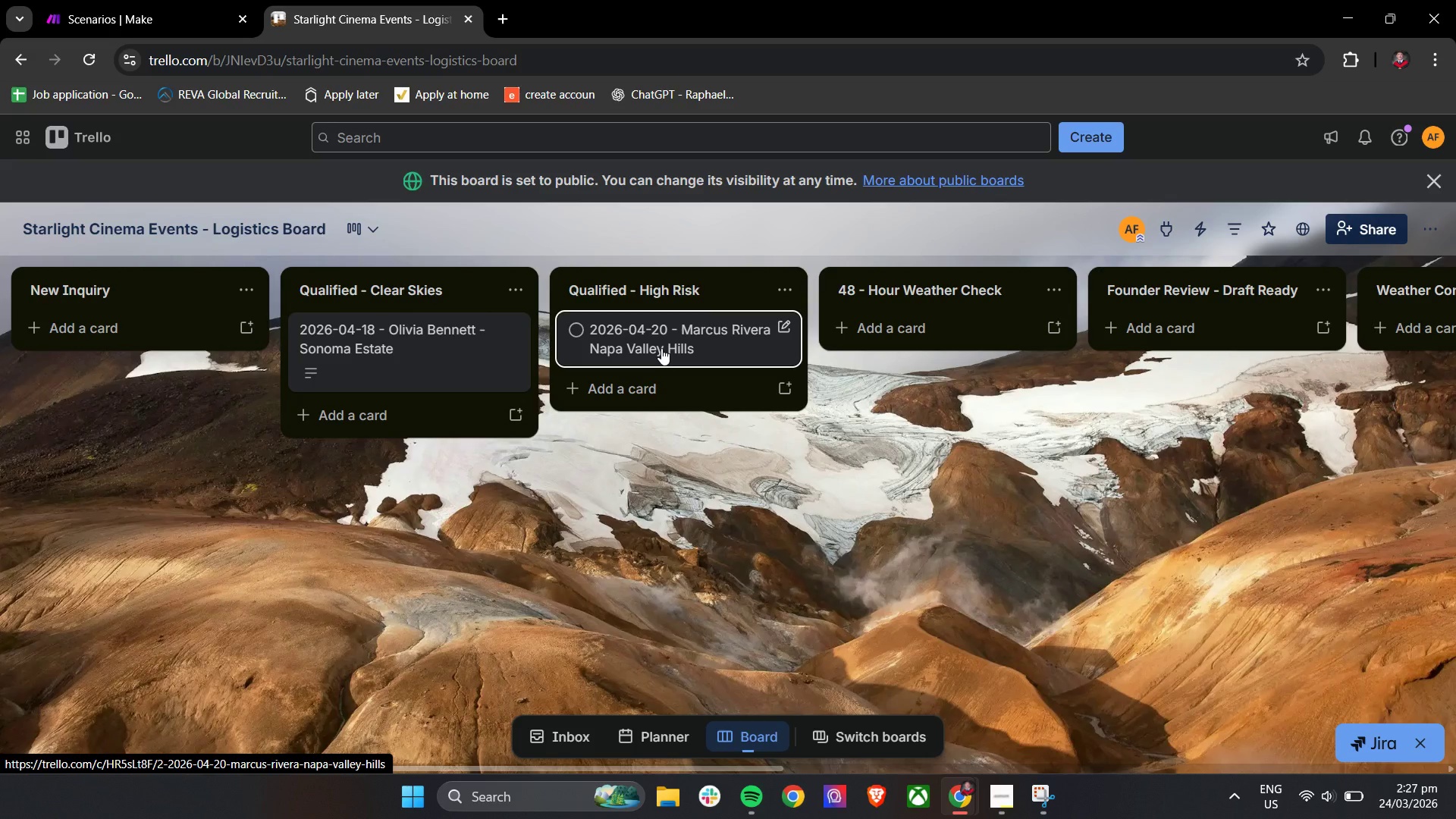 
left_click([661, 348])
 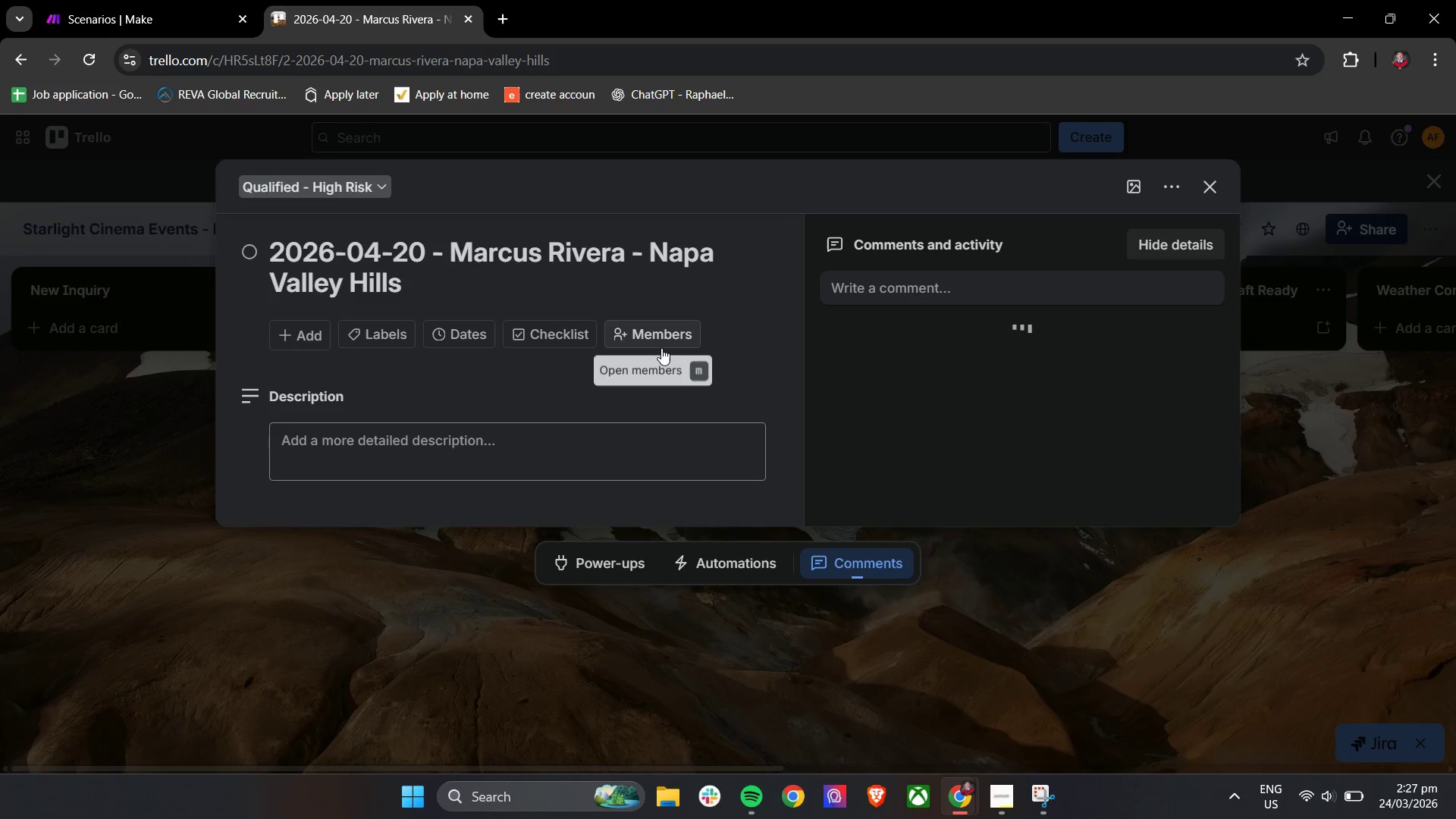 
left_click([503, 448])
 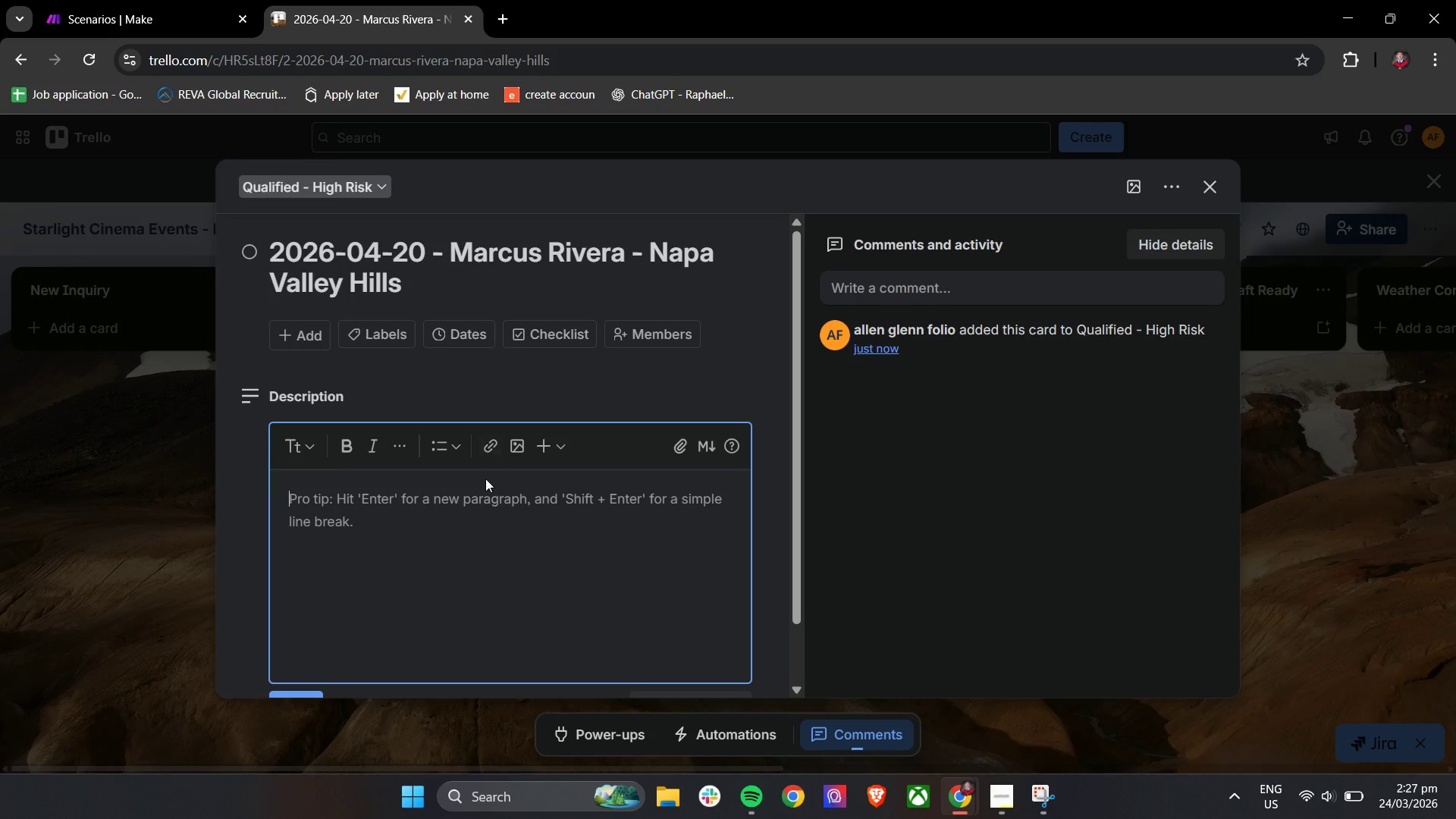 
left_click([452, 530])
 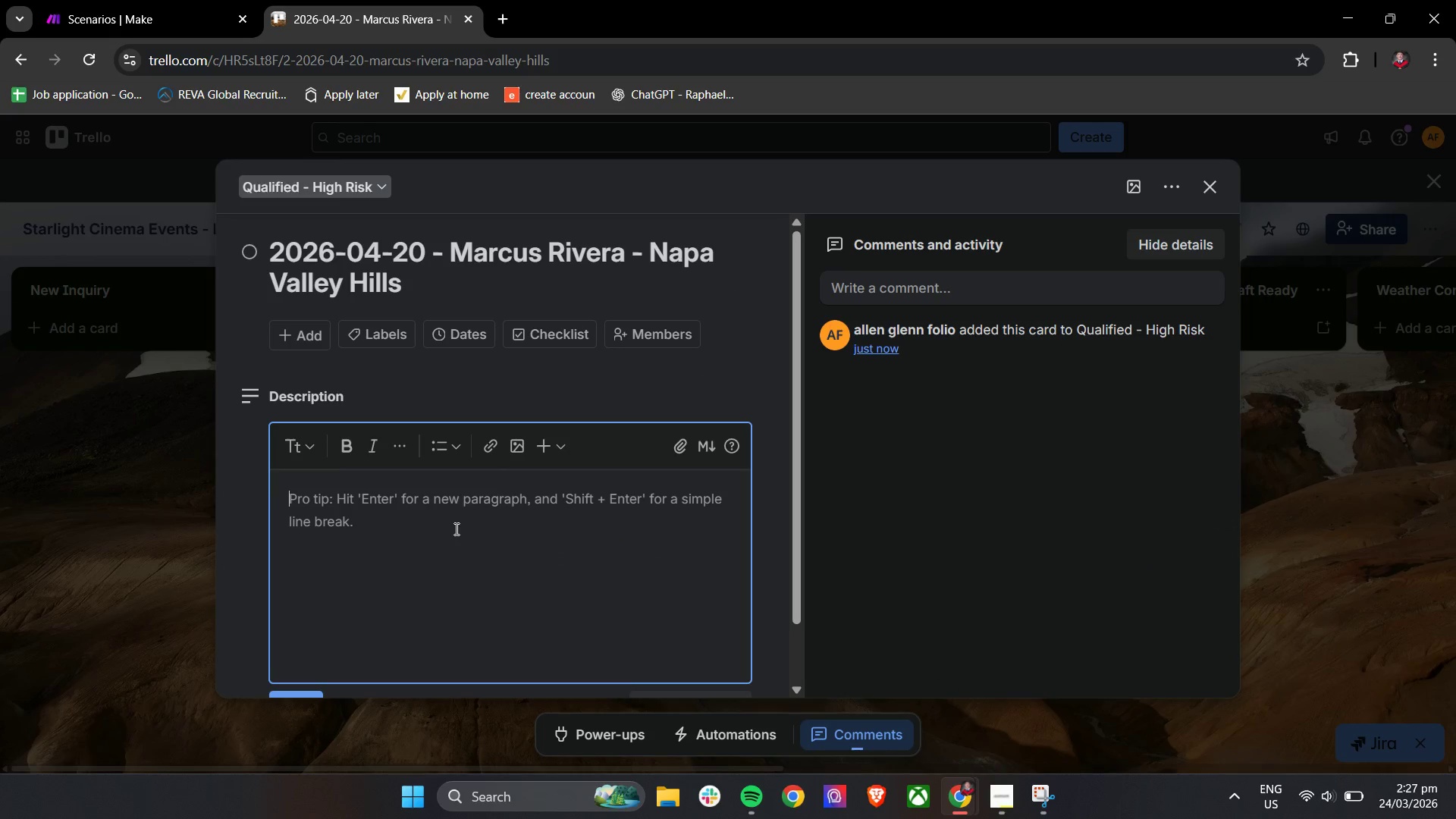 
type(Inquiry ID;)
key(Backspace)
type(: STC-002)
 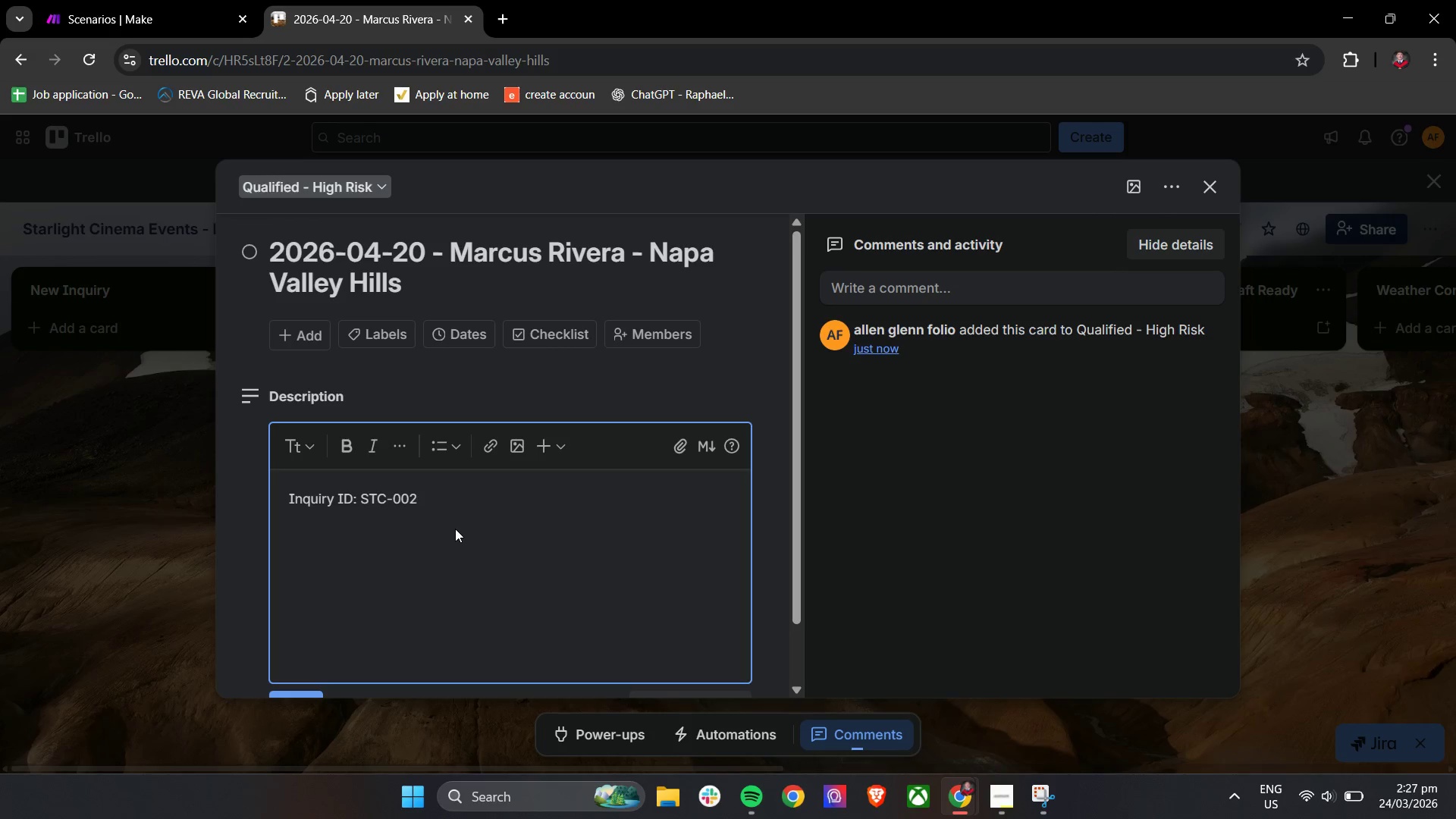 
key(Enter)
 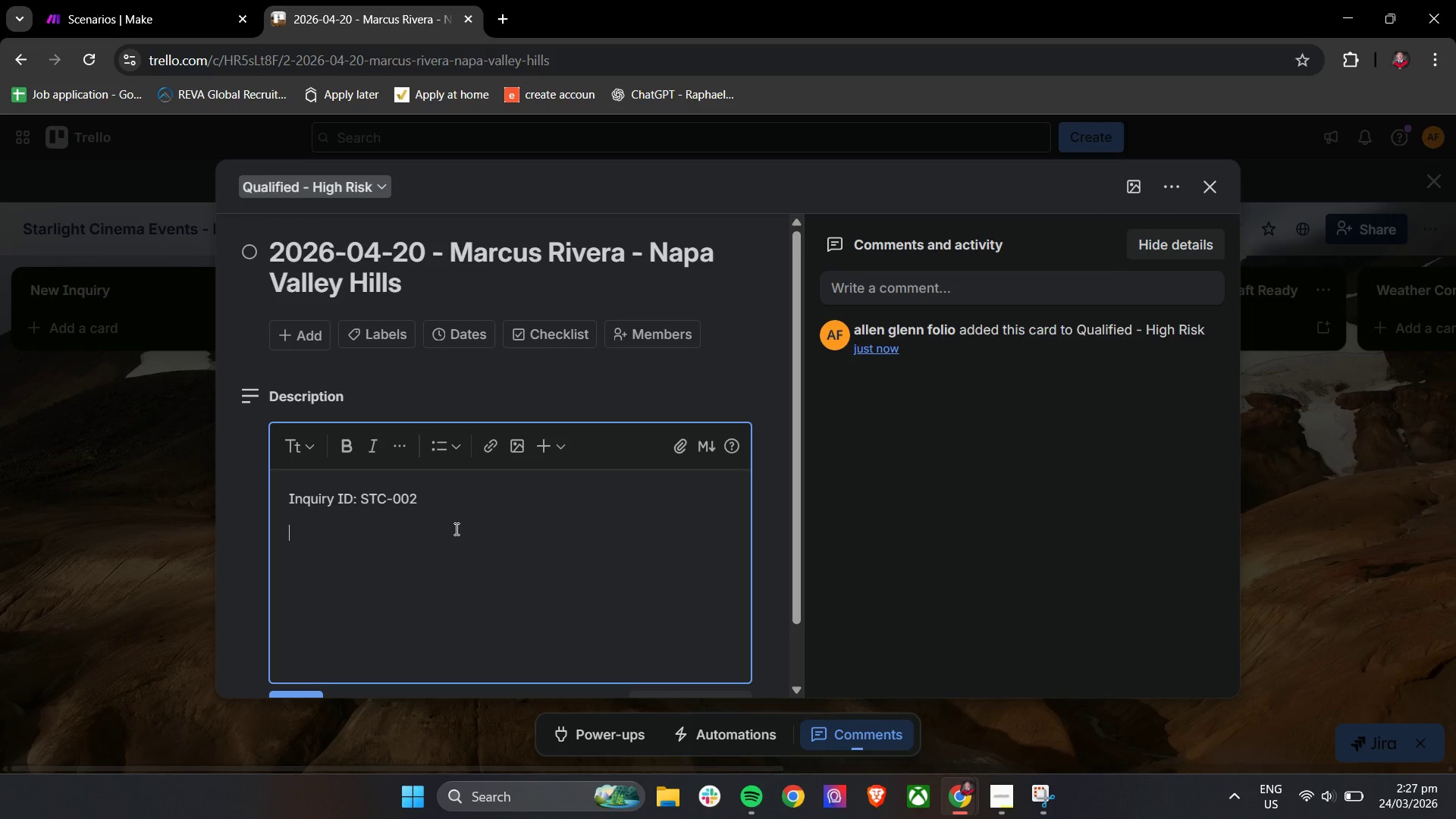 
type(Client Name: Marcus Rivera)
 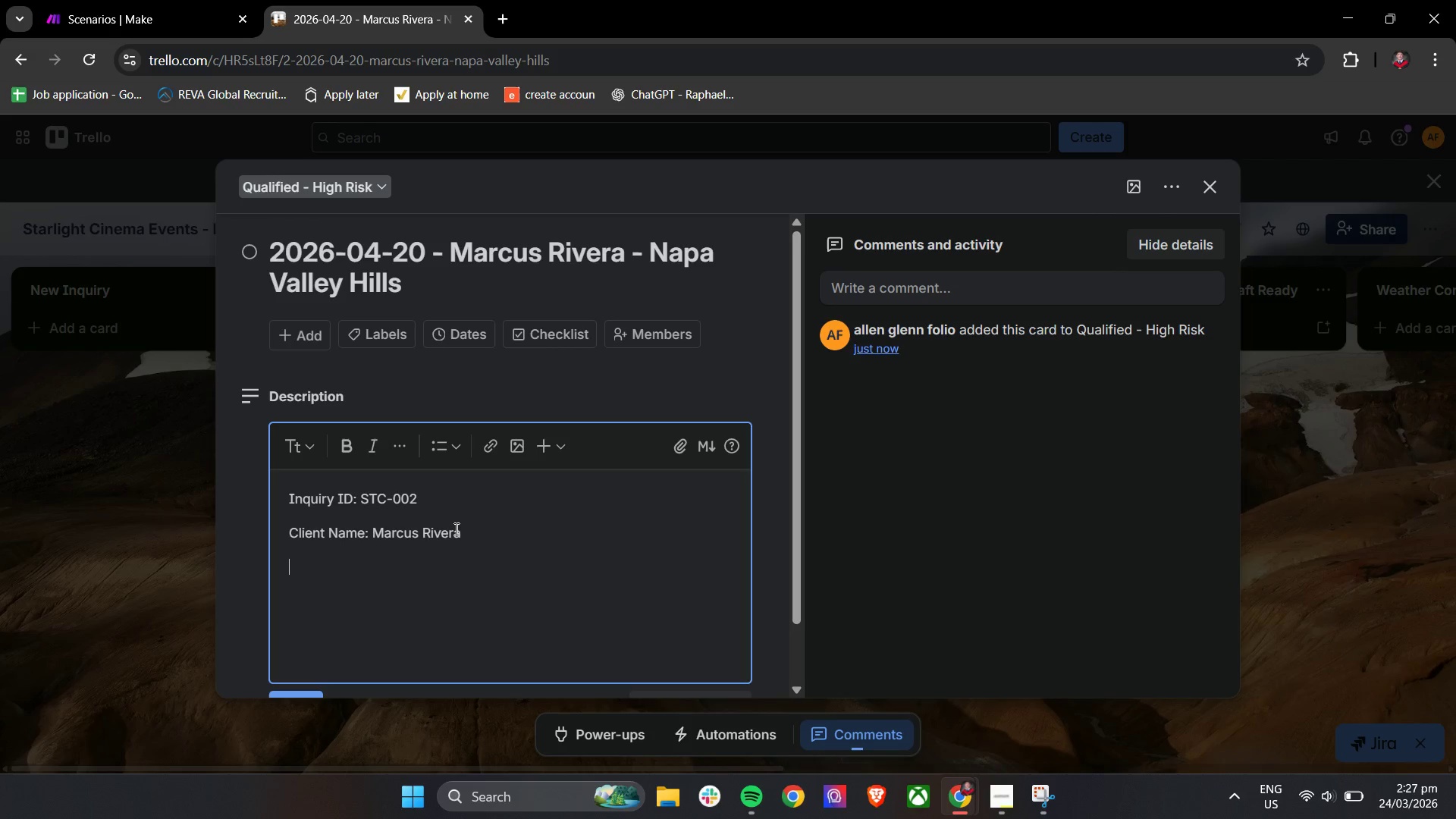 
 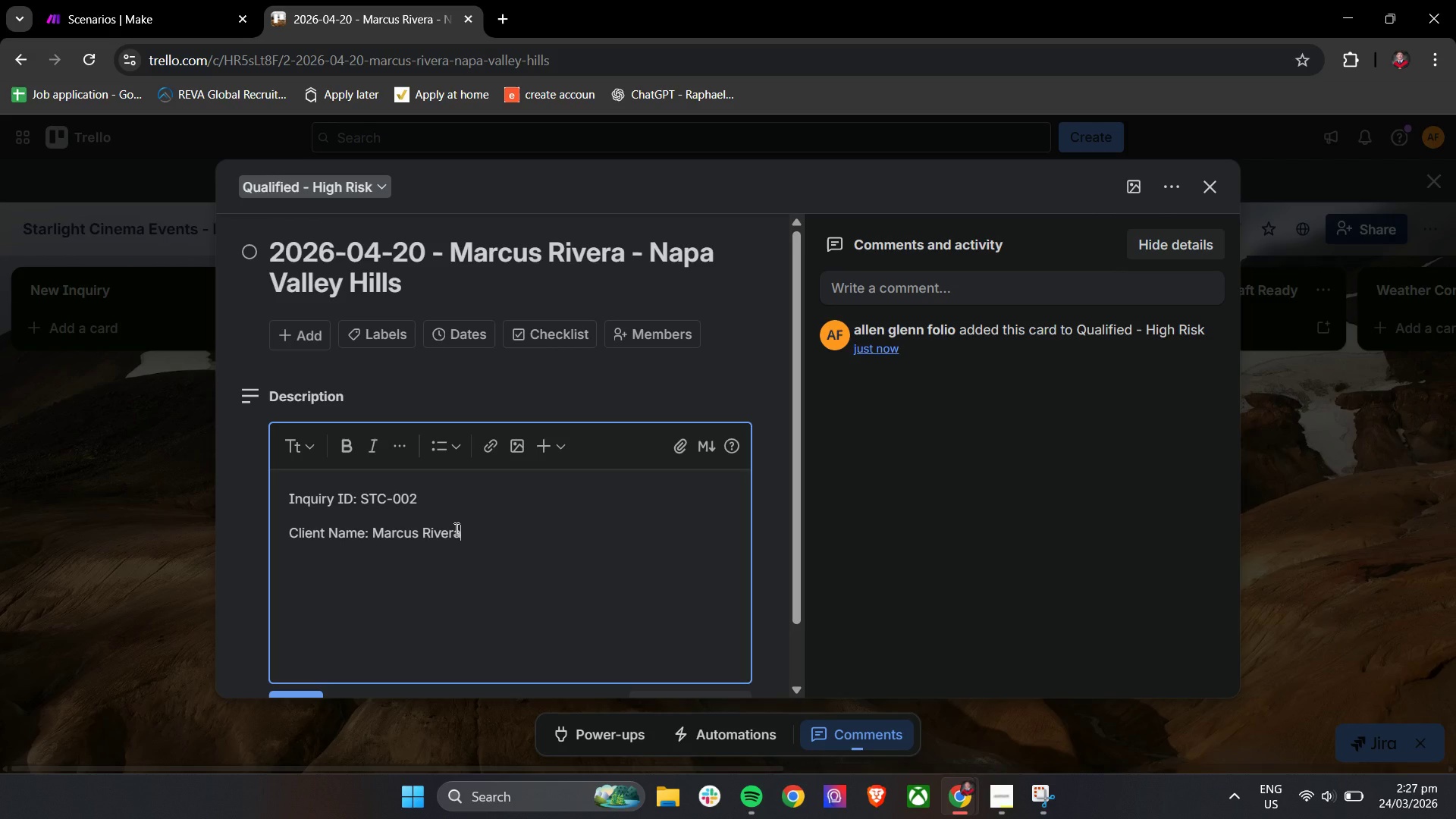 
key(Enter)
 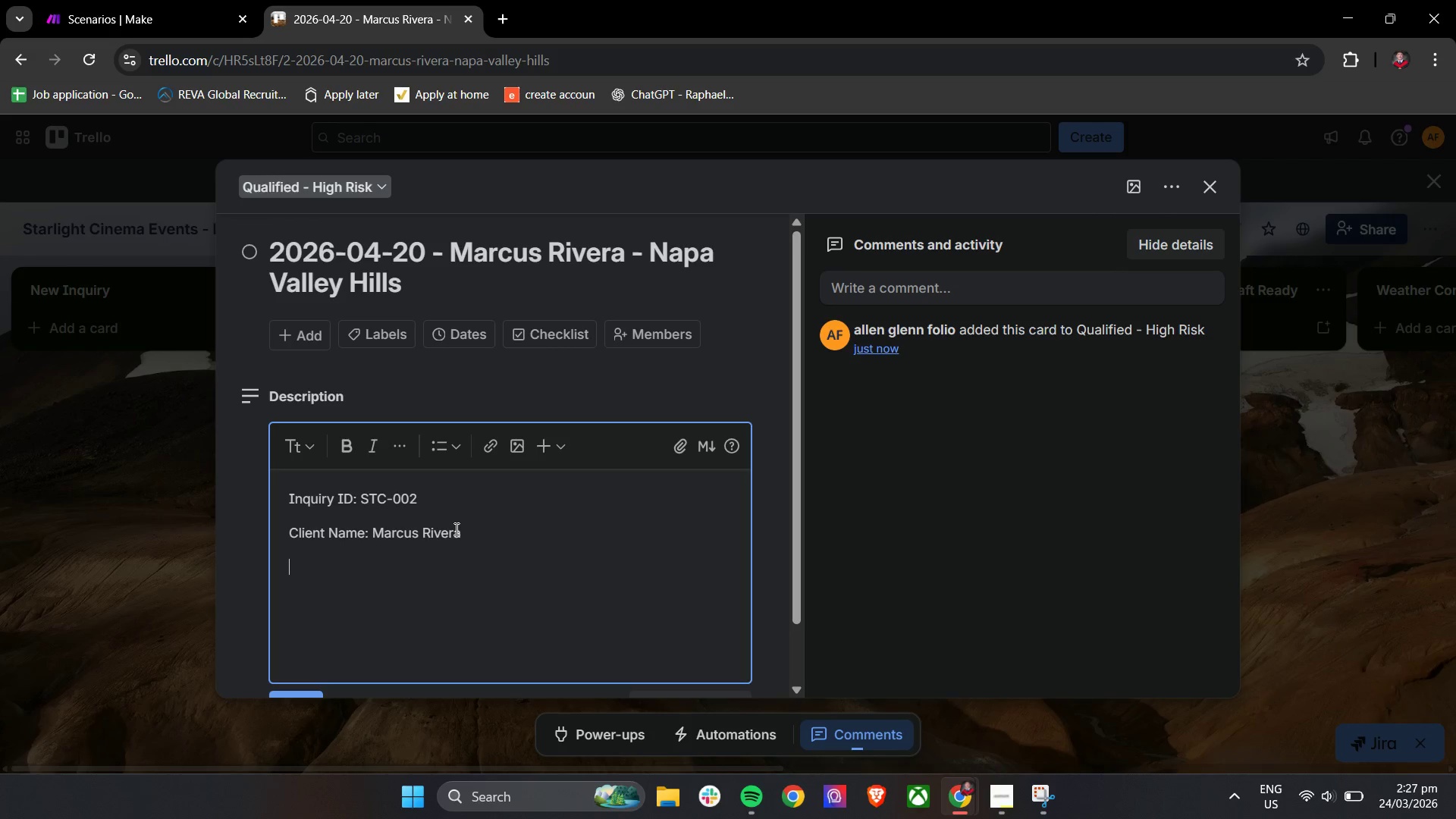 
type(Client Email: marcus.rivera@email.com)
 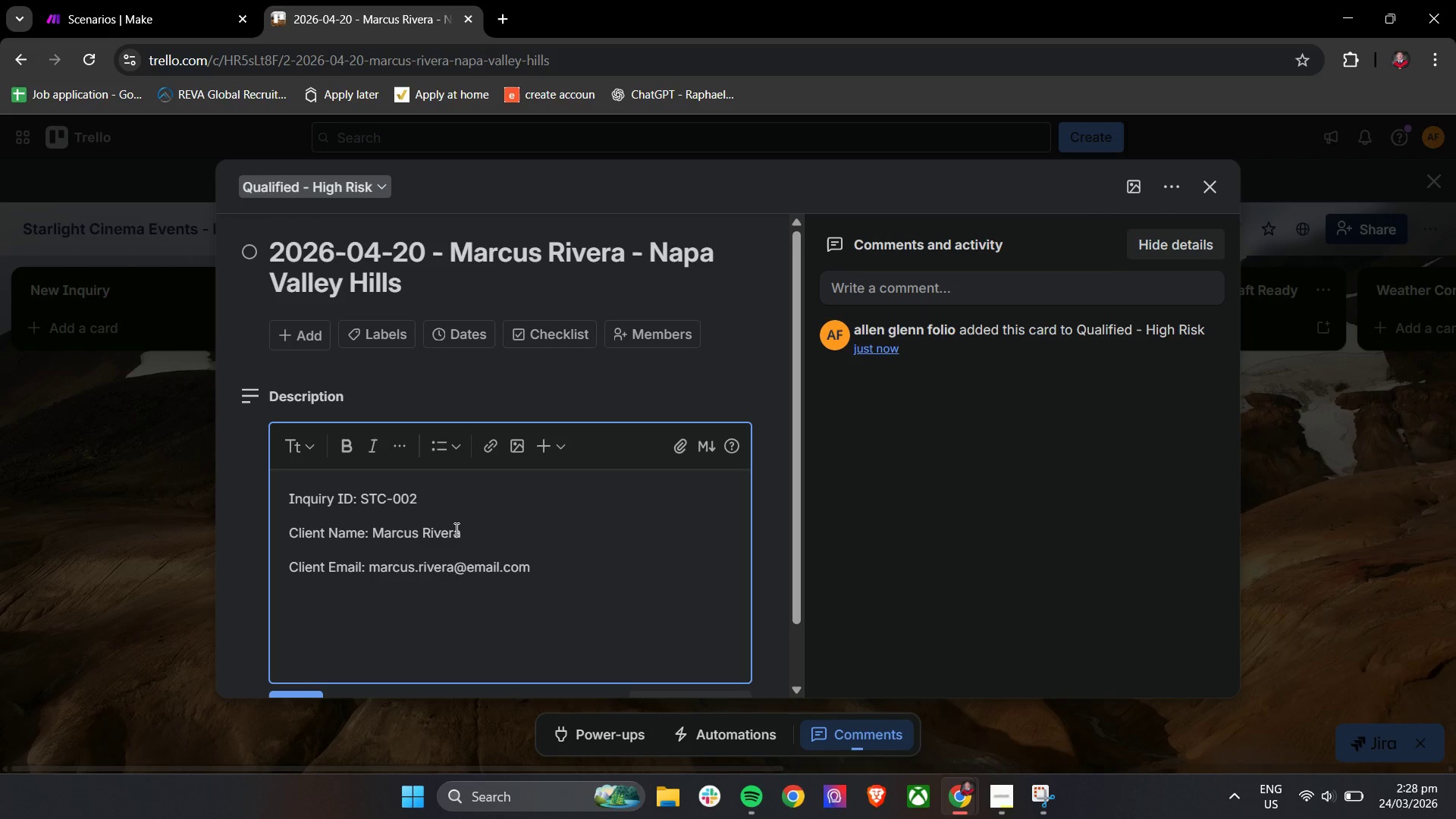 
key(Enter)
 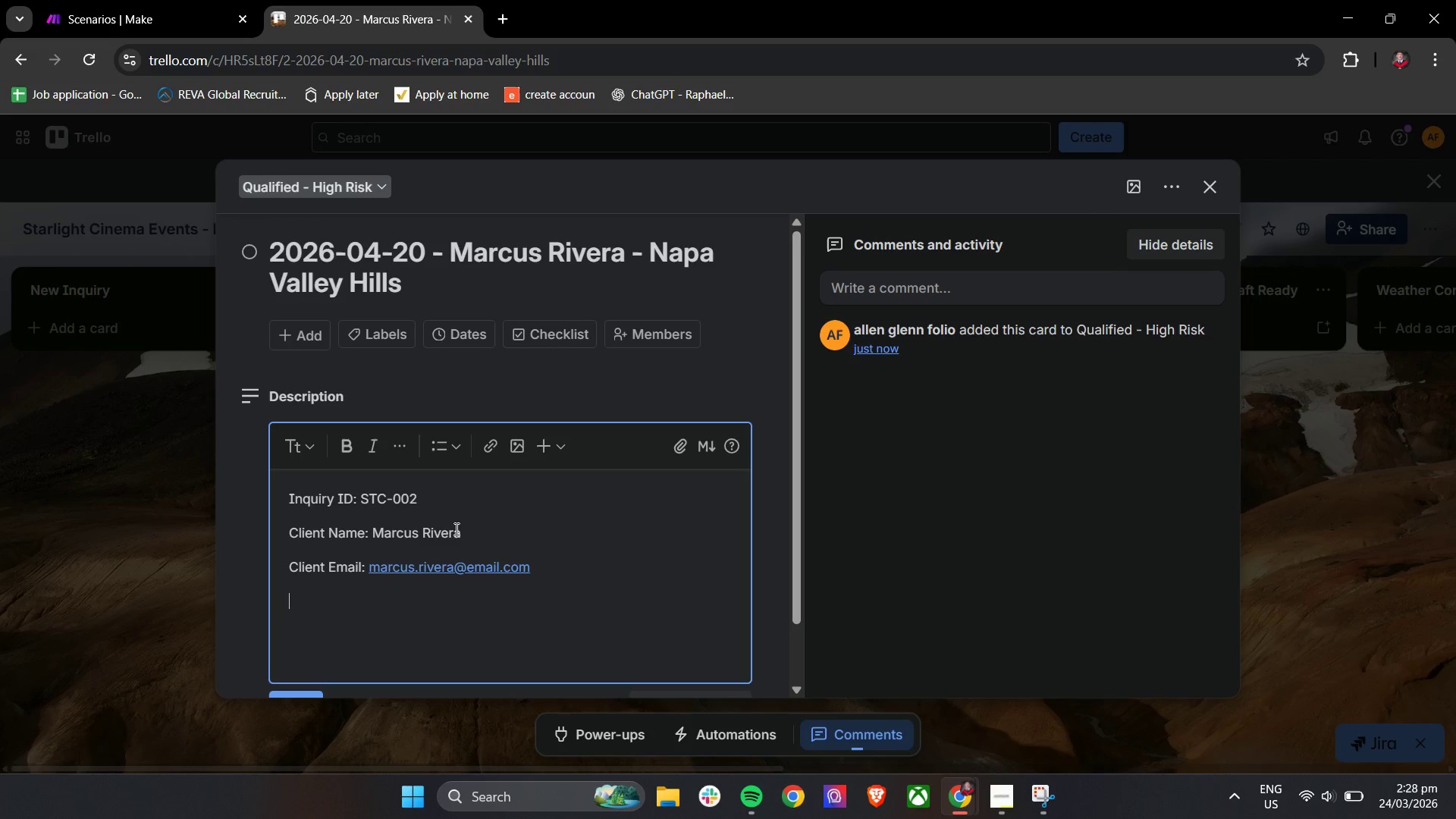 
type(Client Phone: +1 628 555 7742)
 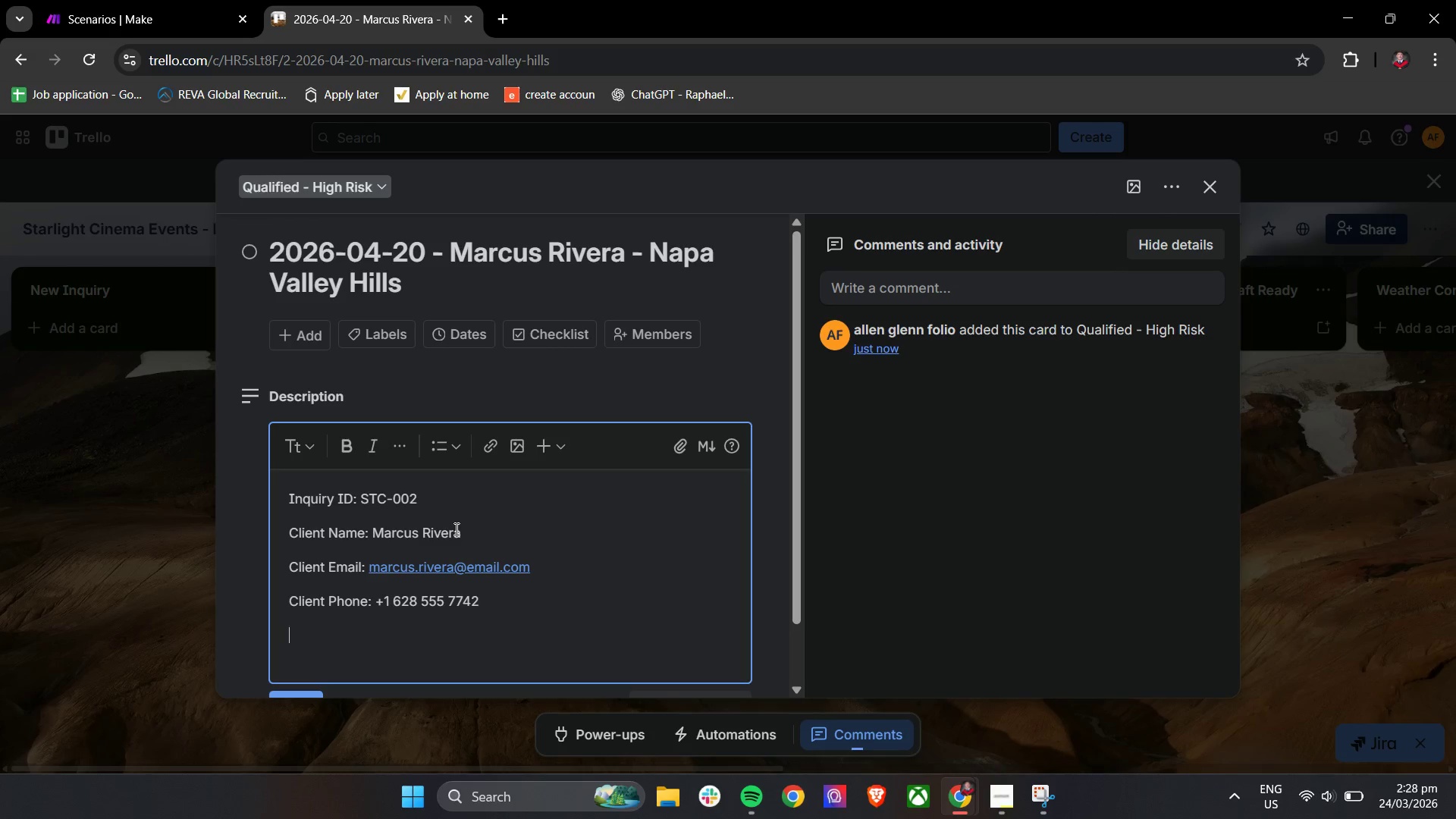 
 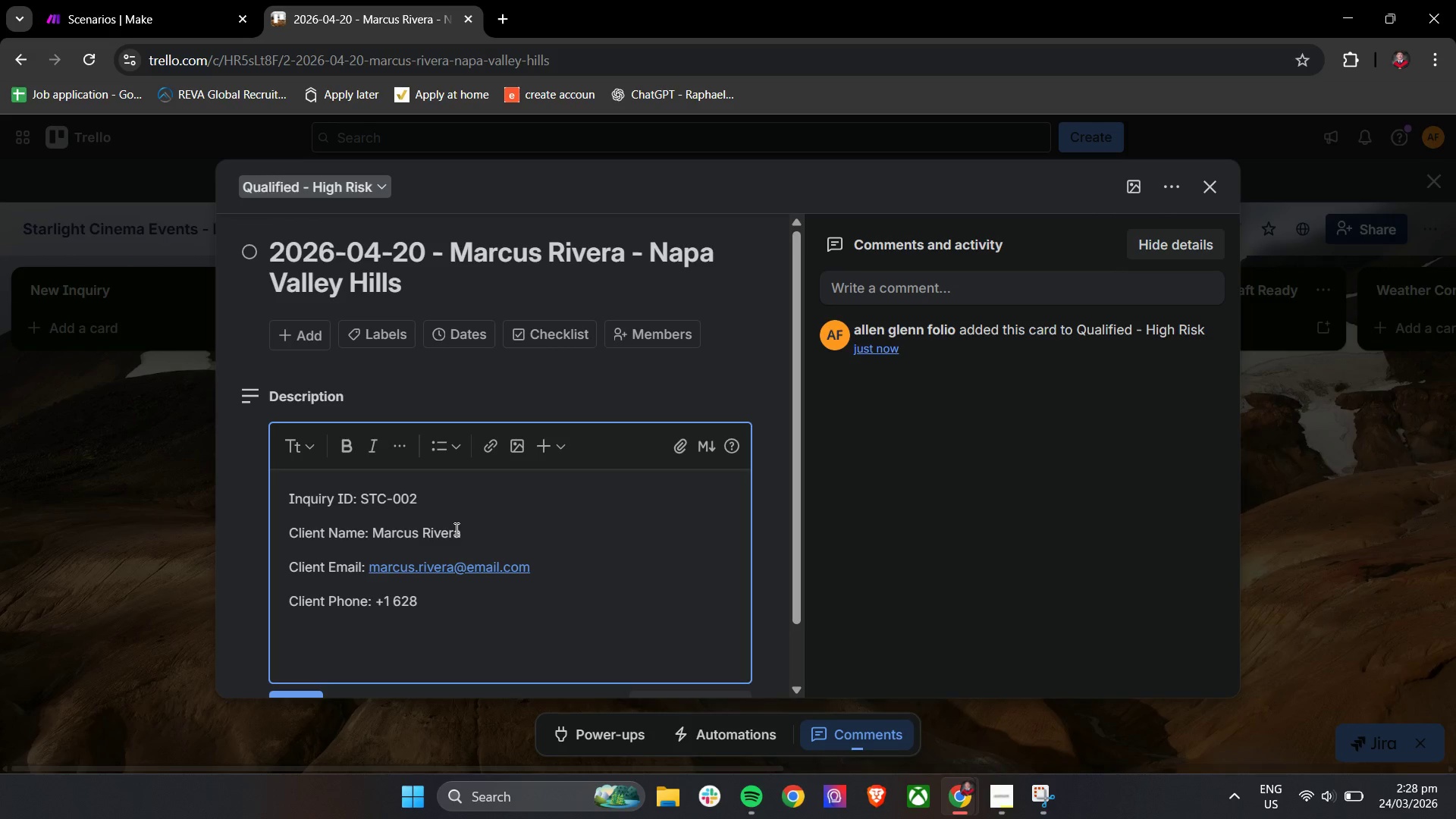 
key(Enter)
 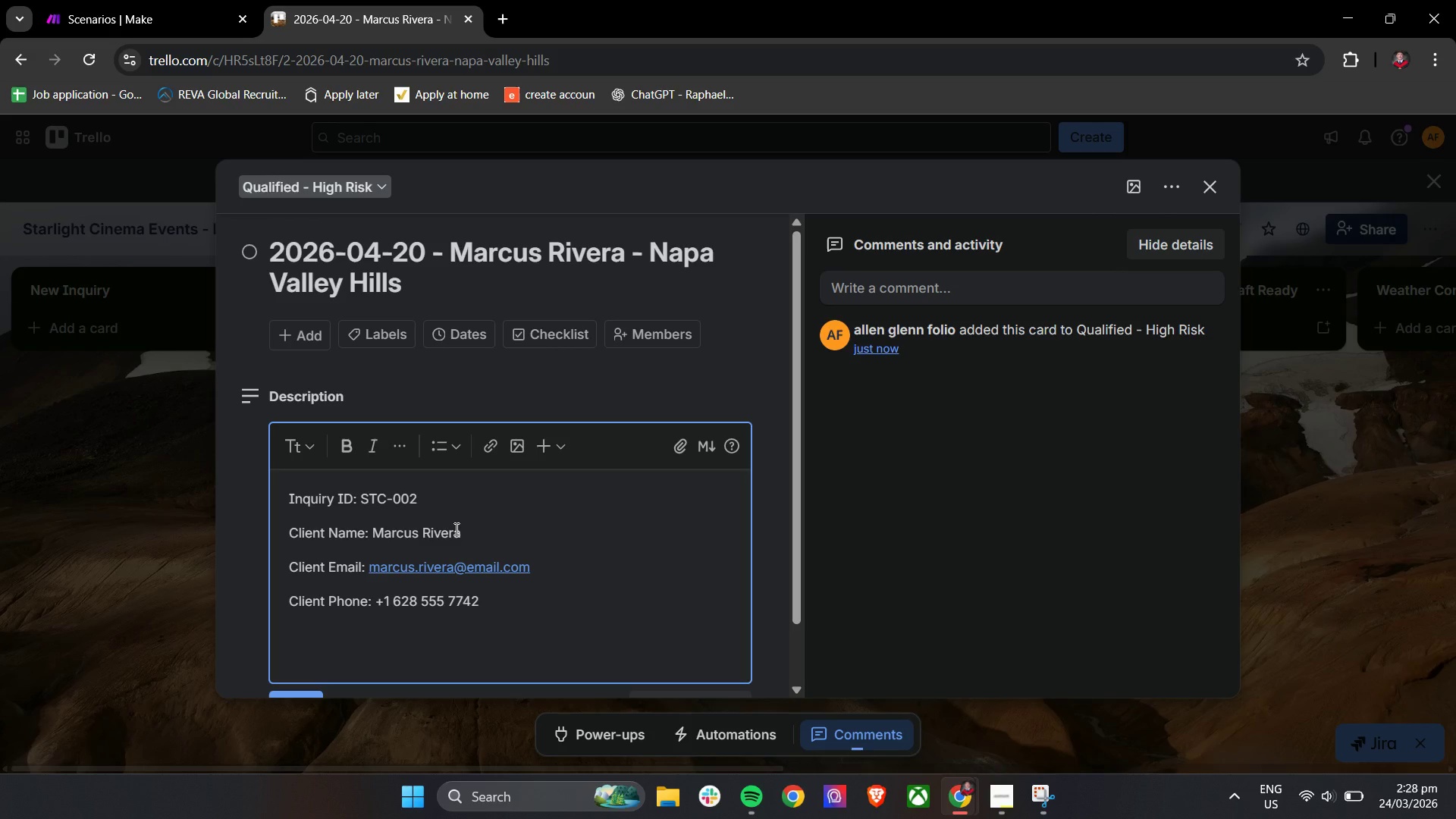 
hold_key(key=ShiftLeft, duration=1.5)
 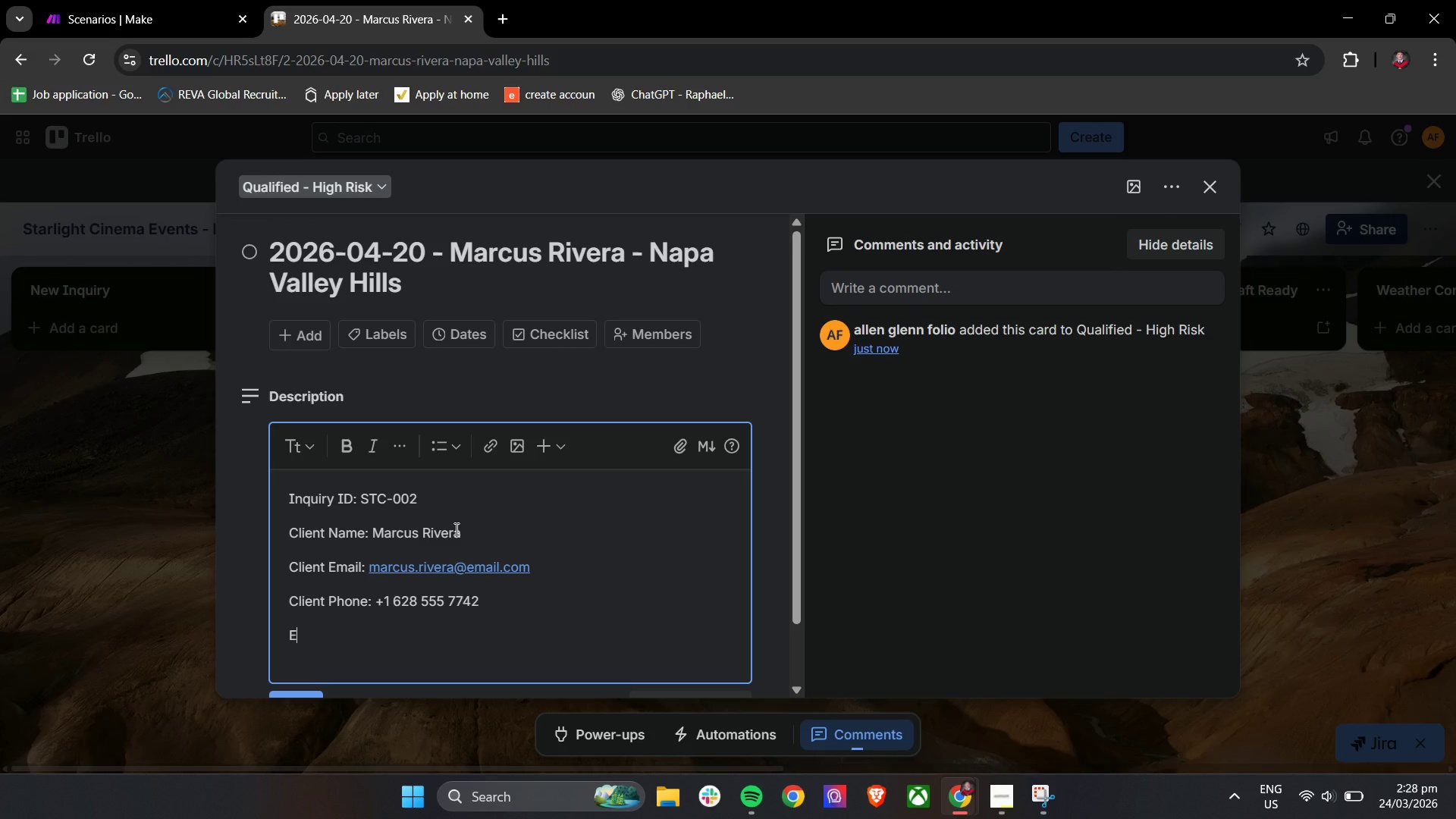 
type(Event Date: 2026-04-20)
 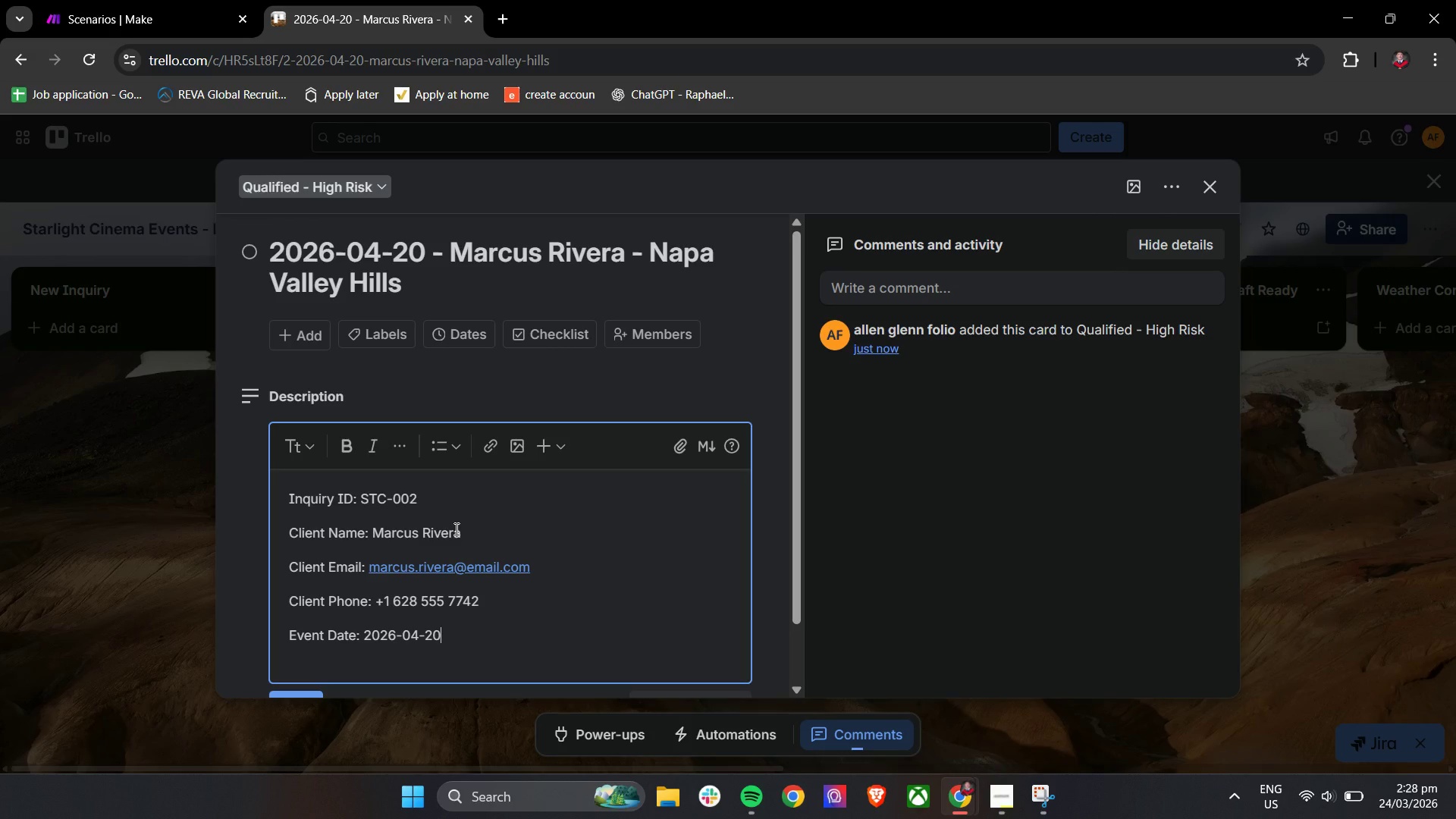 
key(Enter)
 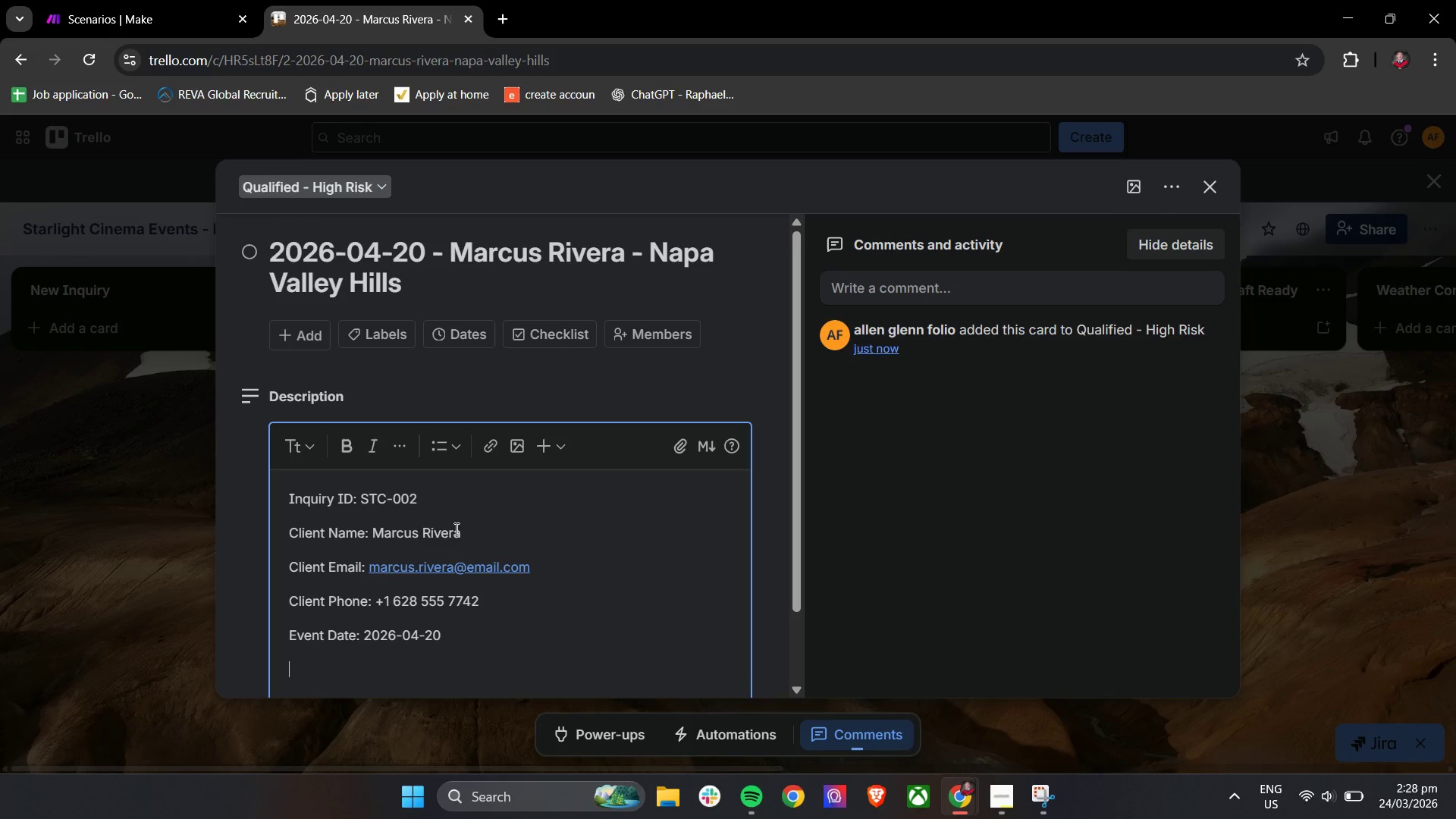 
type(Location: Np)
key(Backspace)
type(apa Valley Hills, Californioa)
key(Backspace)
key(Backspace)
type(a)
 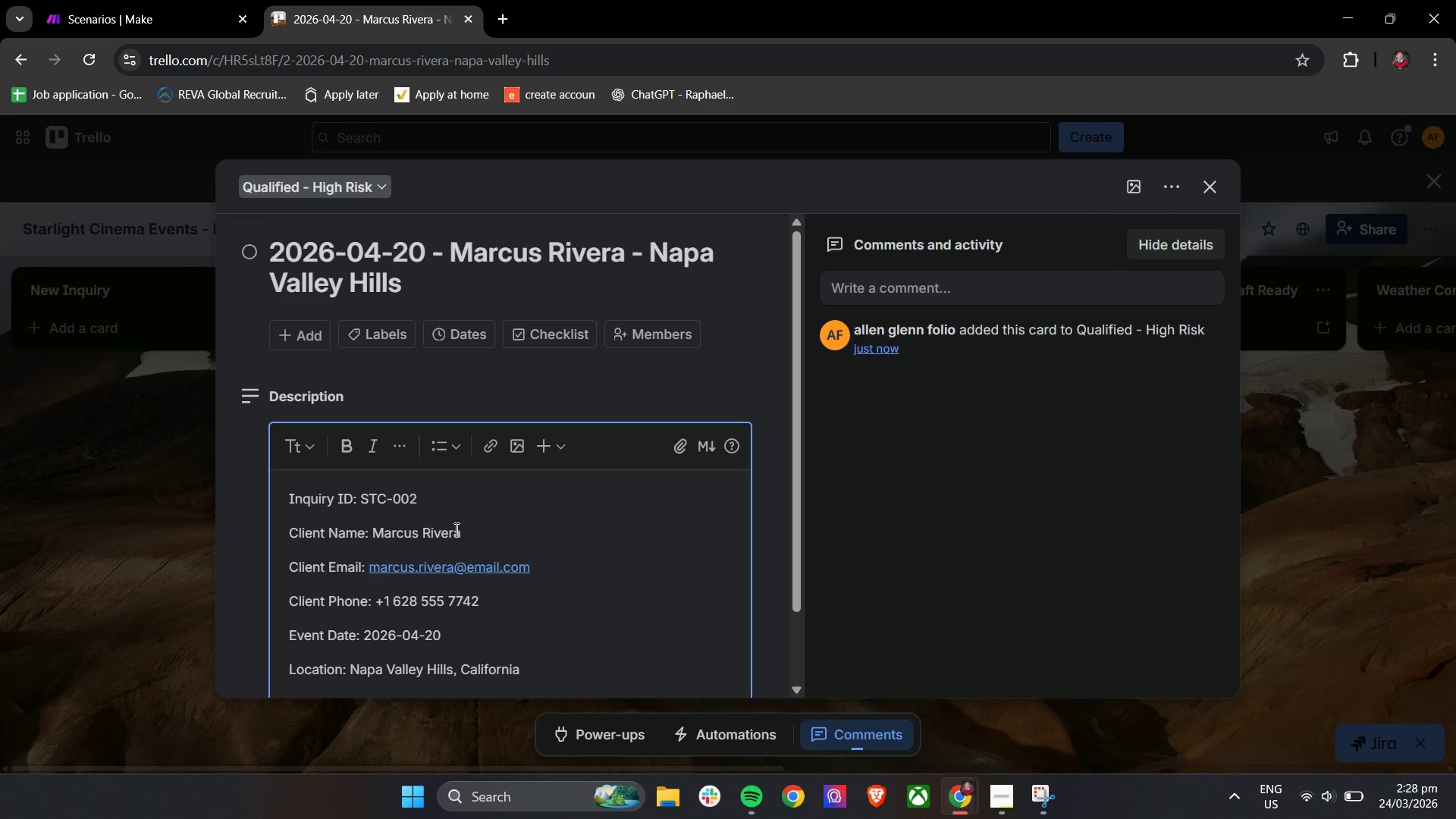 
key(Enter)
 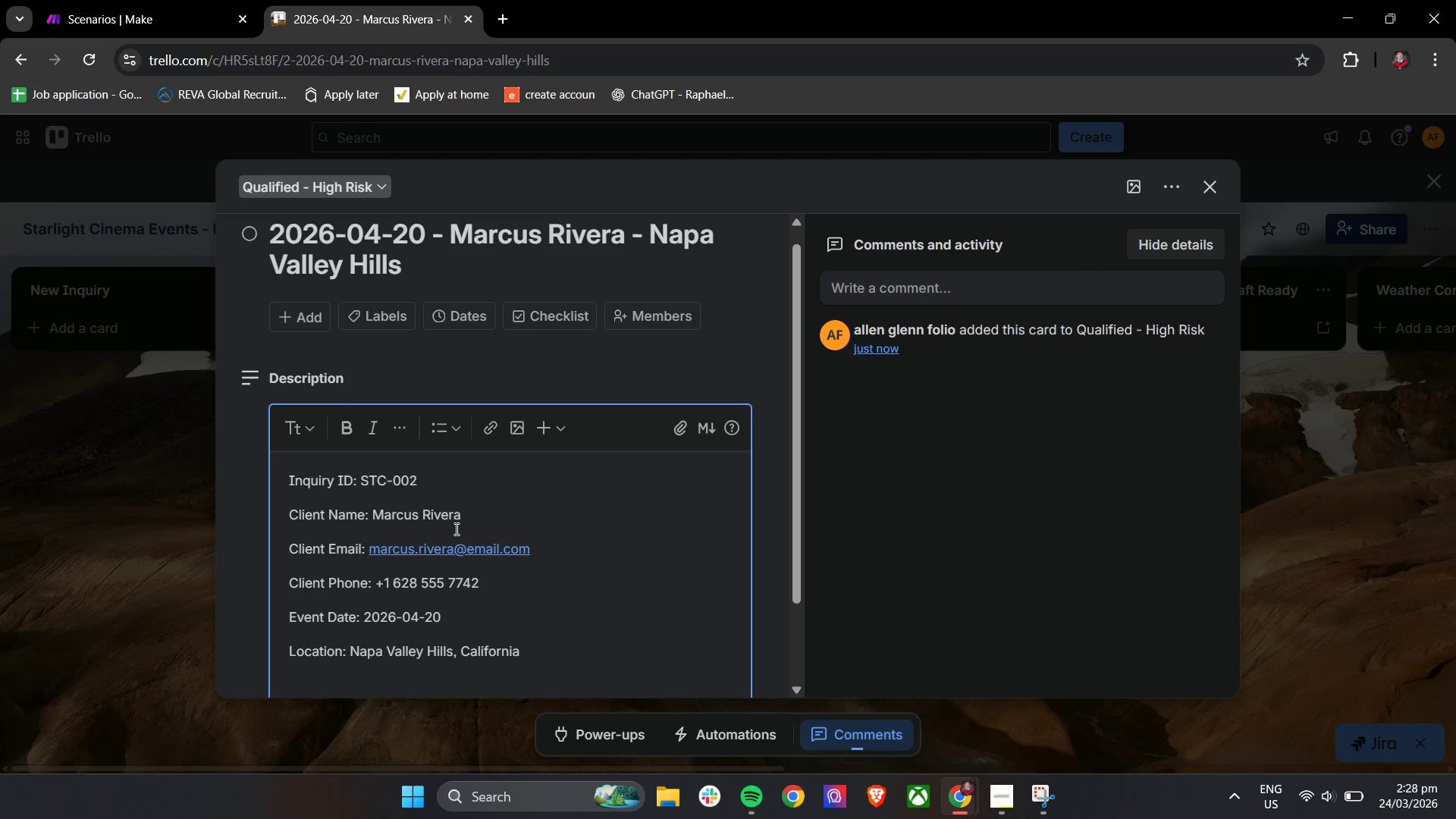 
type(Guest Count: 60)
 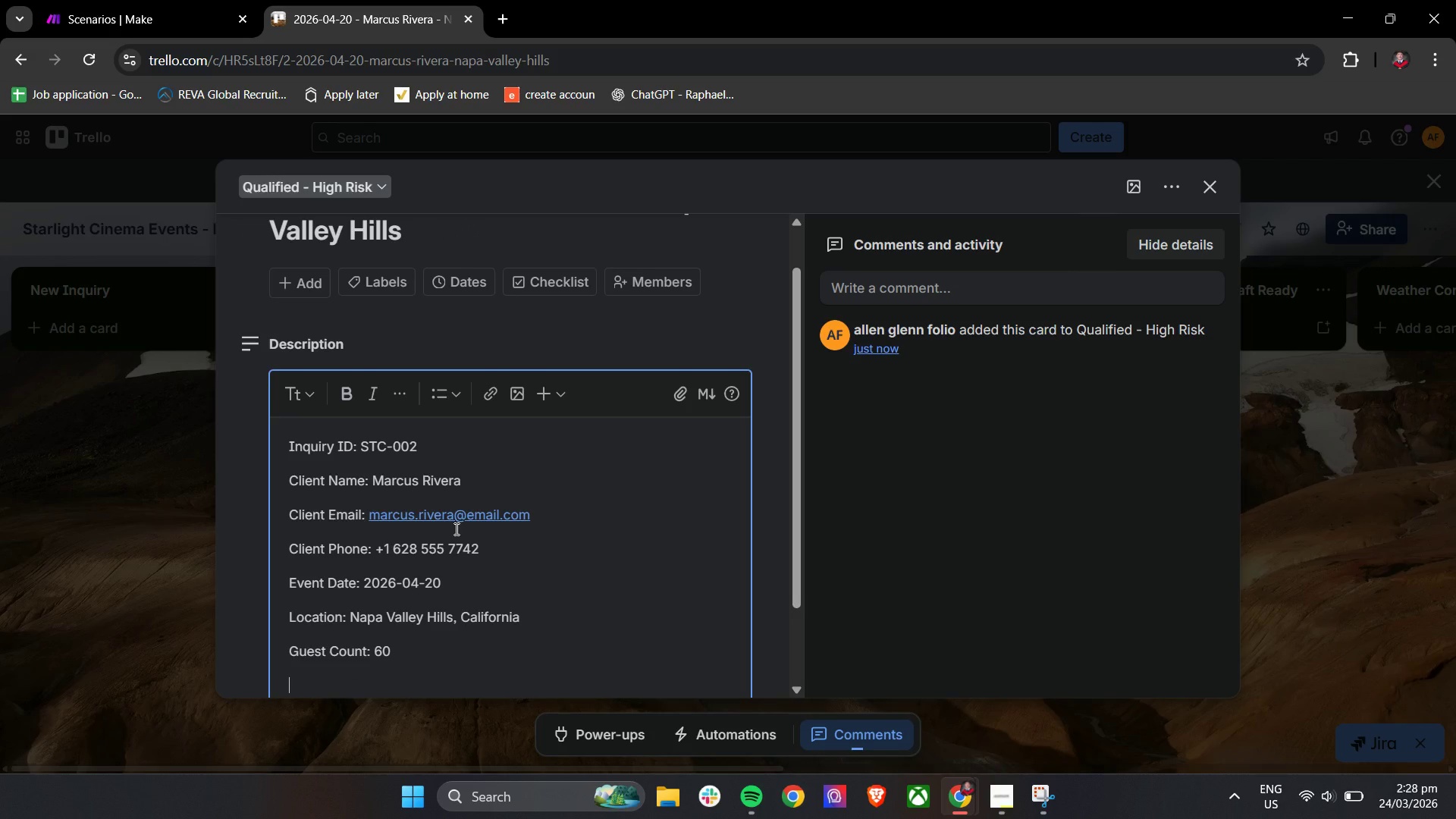 
 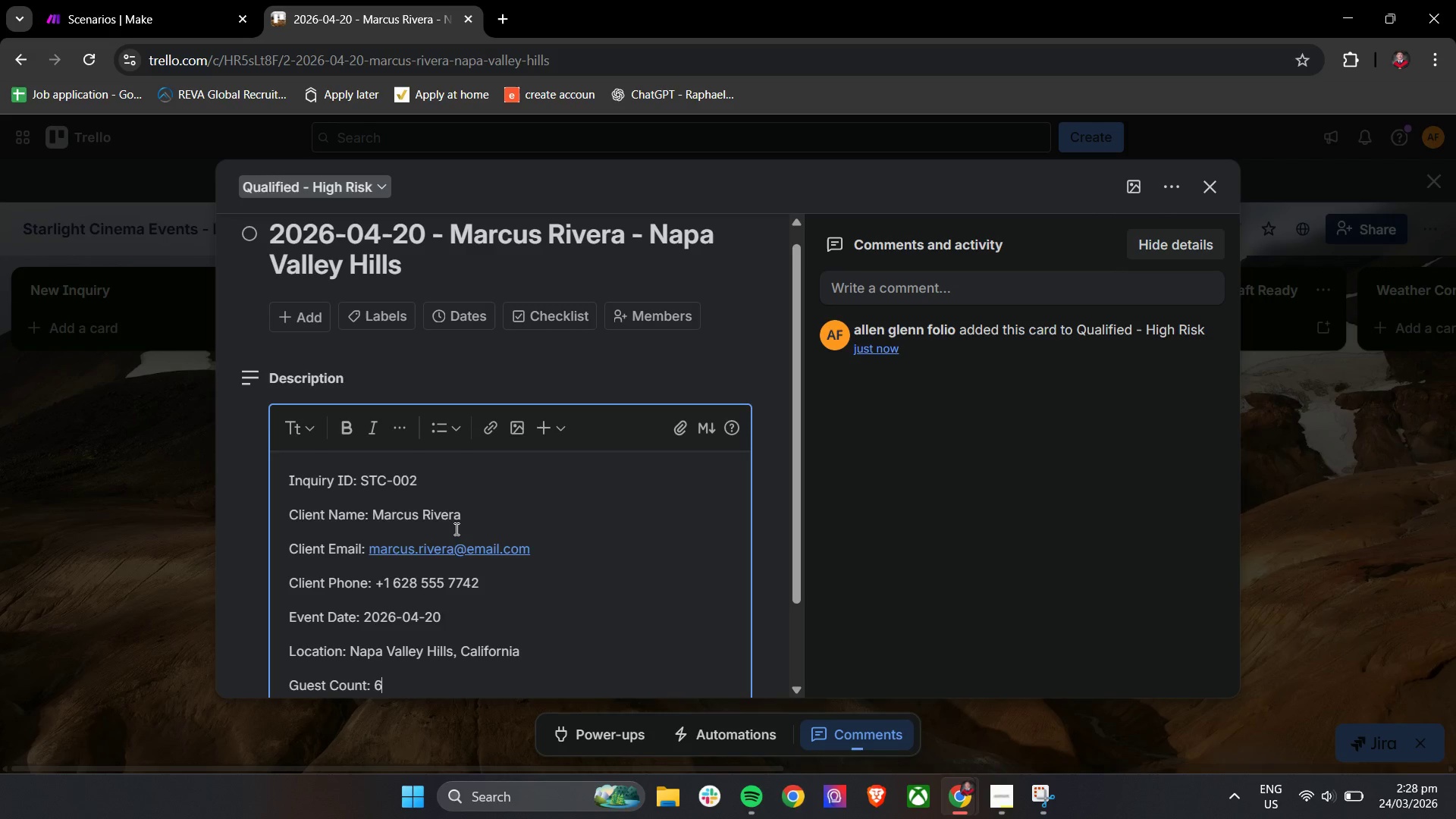 
key(Enter)
 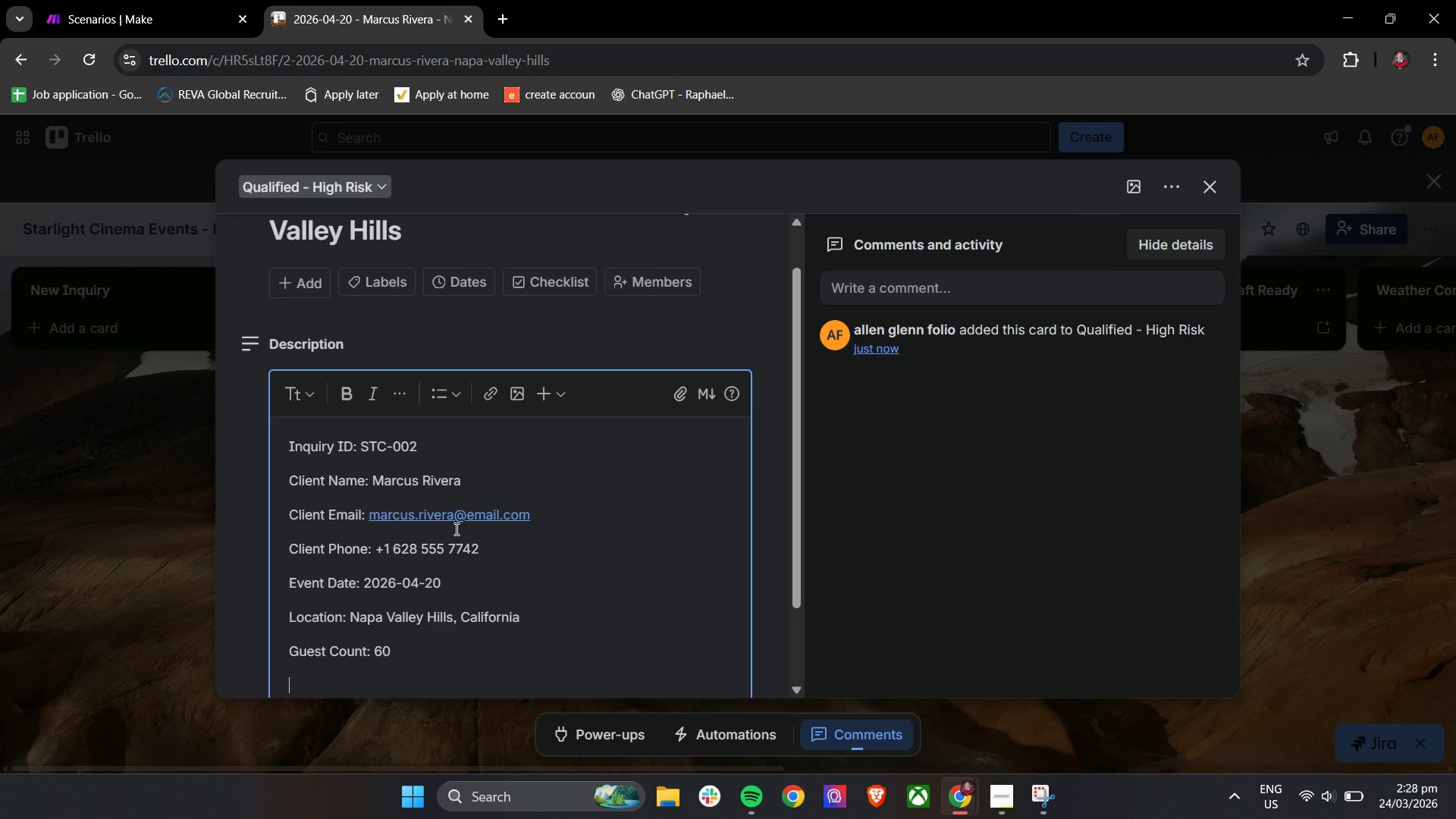 
type(Weather Status: High Risk)
 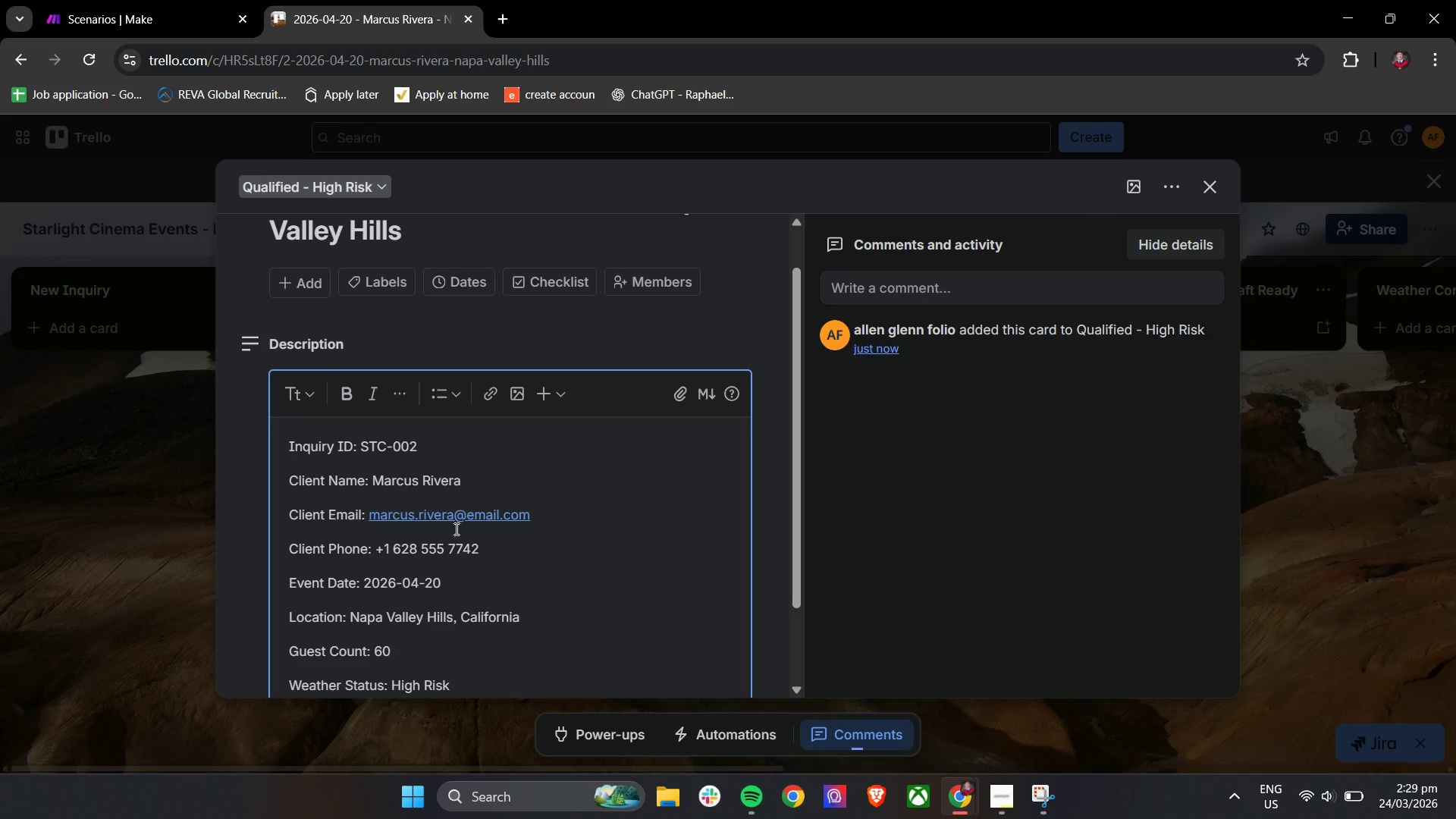 
key(Enter)
 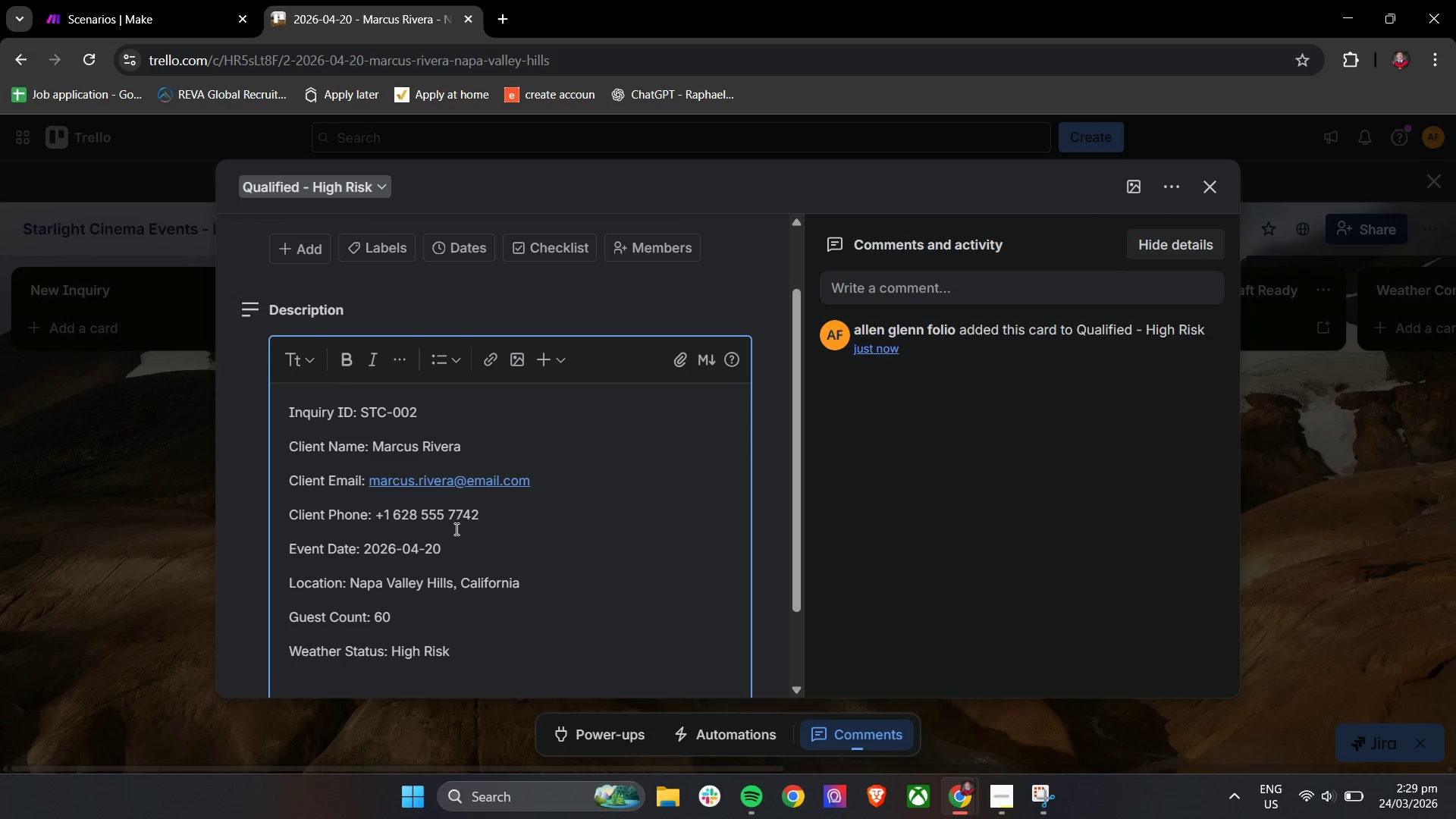 
type(wa)
key(Backspace)
key(Backspace)
type(Weather Suma)
key(Backspace)
type(mary: 70% ca)
key(Backspace)
type(hance of rain with moderate winds)
 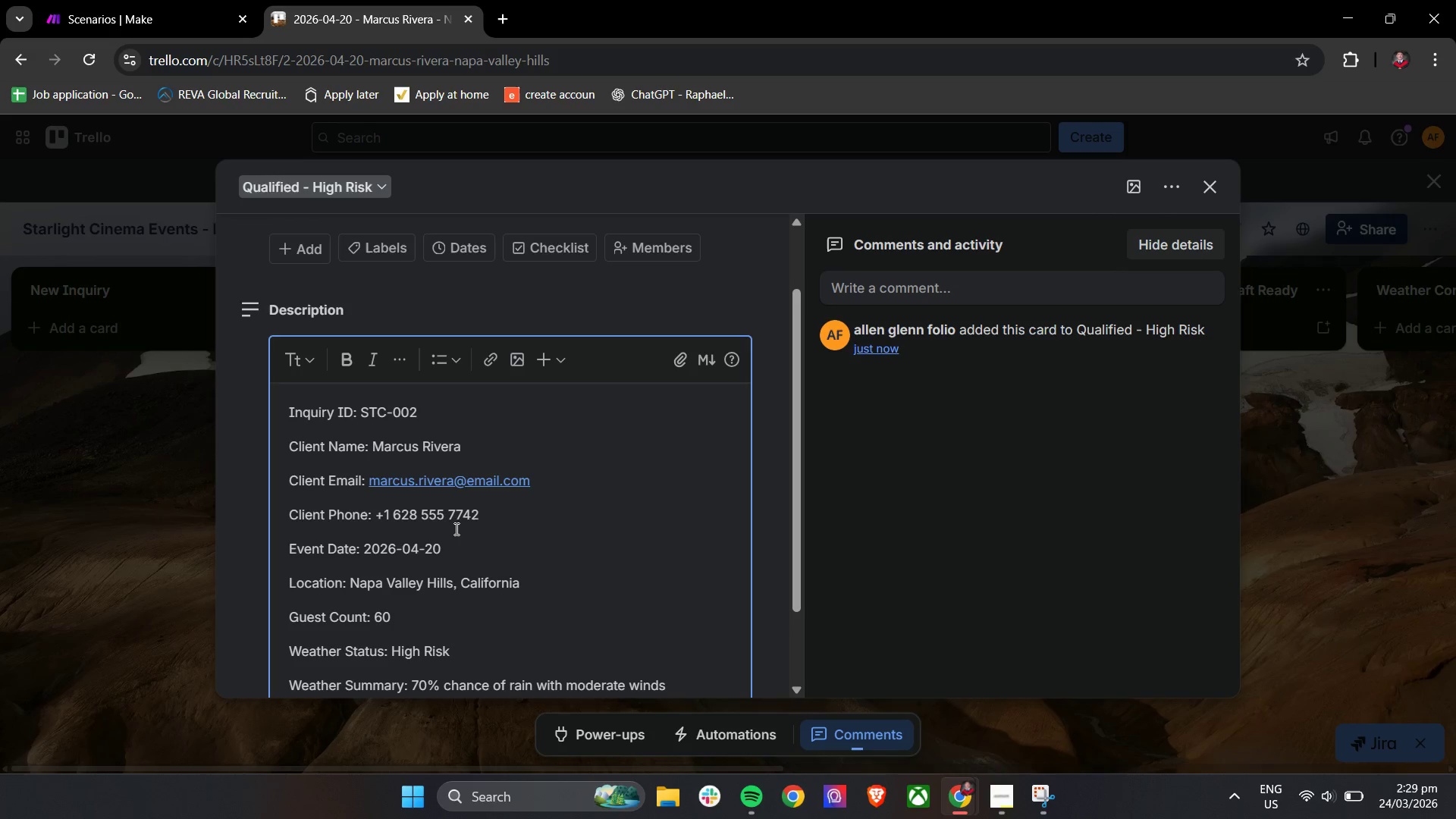 
key(Enter)
 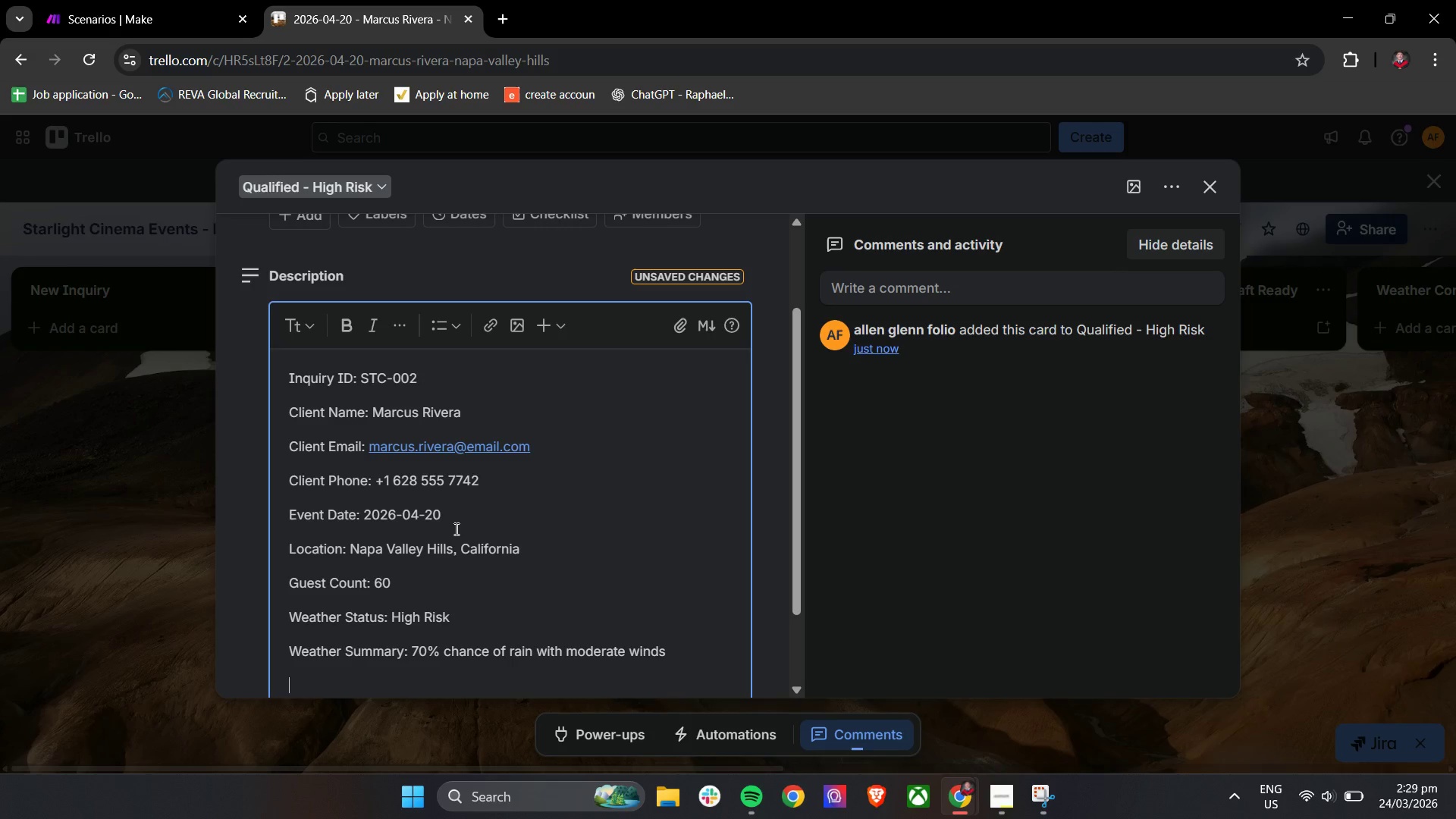 
wait(12.81)
 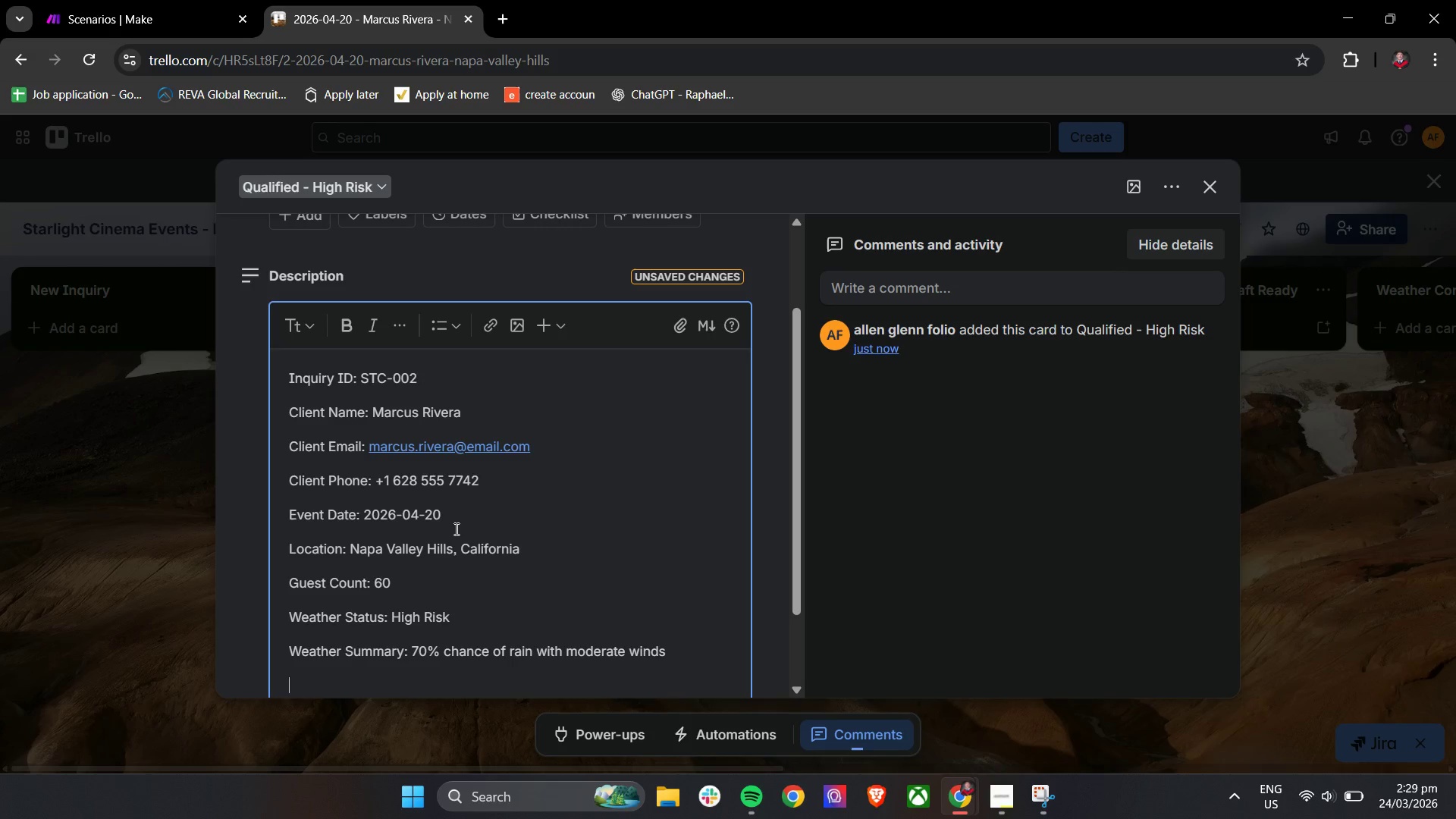 
scroll: coordinate [455, 529], scroll_direction: down, amount: 4.0
 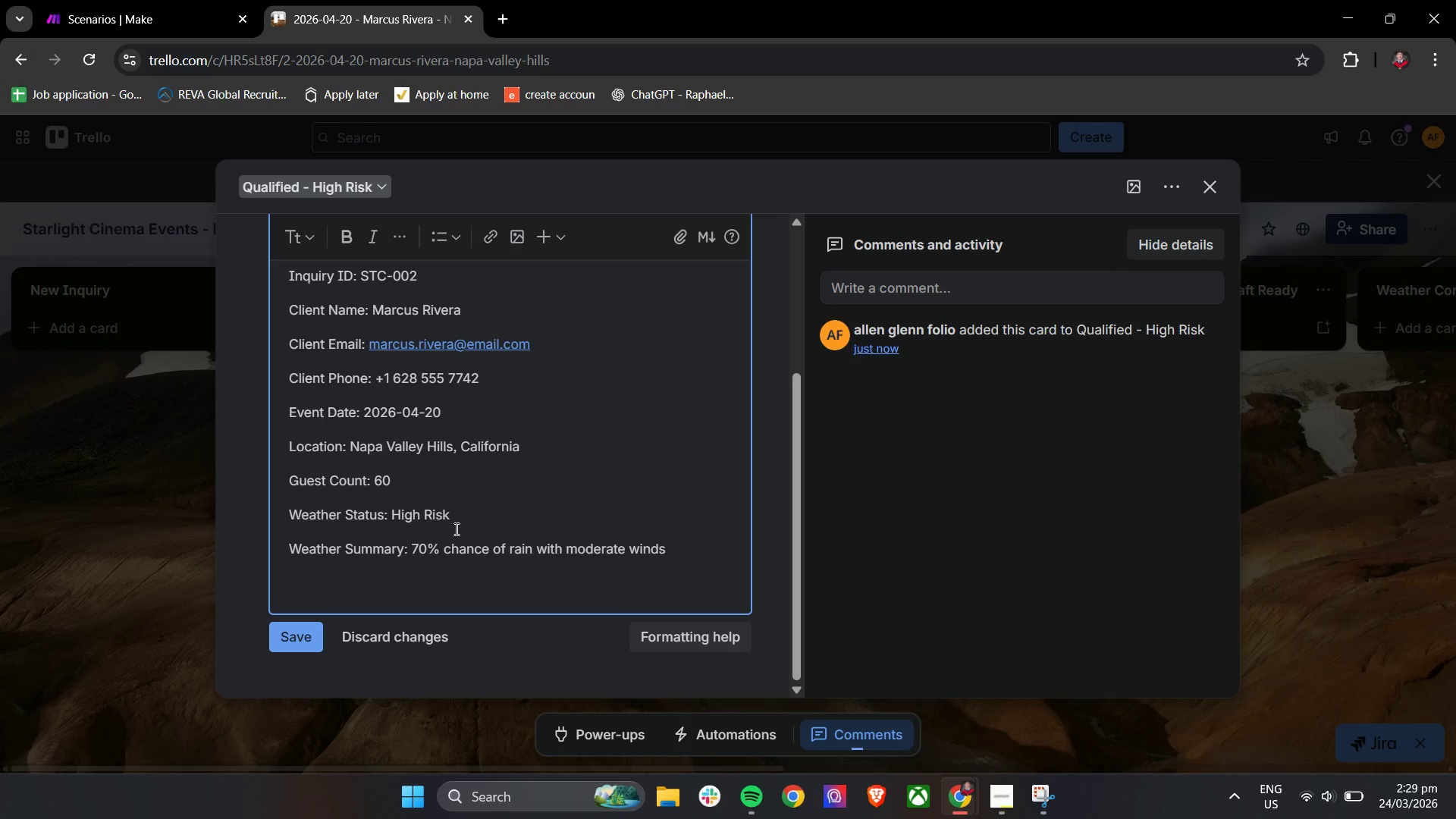 
wait(6.09)
 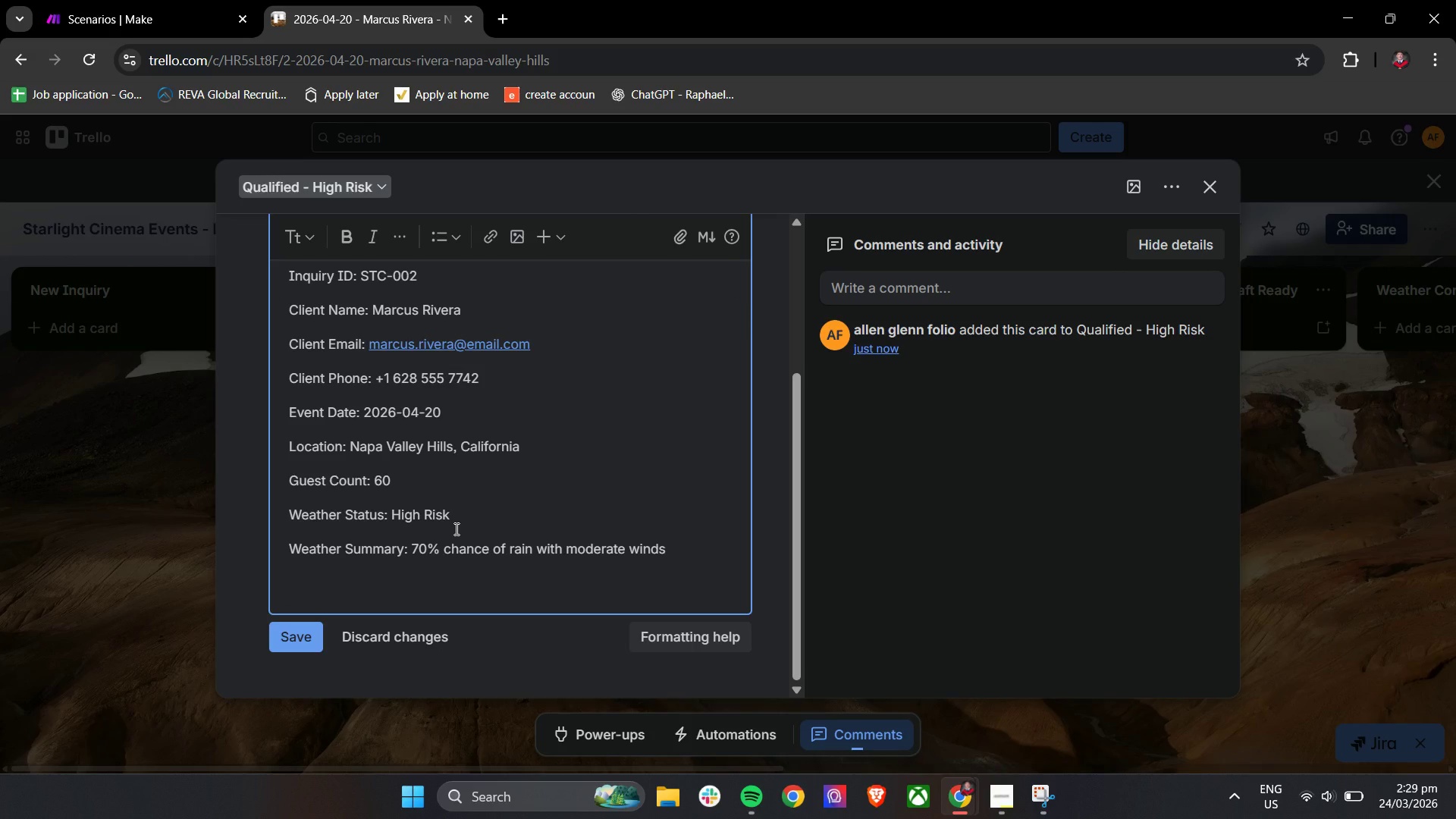 
type(Last Weather Check: 2026-03-24)
 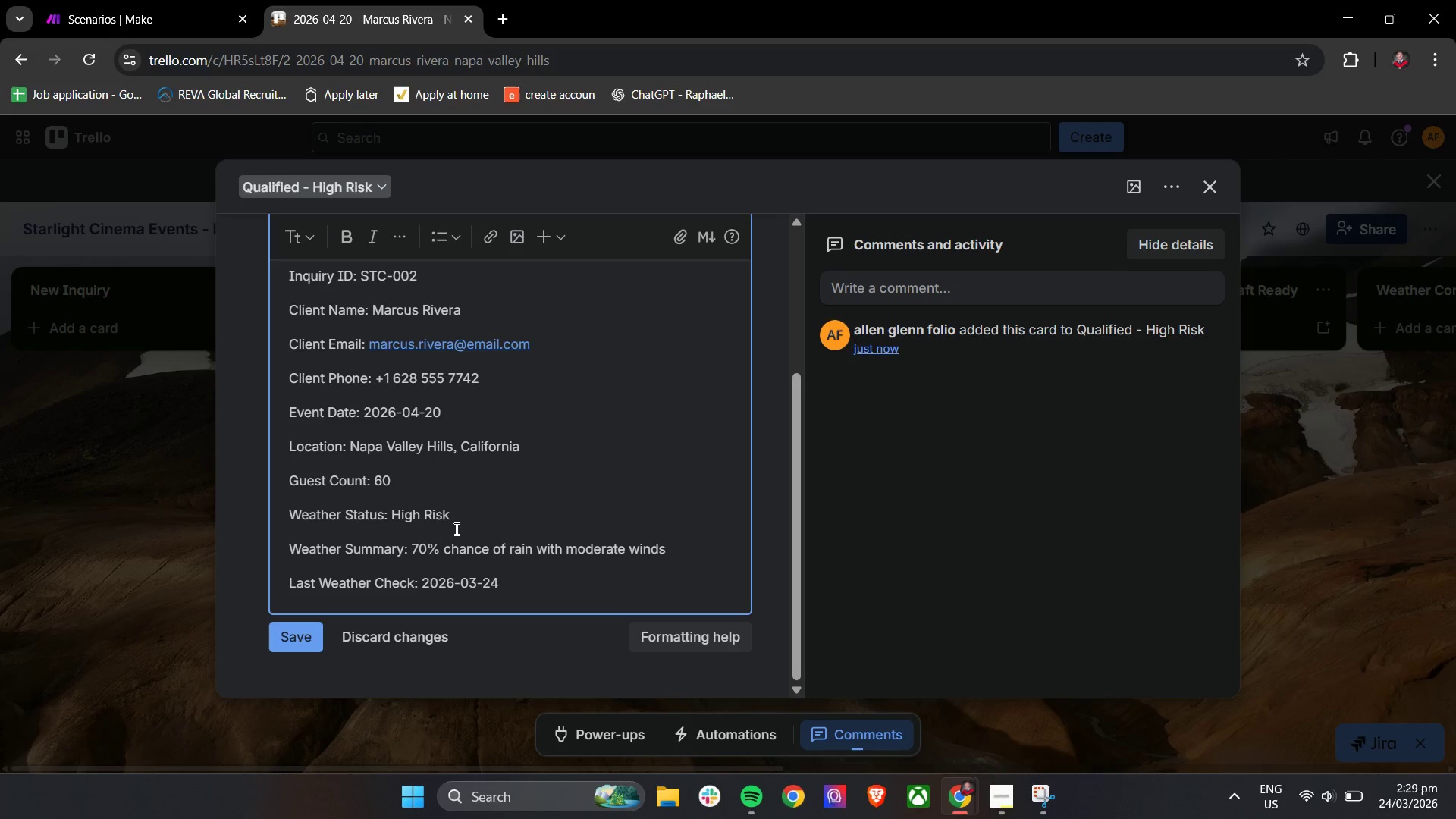 
key(Enter)
 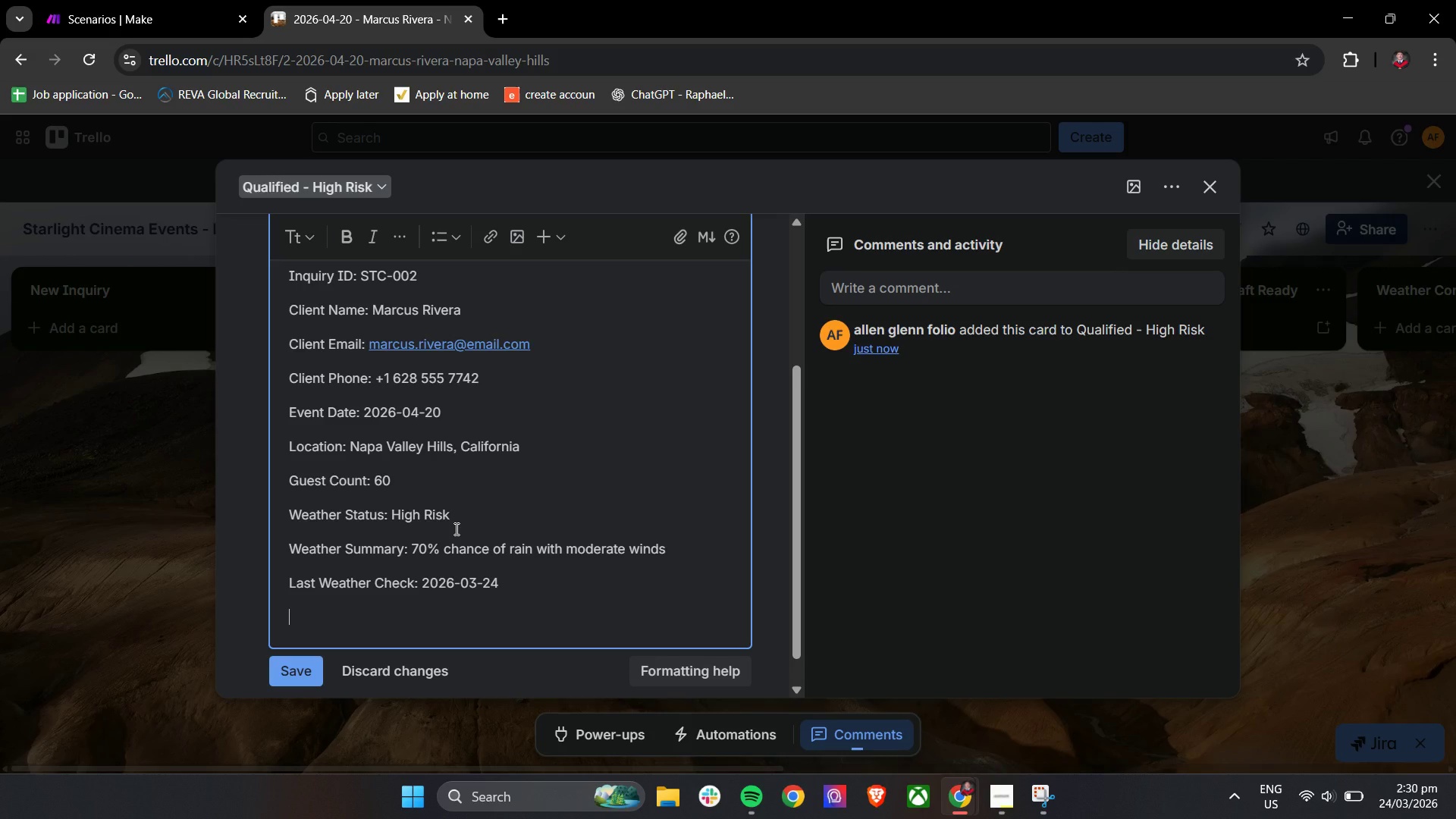 
type(Founder Approval: Pending)
 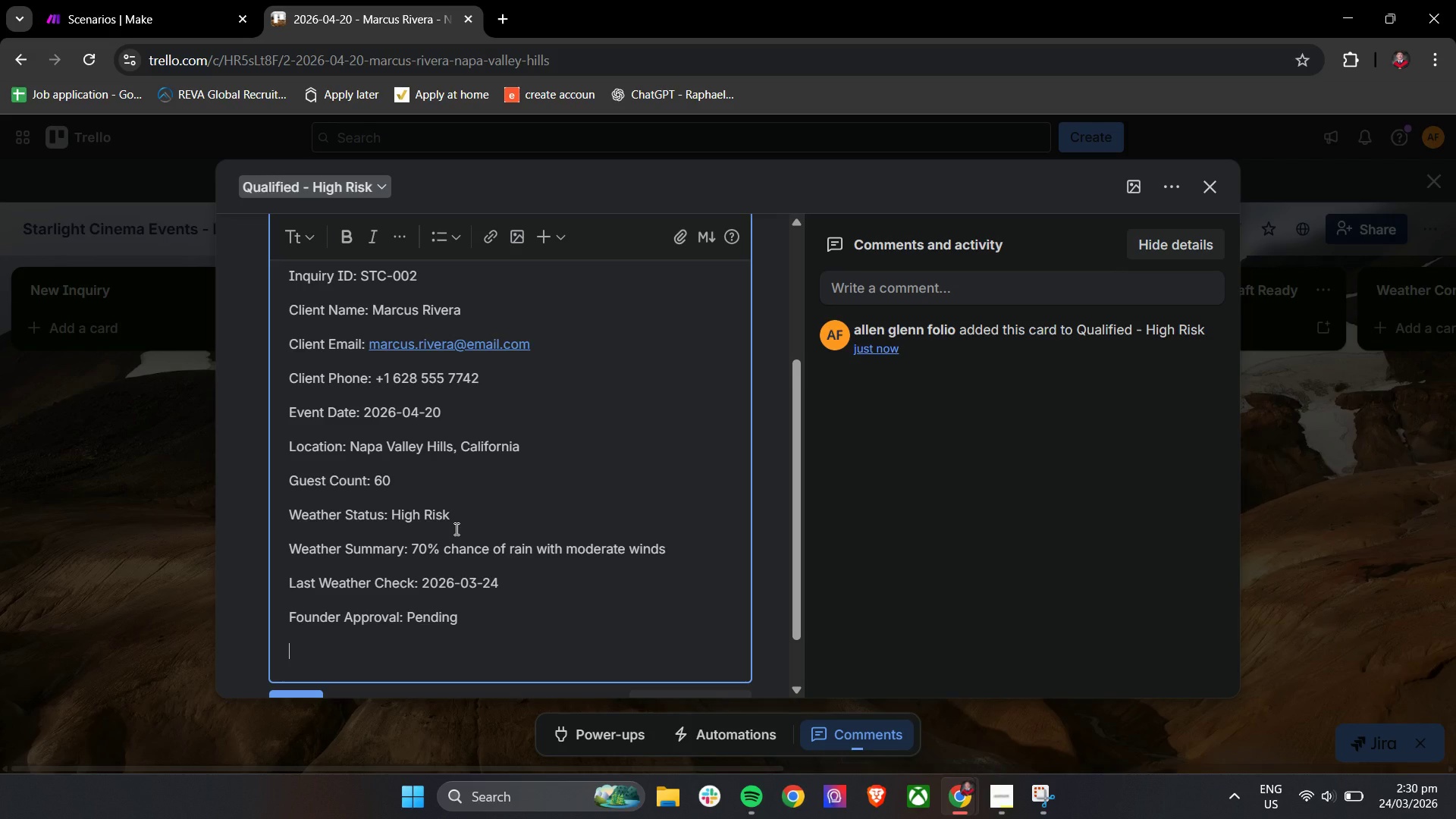 
 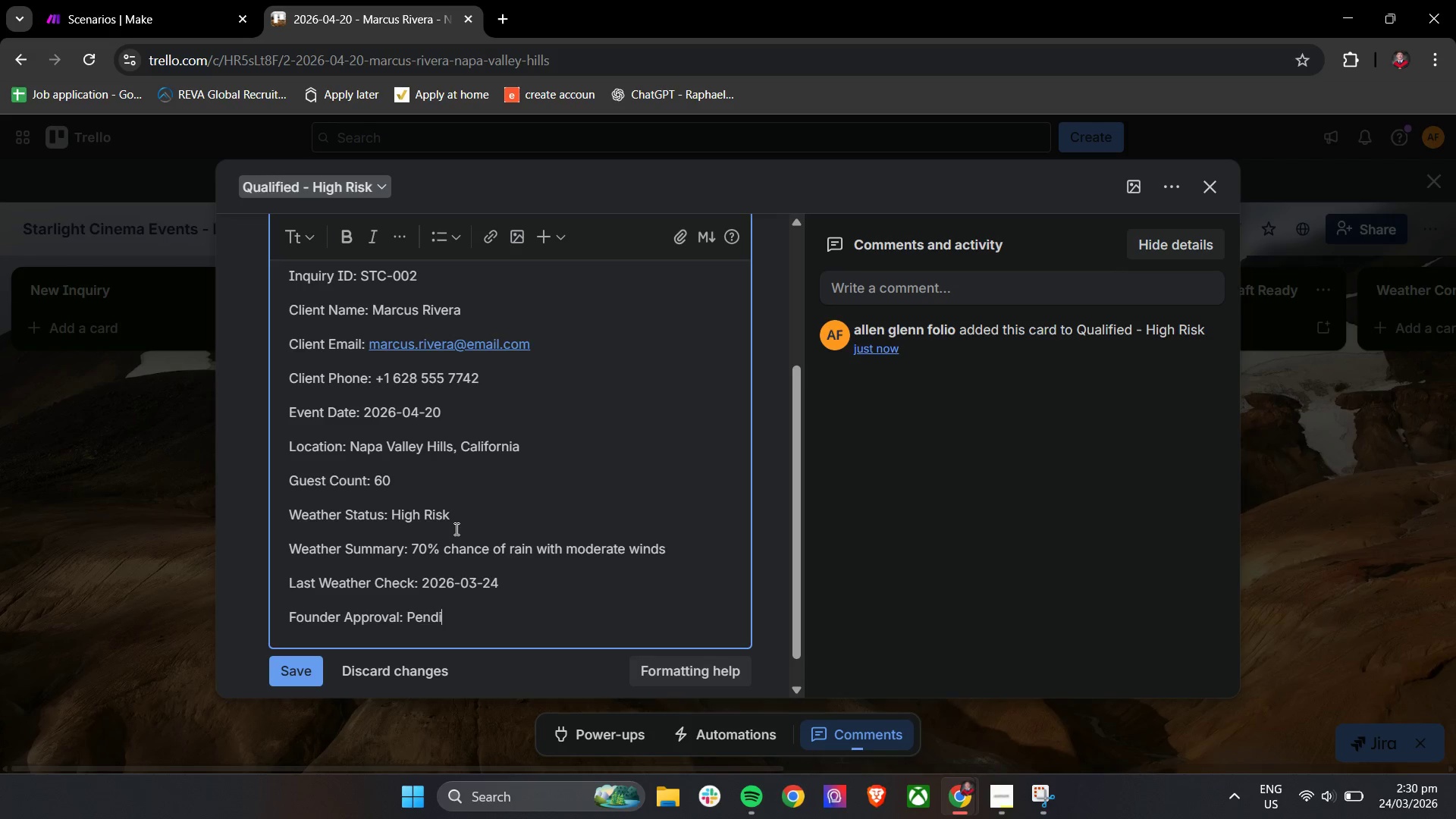 
key(Enter)
 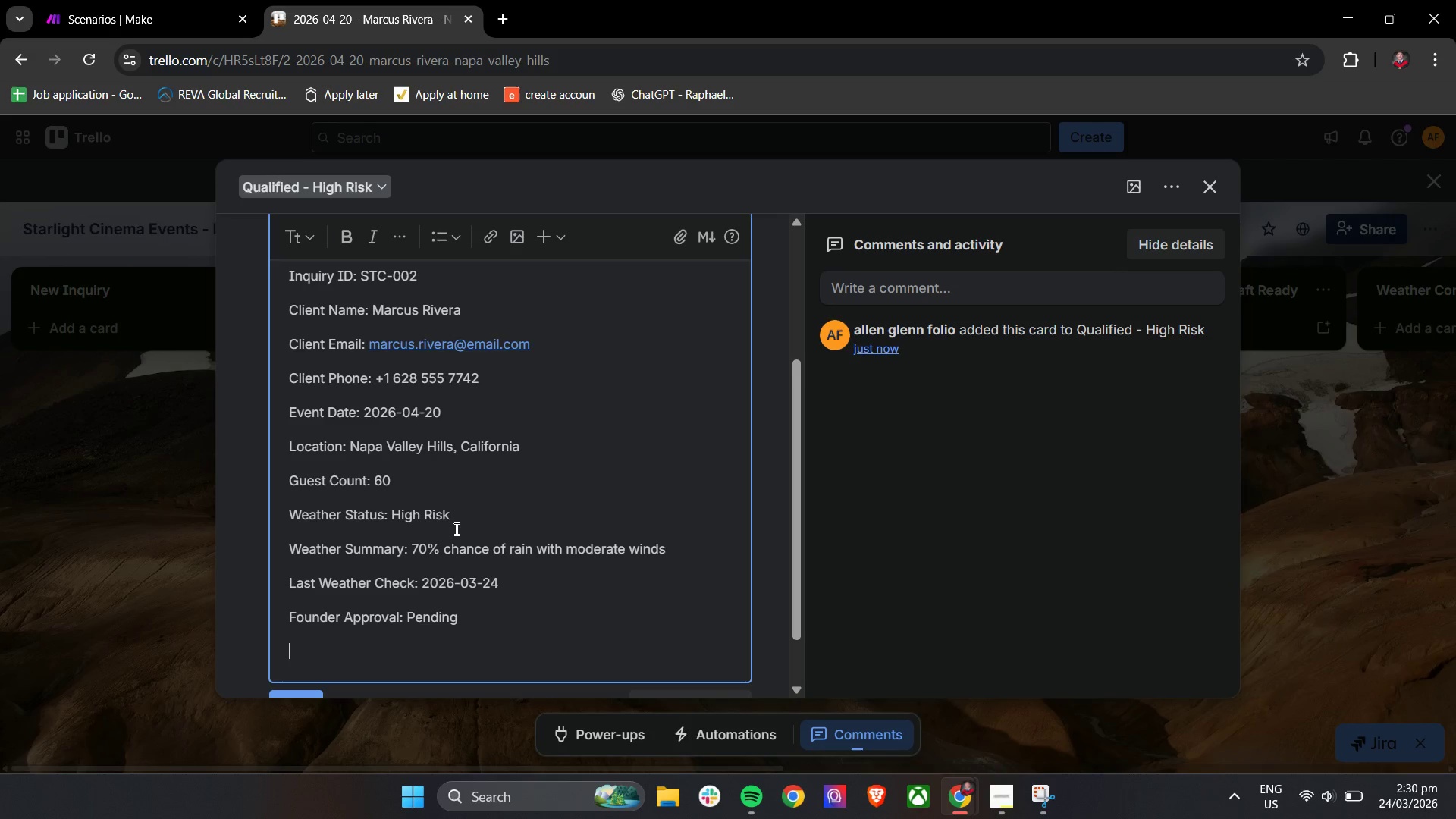 
type(Notes: Client open to rescheduling if the weather condis)
key(Backspace)
type(tions worsen)
 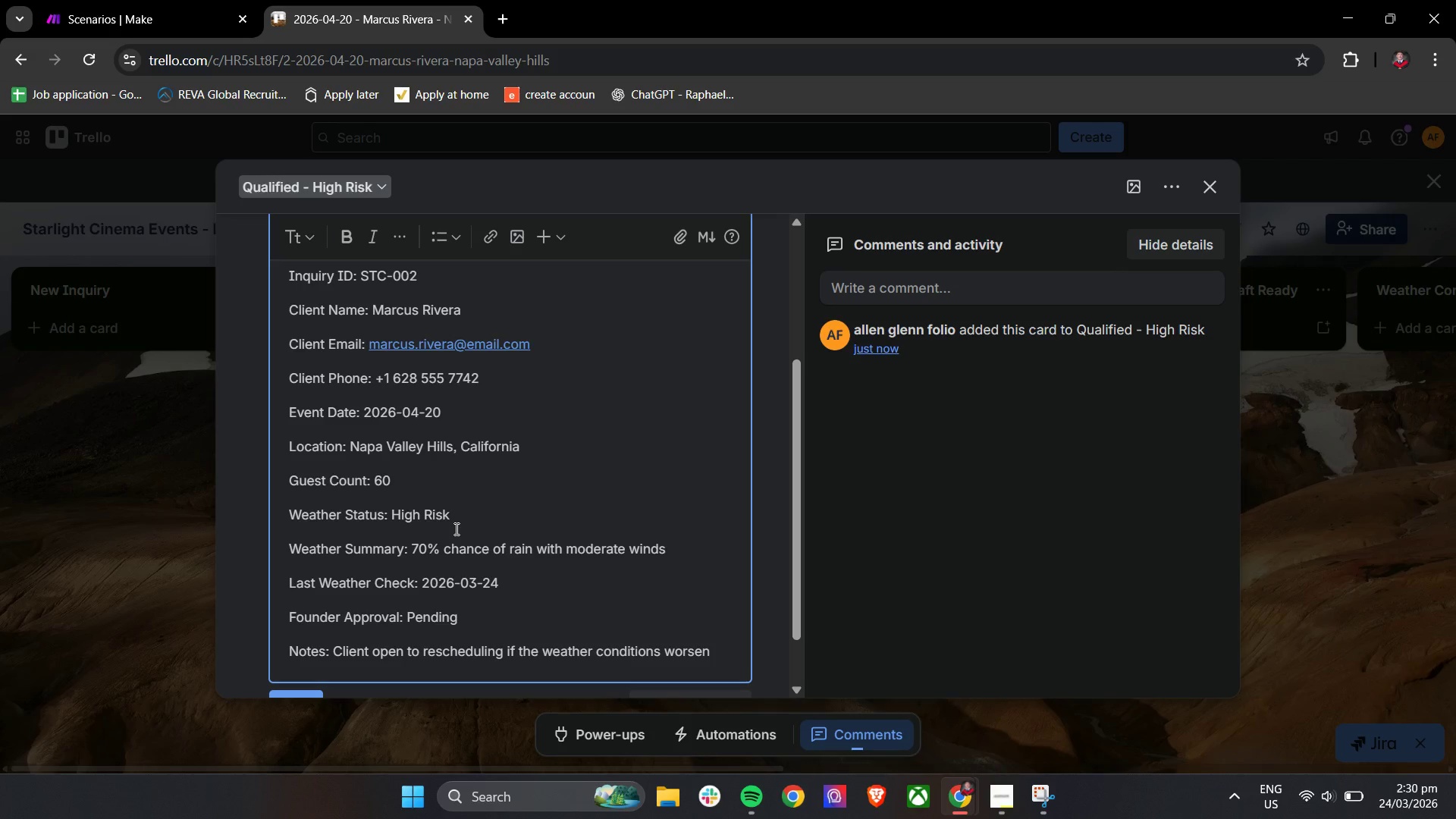 
scroll: coordinate [471, 519], scroll_direction: down, amount: 5.0
 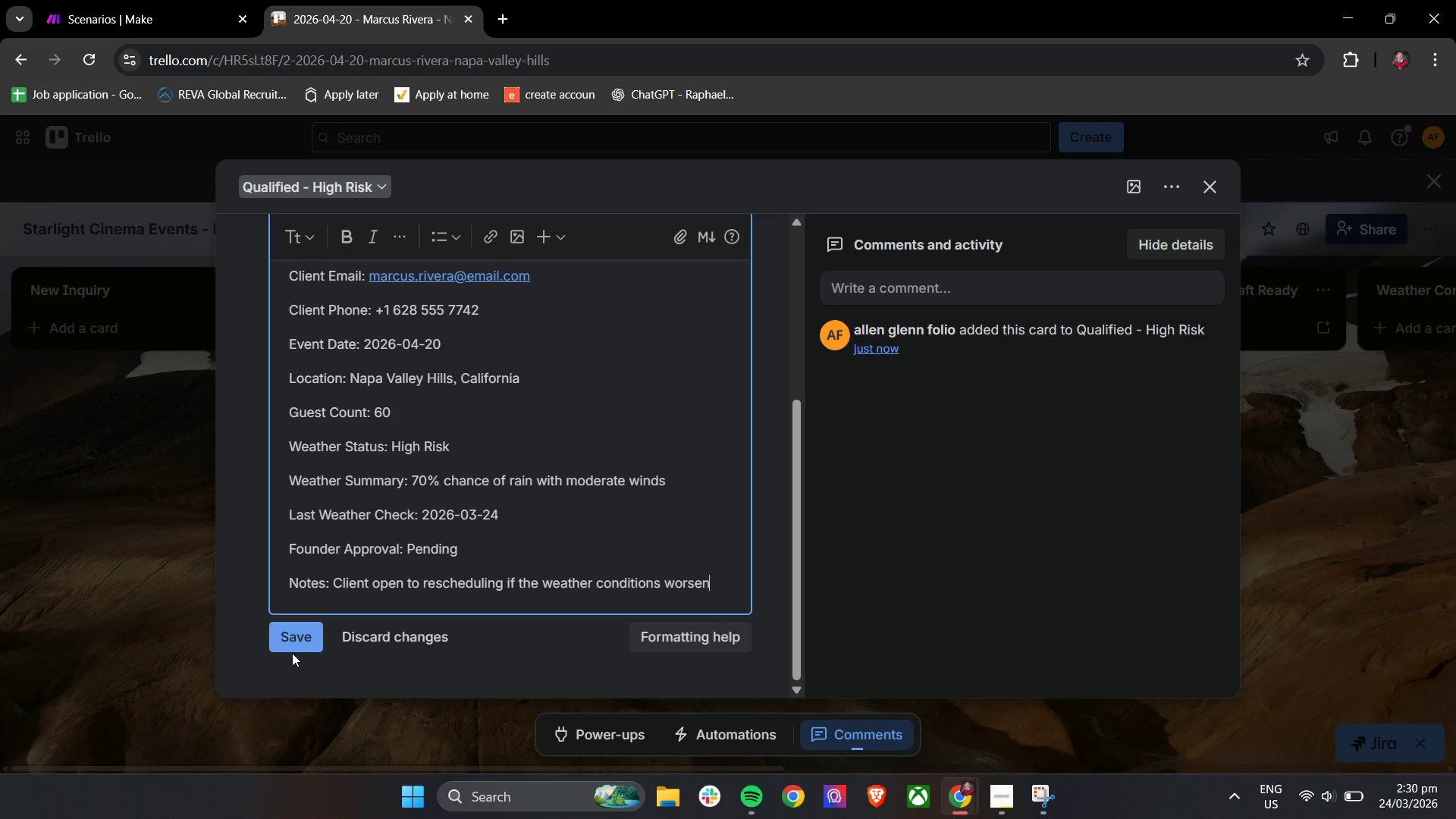 
left_click([287, 636])
 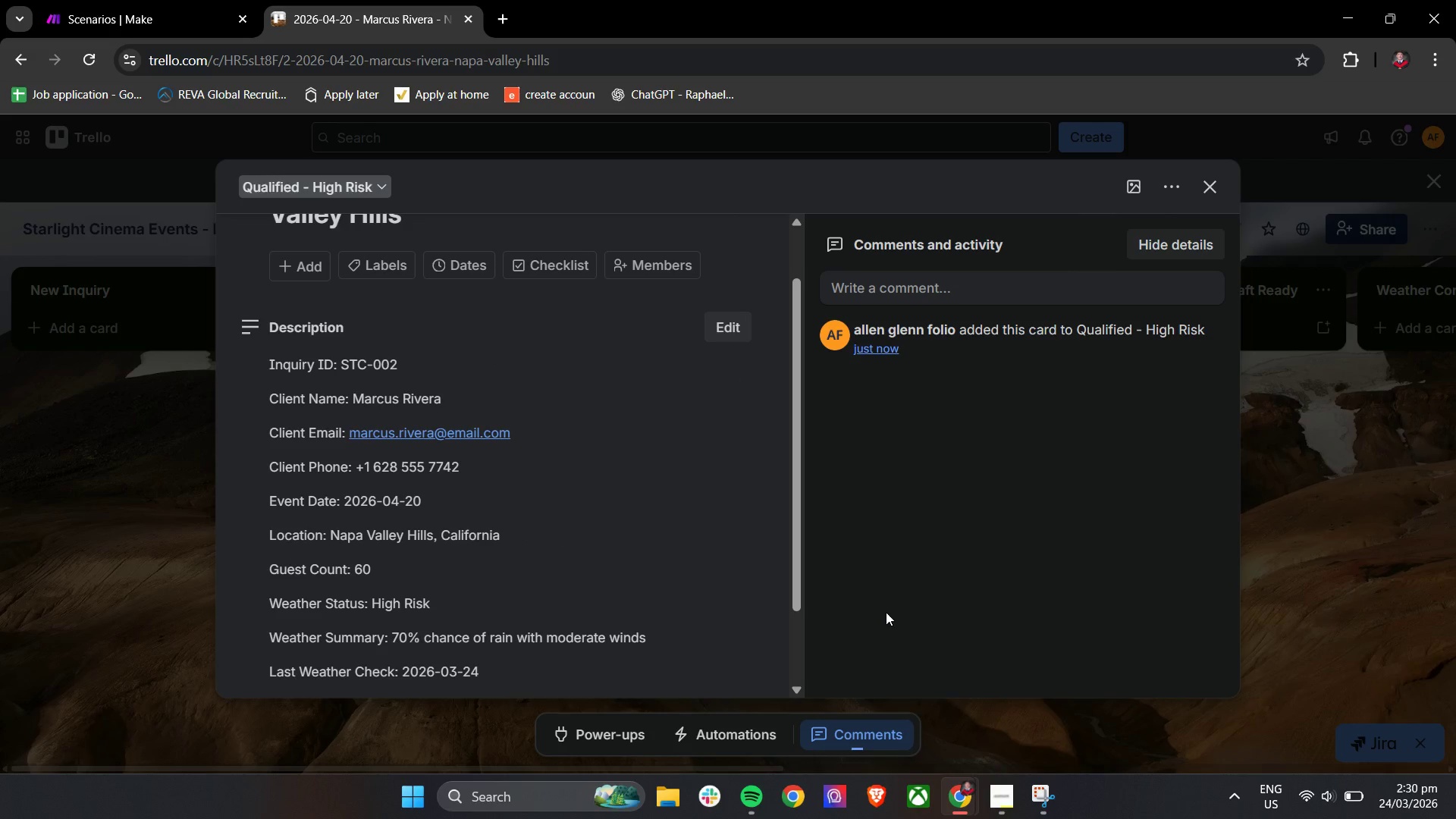 
scroll: coordinate [946, 519], scroll_direction: down, amount: 4.0
 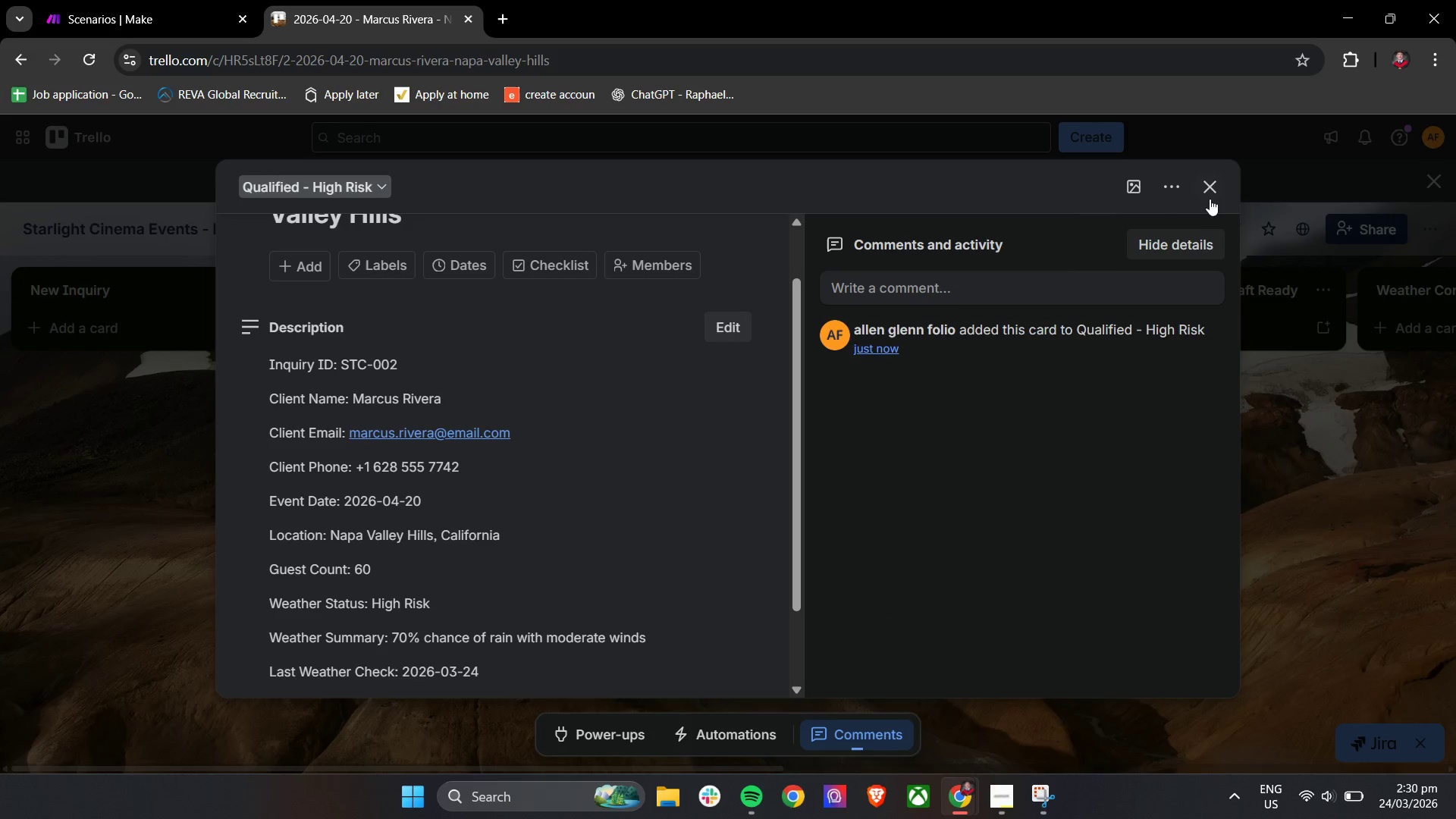 
left_click([1210, 189])
 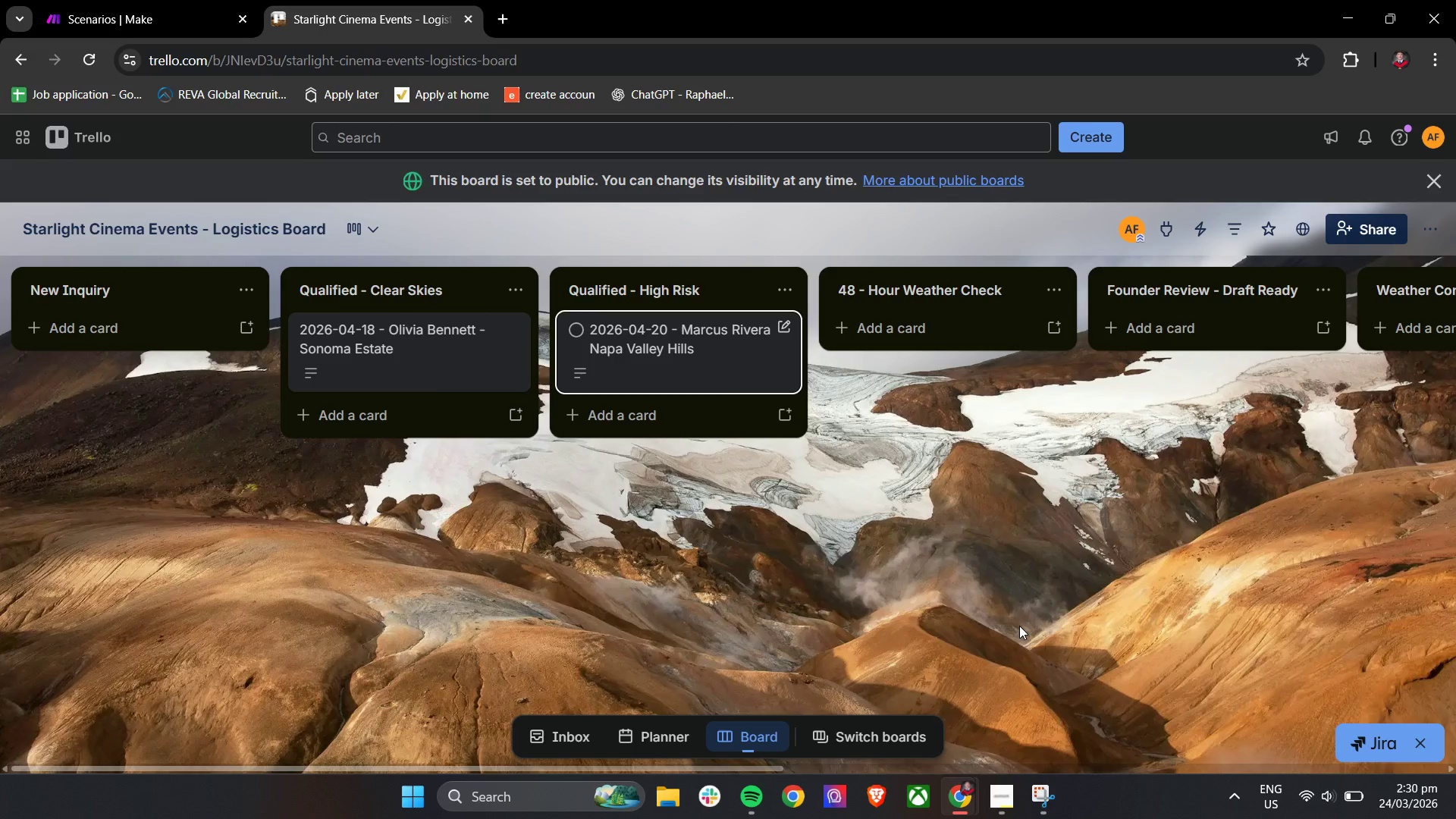 
left_click([953, 623])
 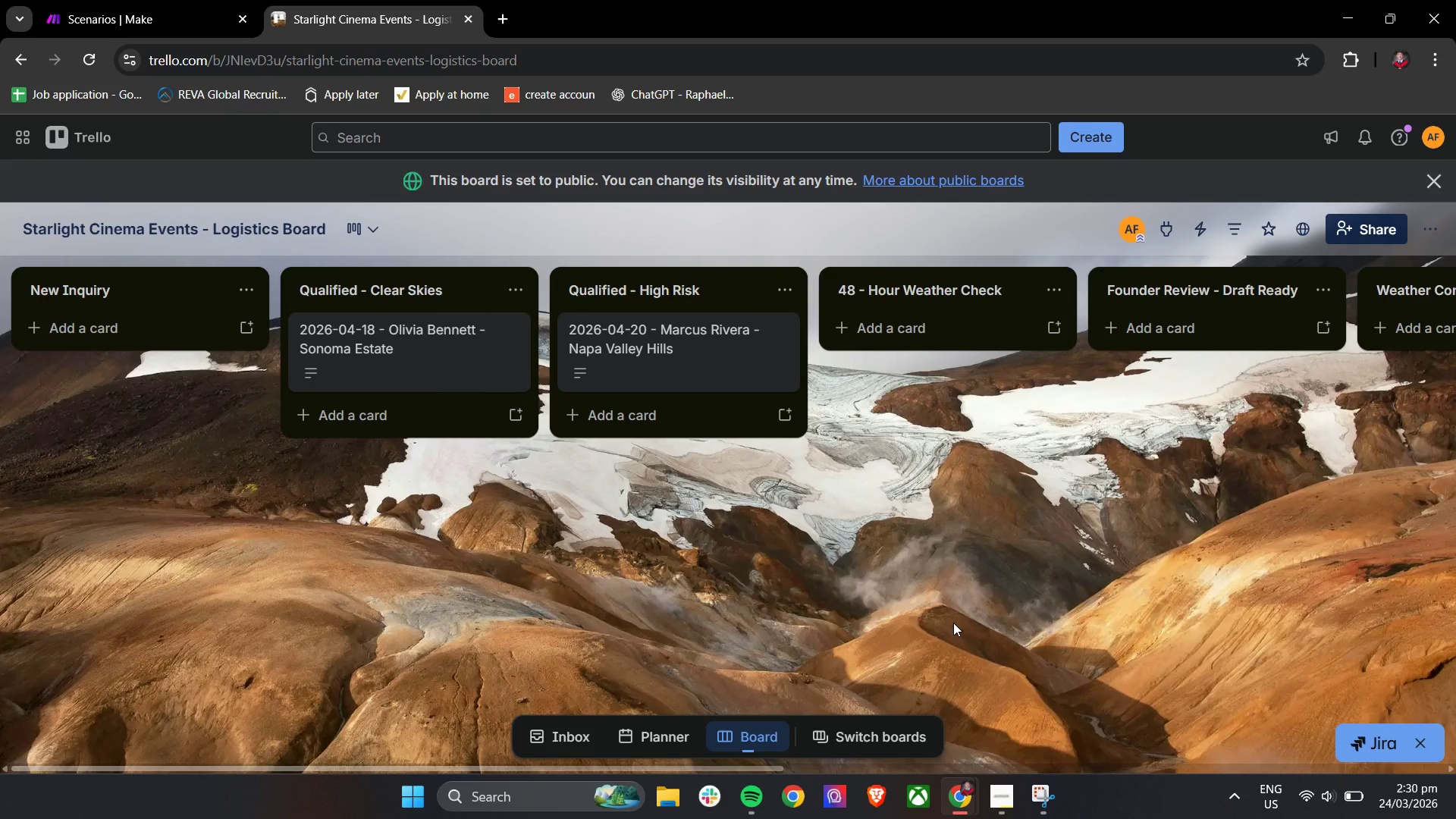 
wait(12.41)
 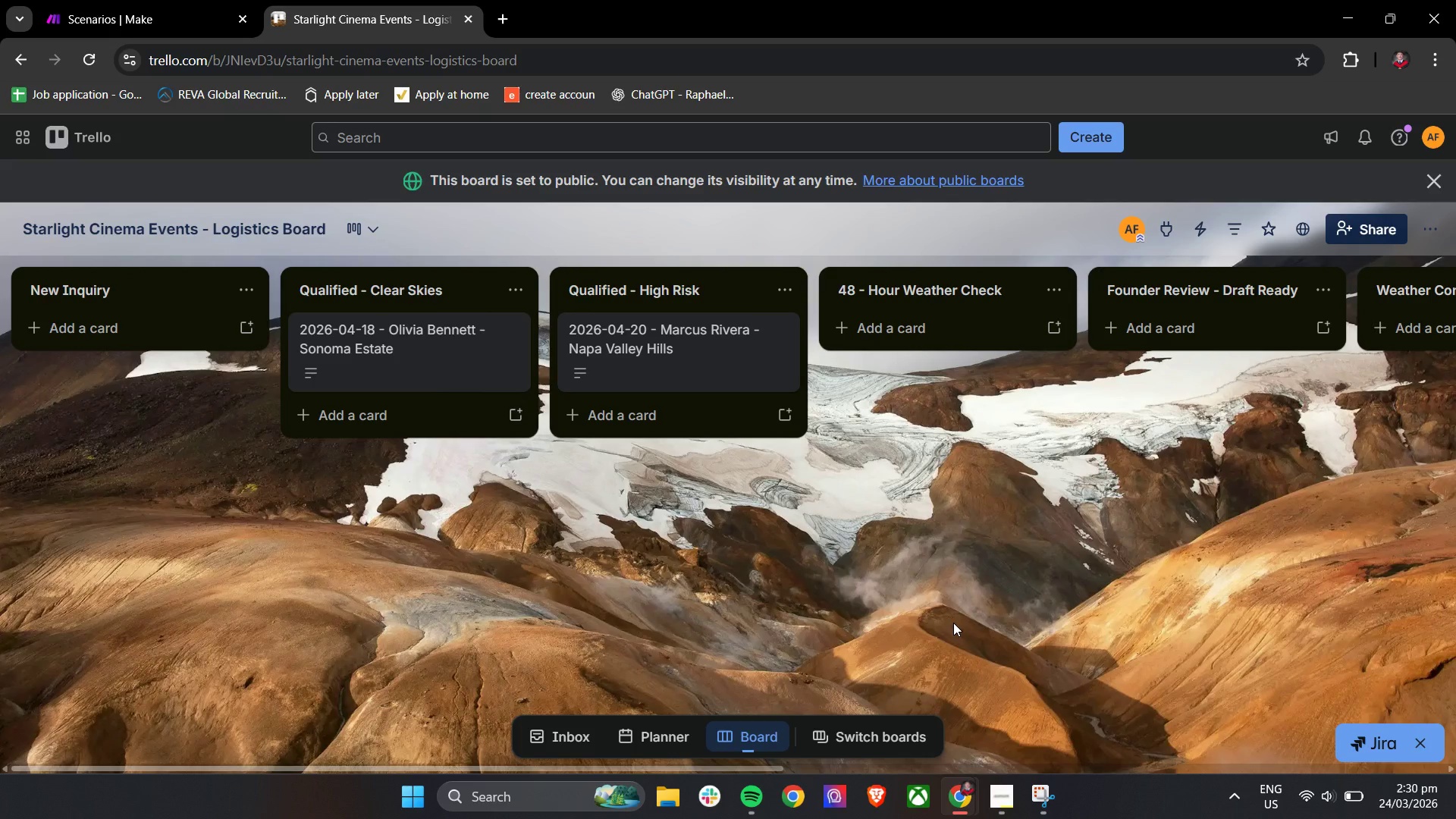 
left_click_drag(start_coordinate=[749, 765], to_coordinate=[1327, 818])
 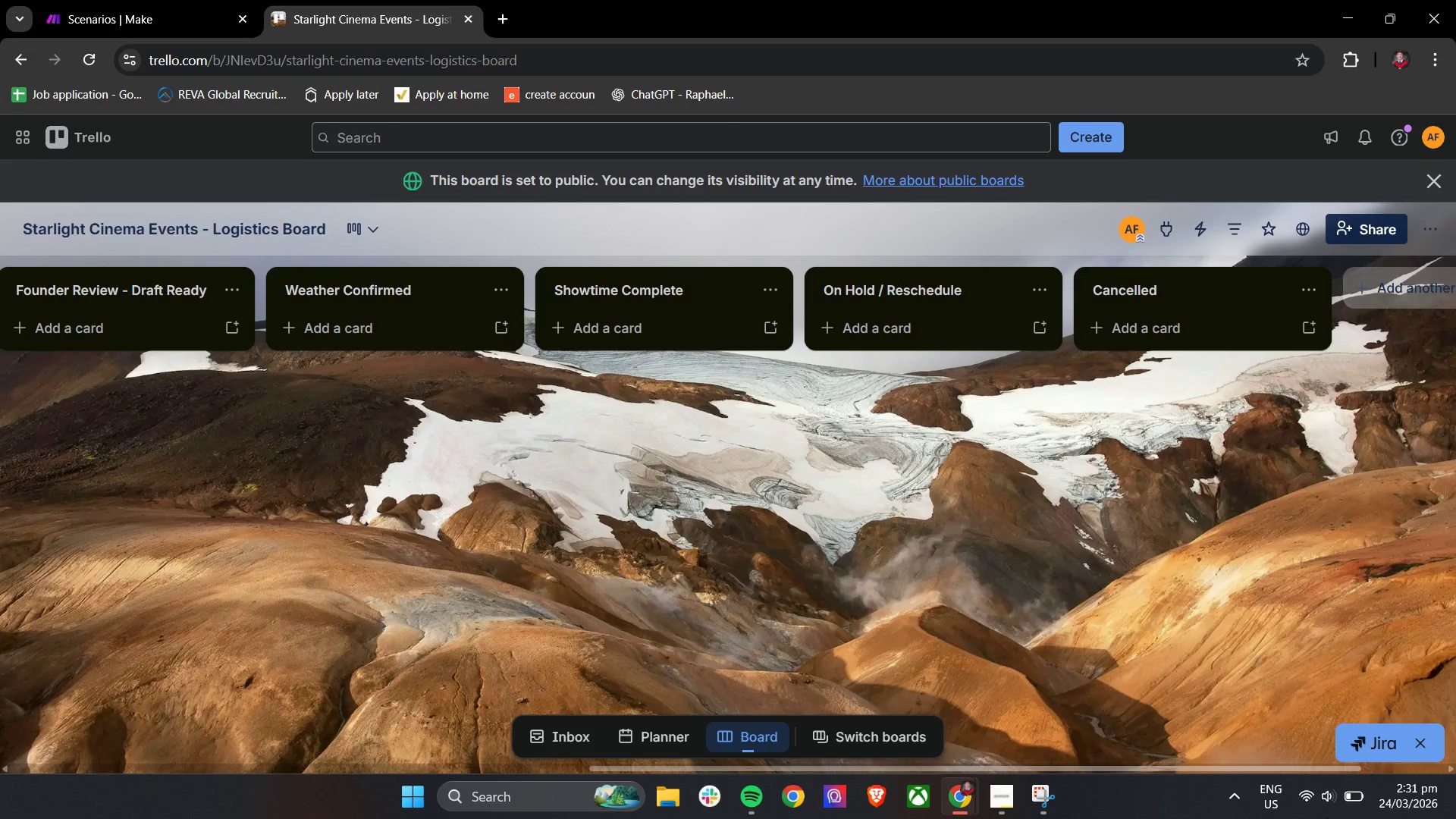 
wait(7.97)
 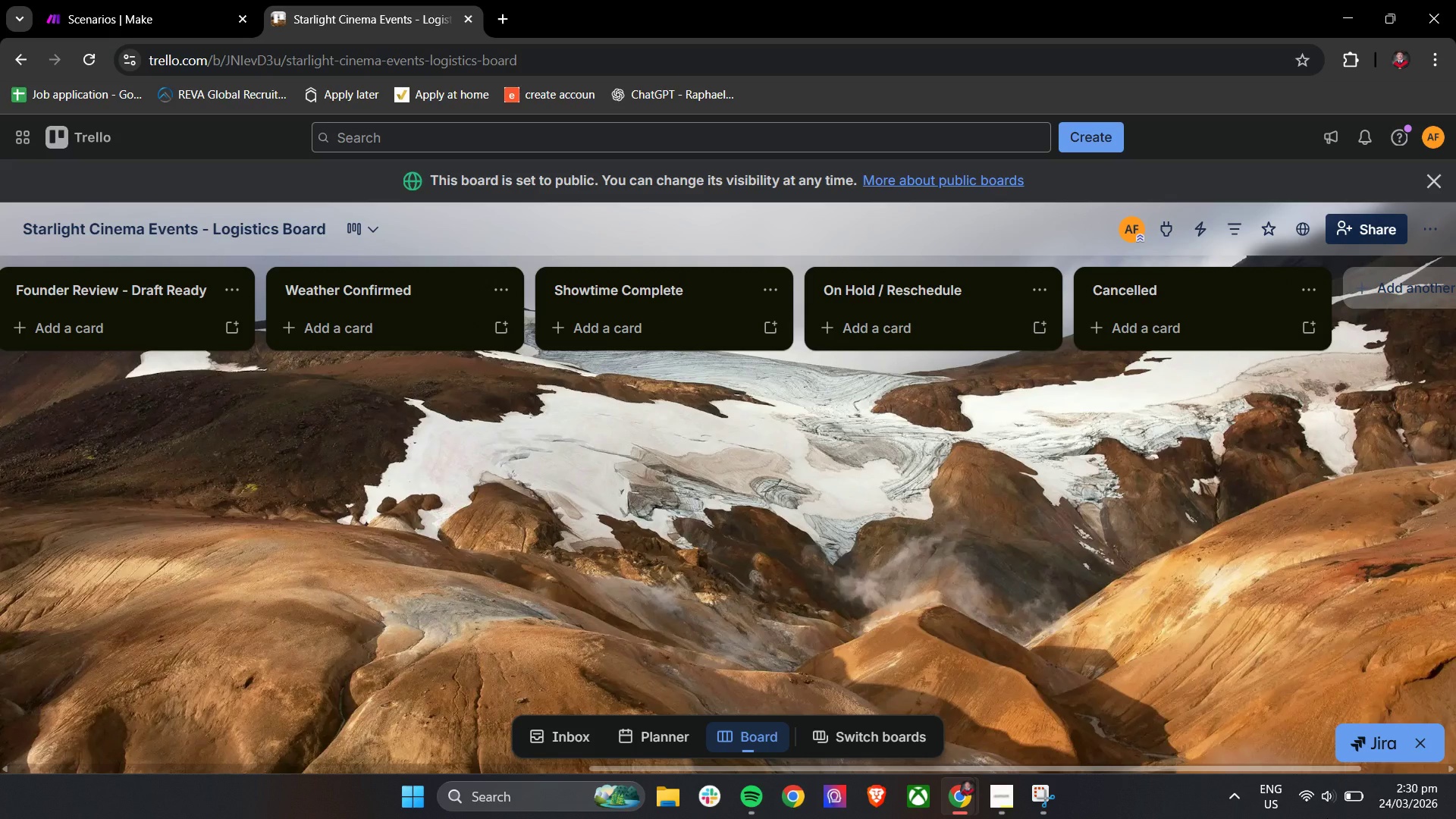 
scroll: coordinate [405, 661], scroll_direction: up, amount: 5.0
 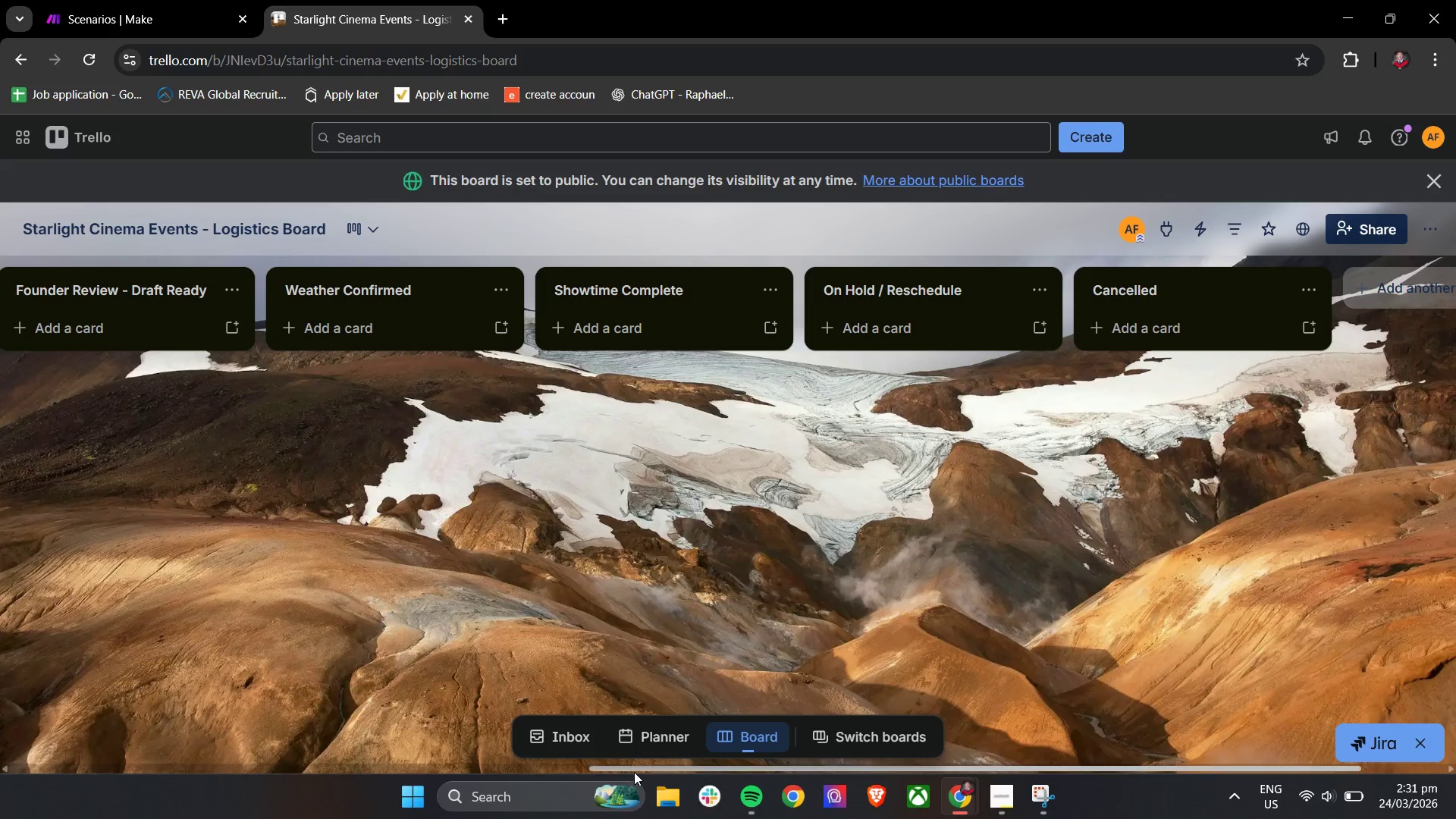 
left_click_drag(start_coordinate=[635, 771], to_coordinate=[146, 753])
 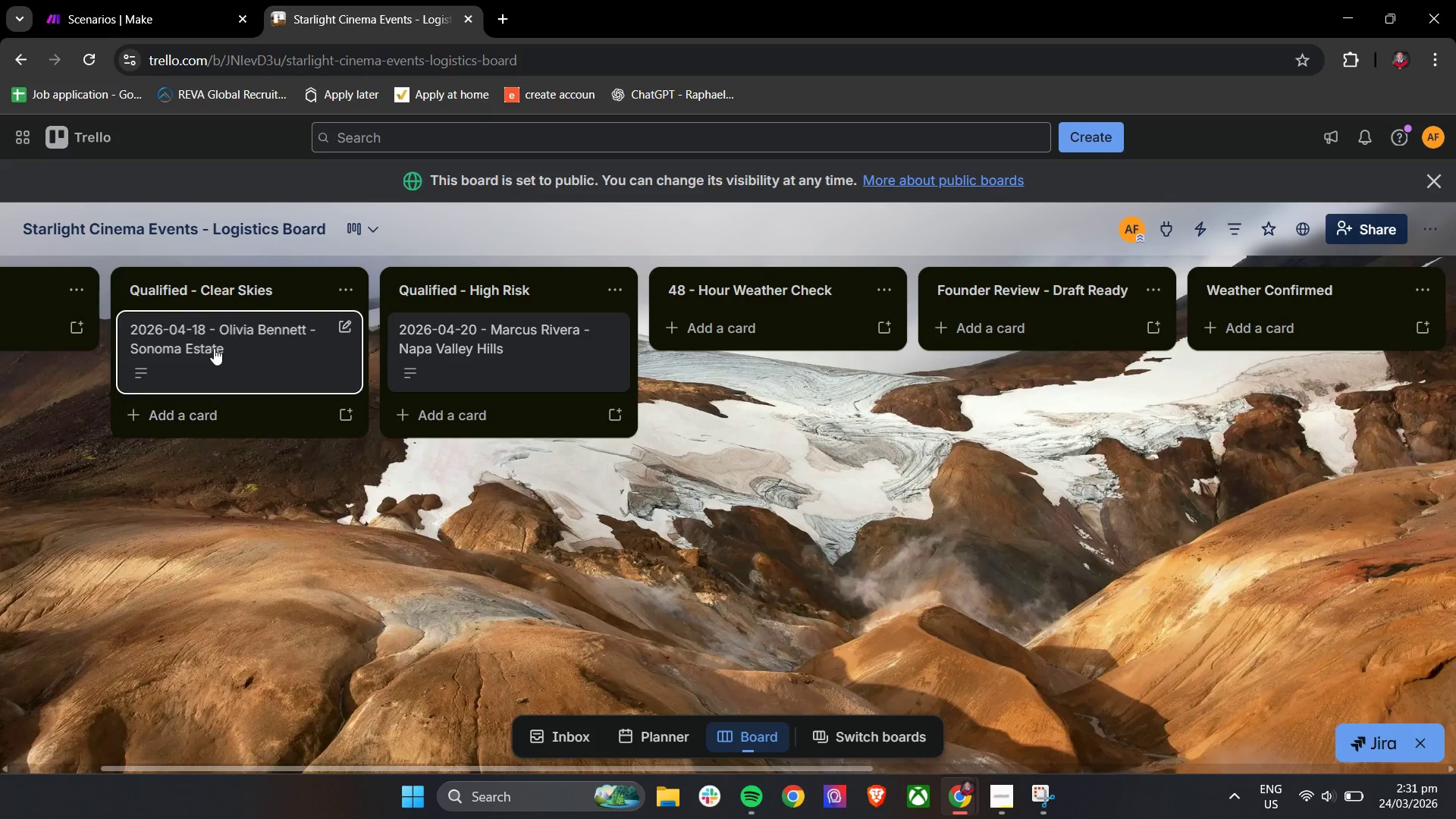 
left_click([215, 338])
 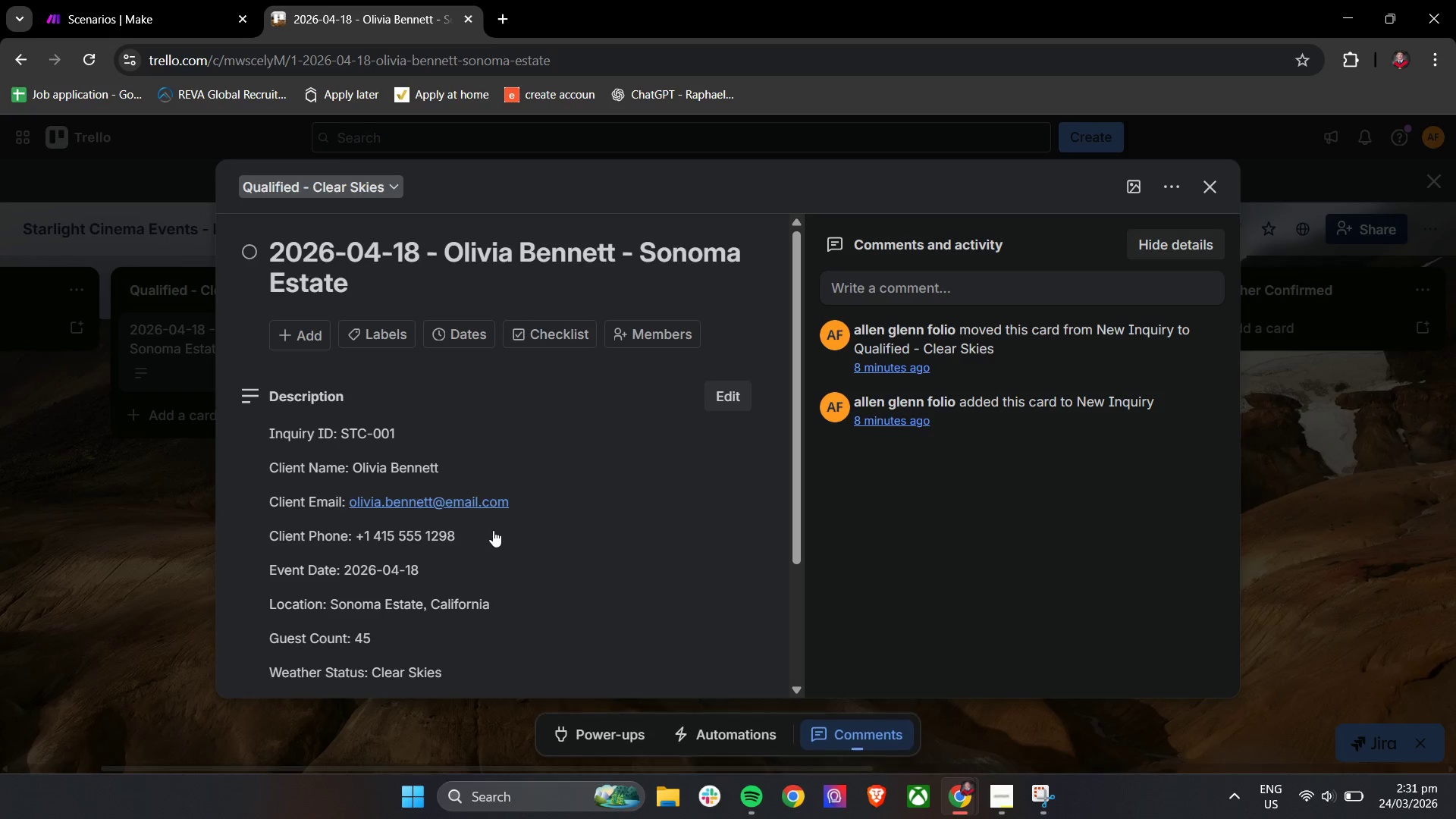 
scroll: coordinate [586, 500], scroll_direction: down, amount: 1.0
 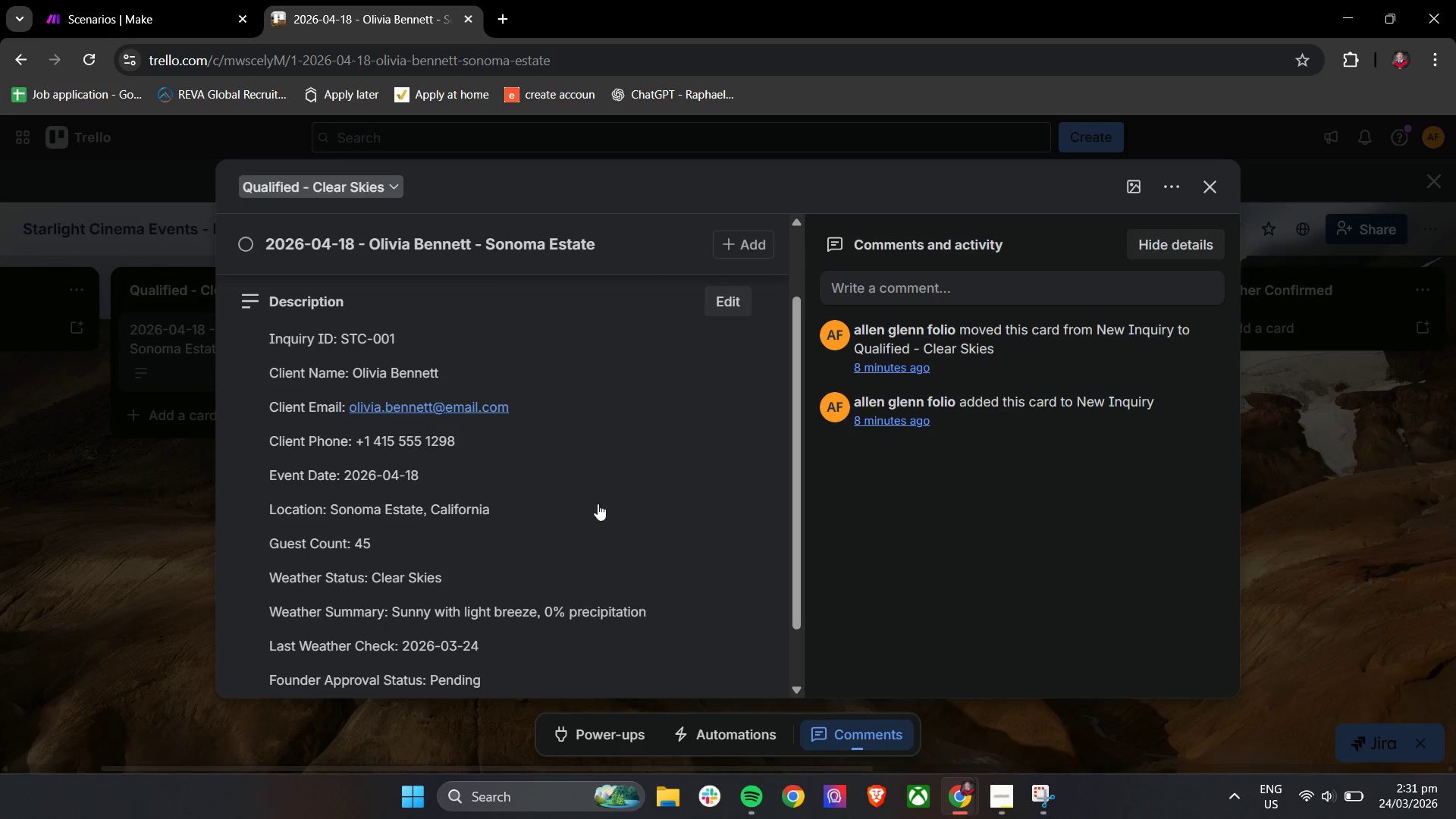 
scroll: coordinate [612, 511], scroll_direction: none, amount: 0.0
 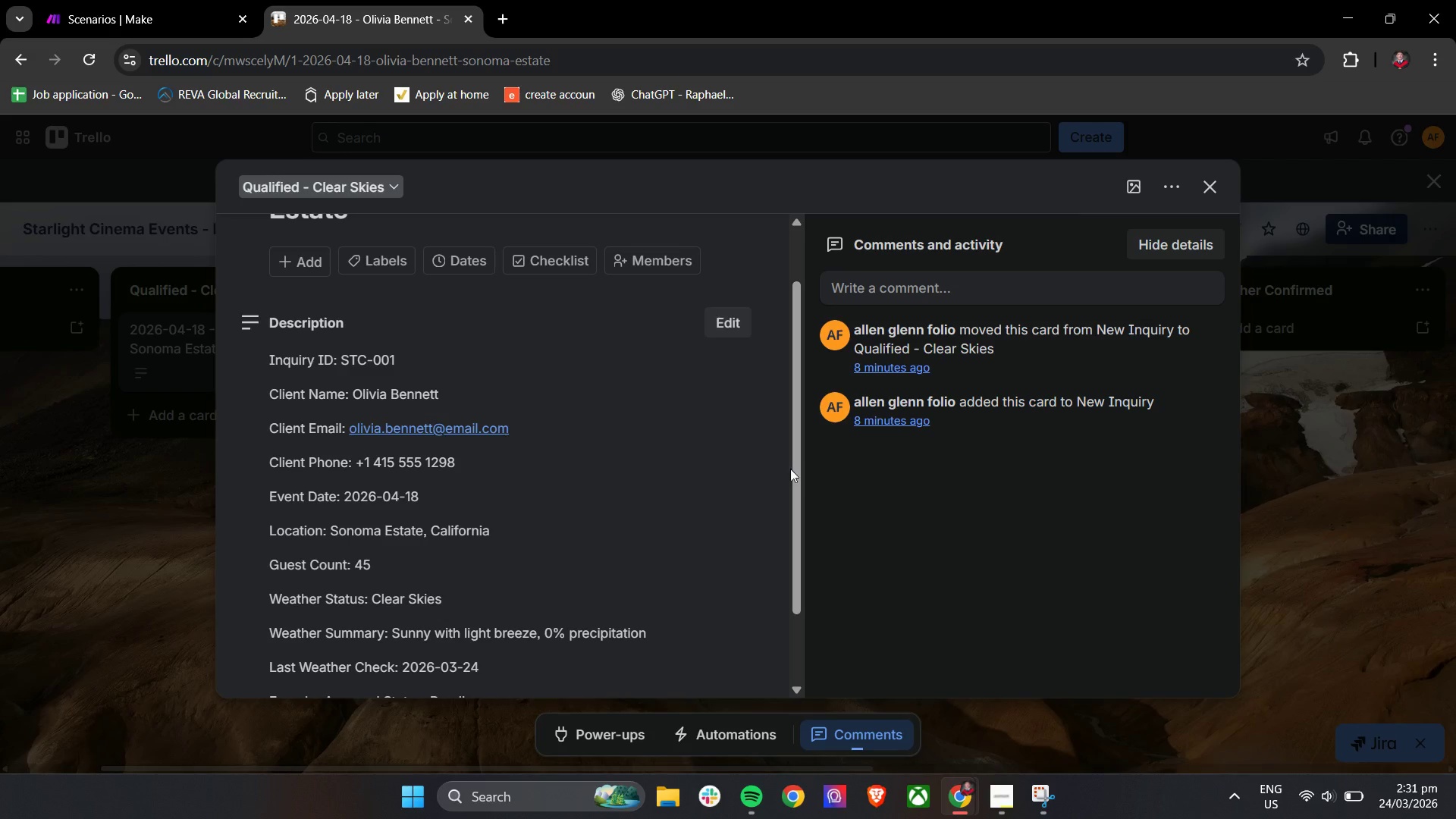 
left_click_drag(start_coordinate=[792, 469], to_coordinate=[792, 516])
 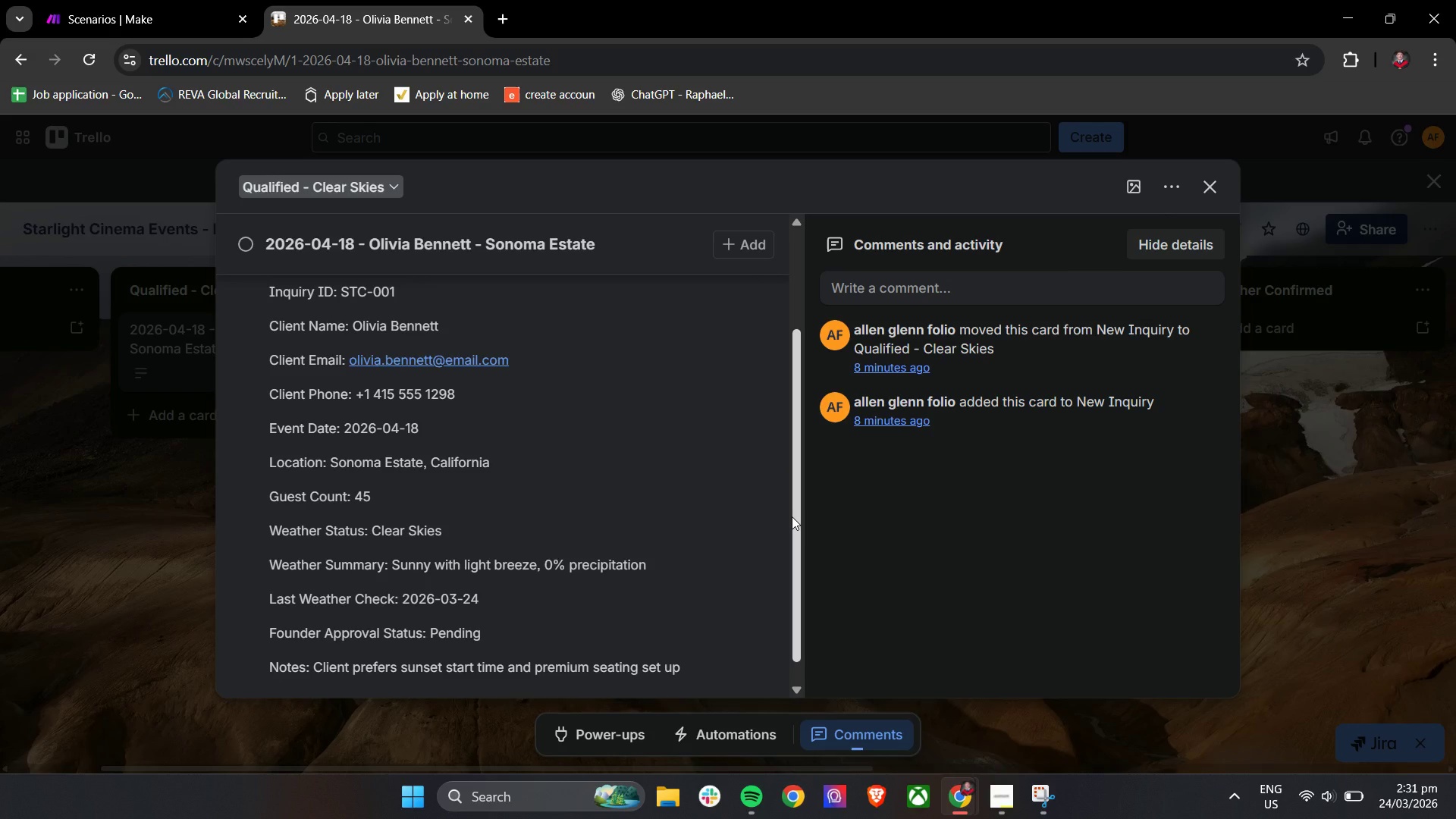 
wait(9.75)
 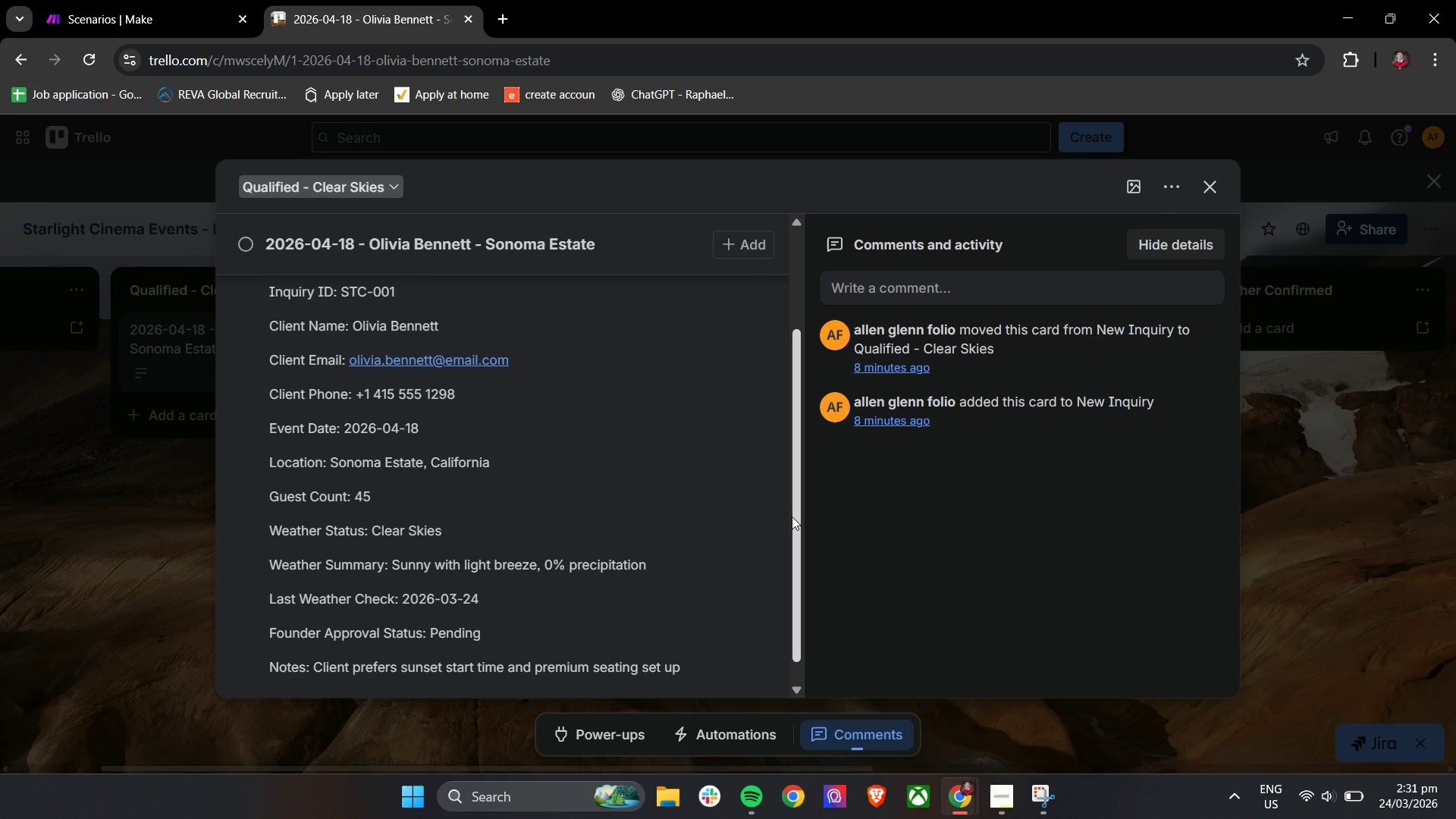 
left_click([1308, 473])
 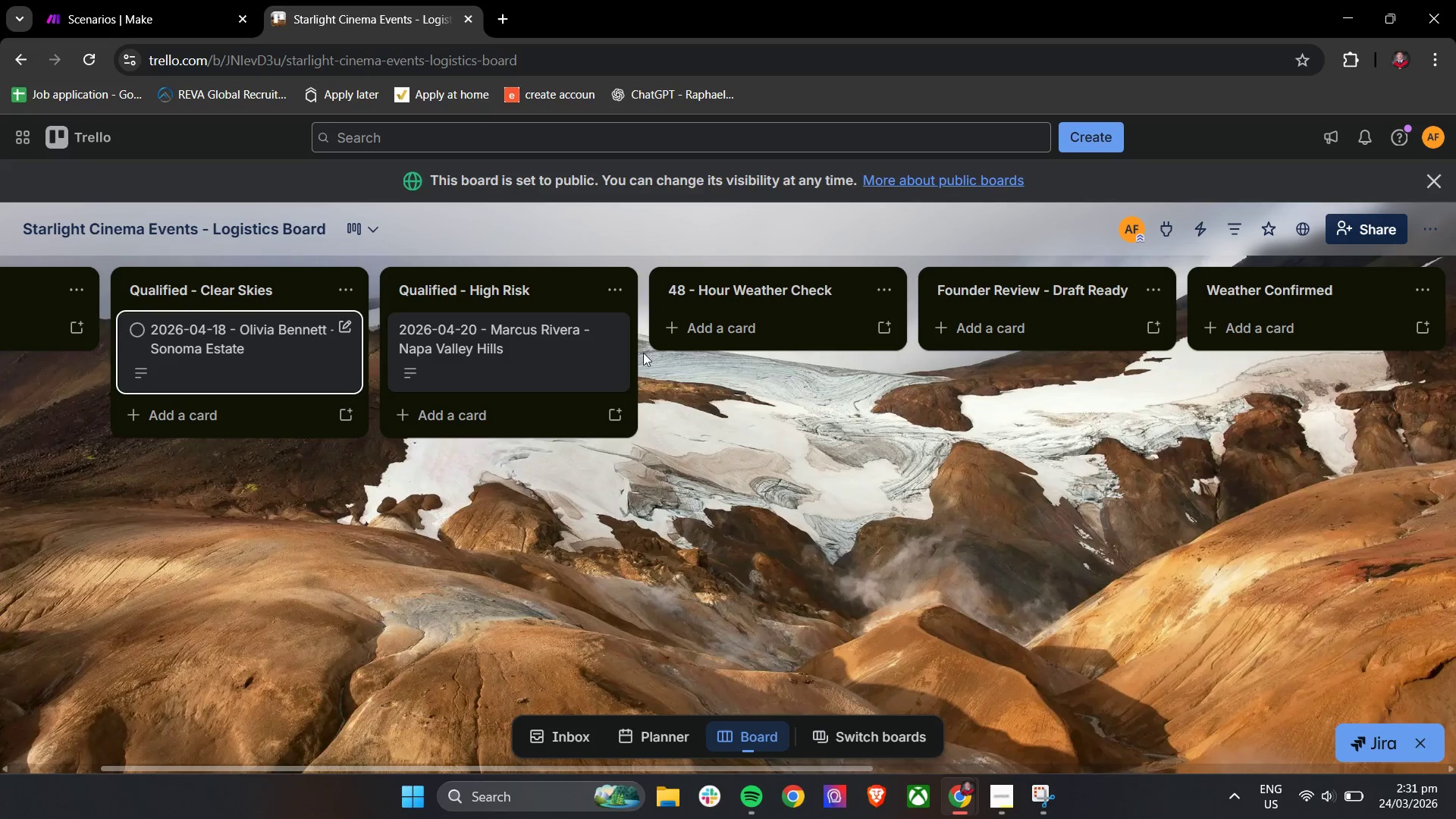 
left_click([512, 357])
 